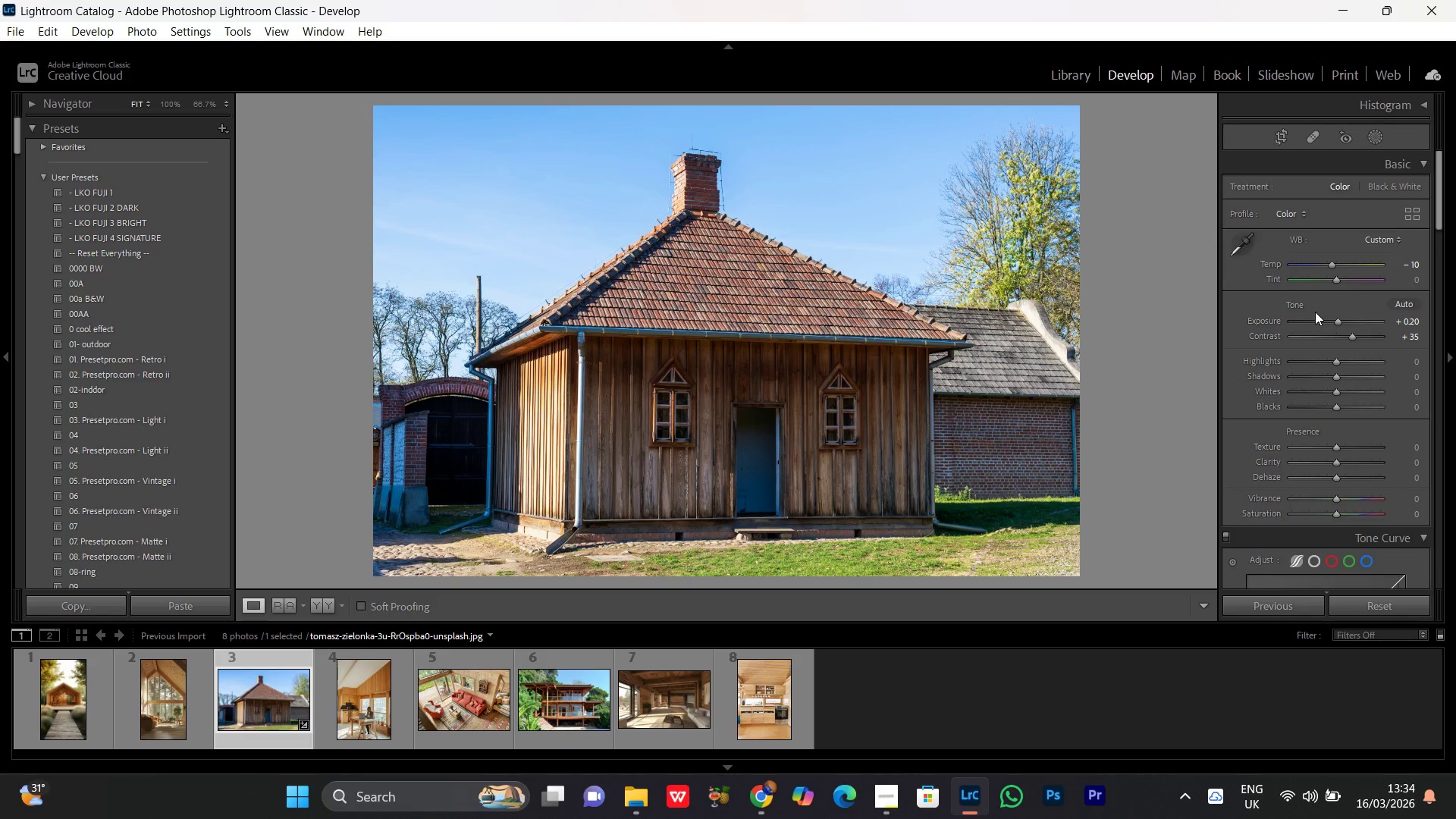 
left_click([1332, 360])
 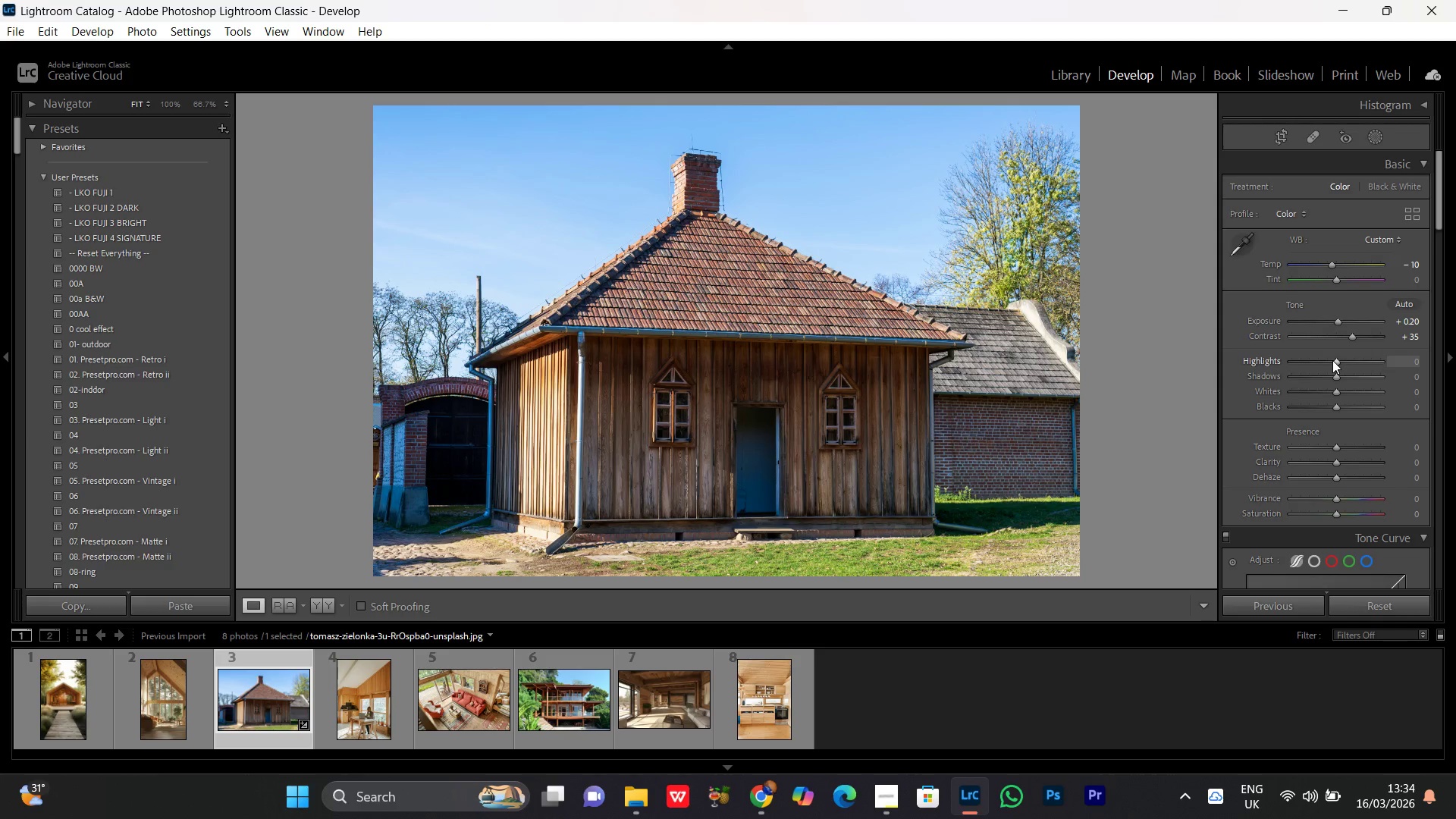 
scroll: coordinate [1332, 360], scroll_direction: down, amount: 10.0
 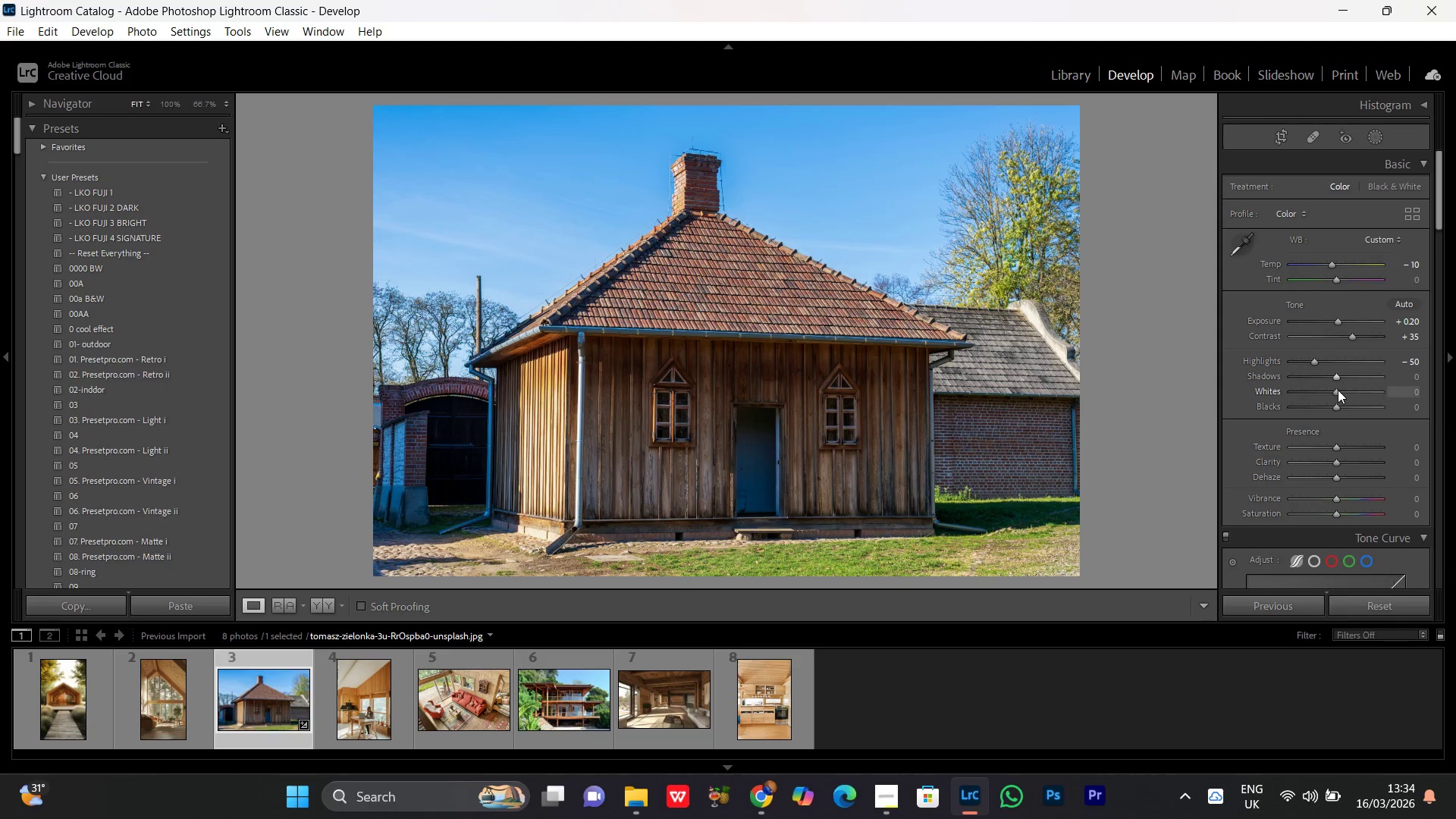 
left_click([1338, 392])
 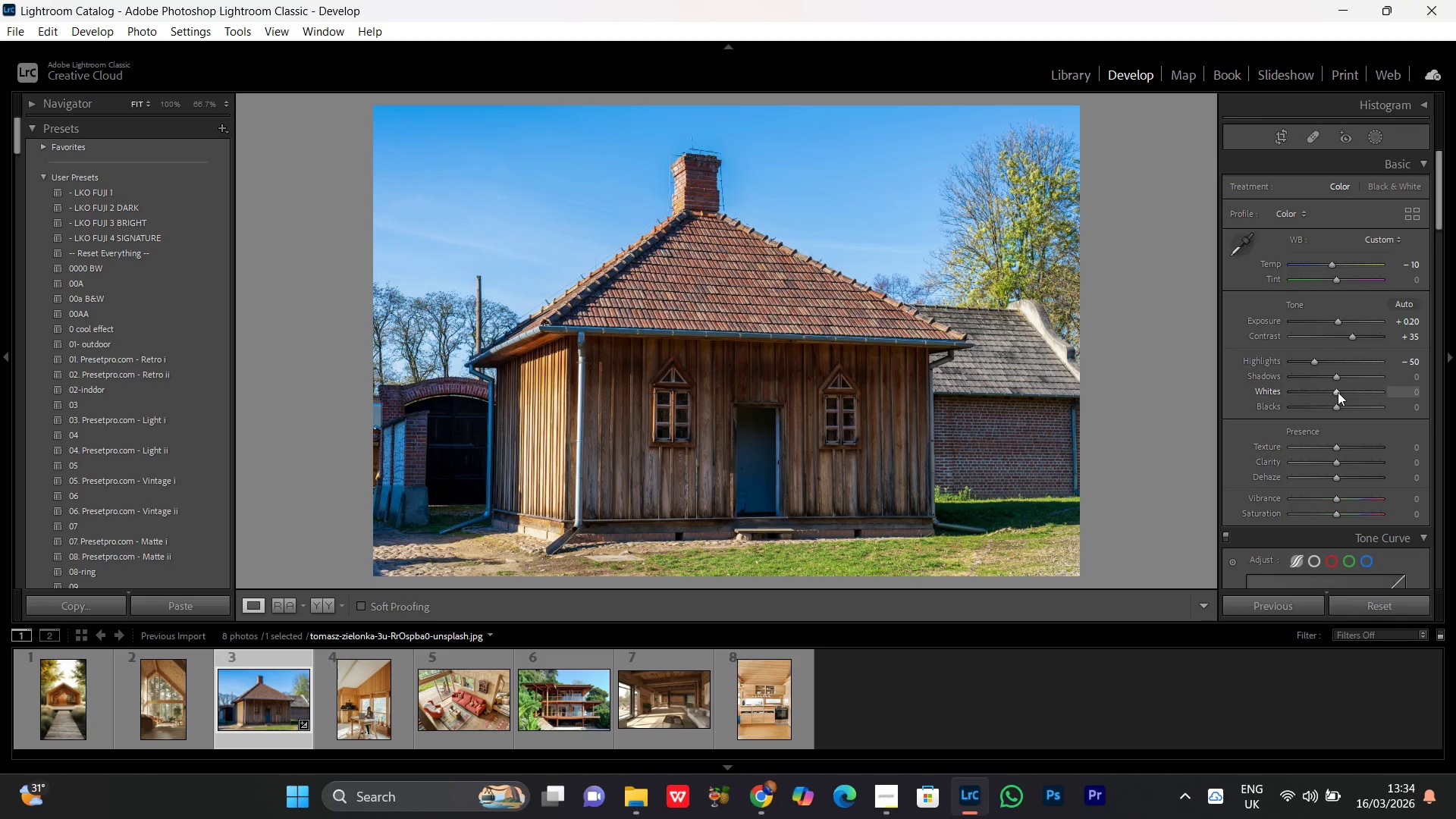 
scroll: coordinate [1338, 392], scroll_direction: down, amount: 8.0
 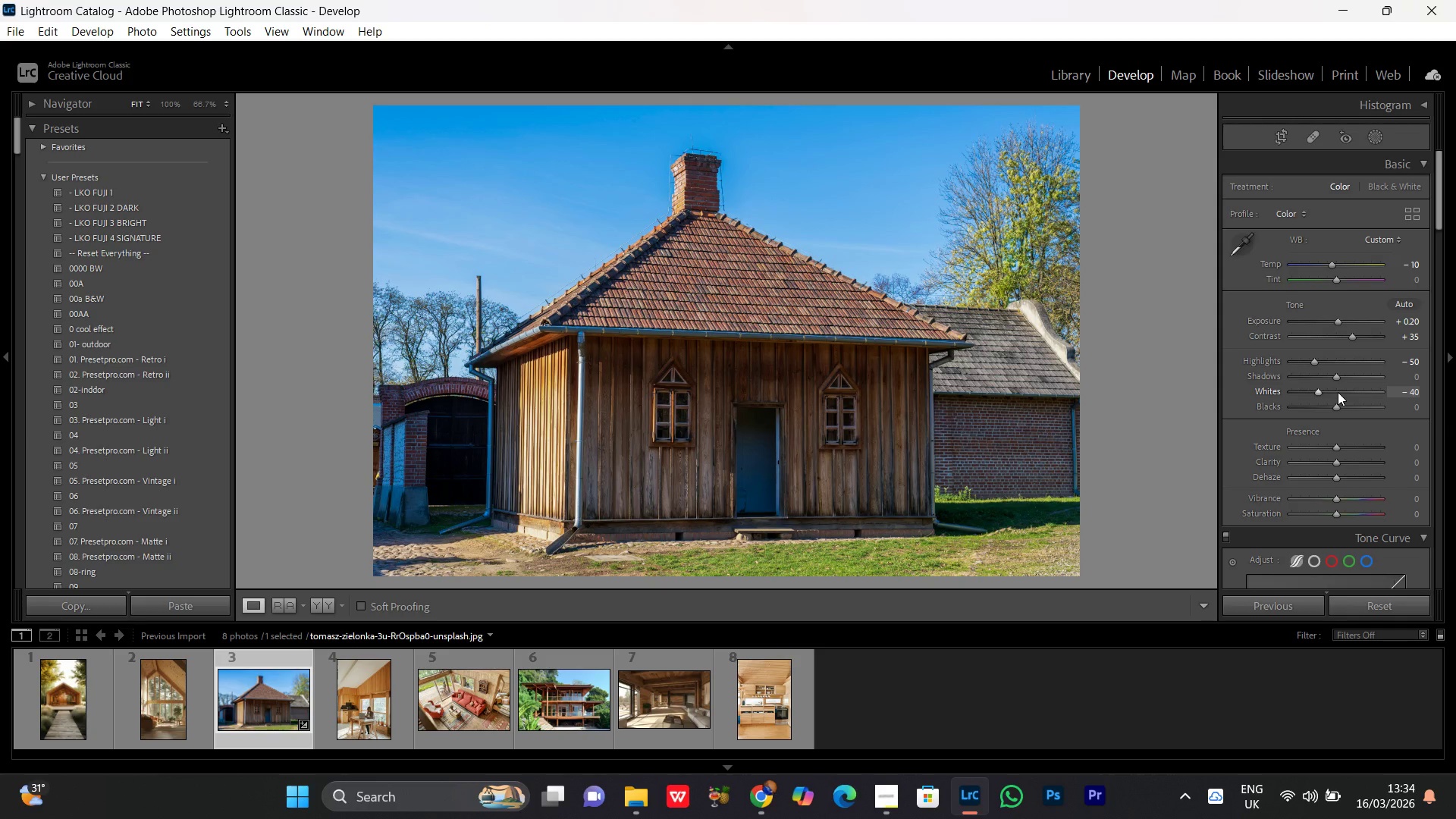 
scroll: coordinate [1338, 392], scroll_direction: up, amount: 2.0
 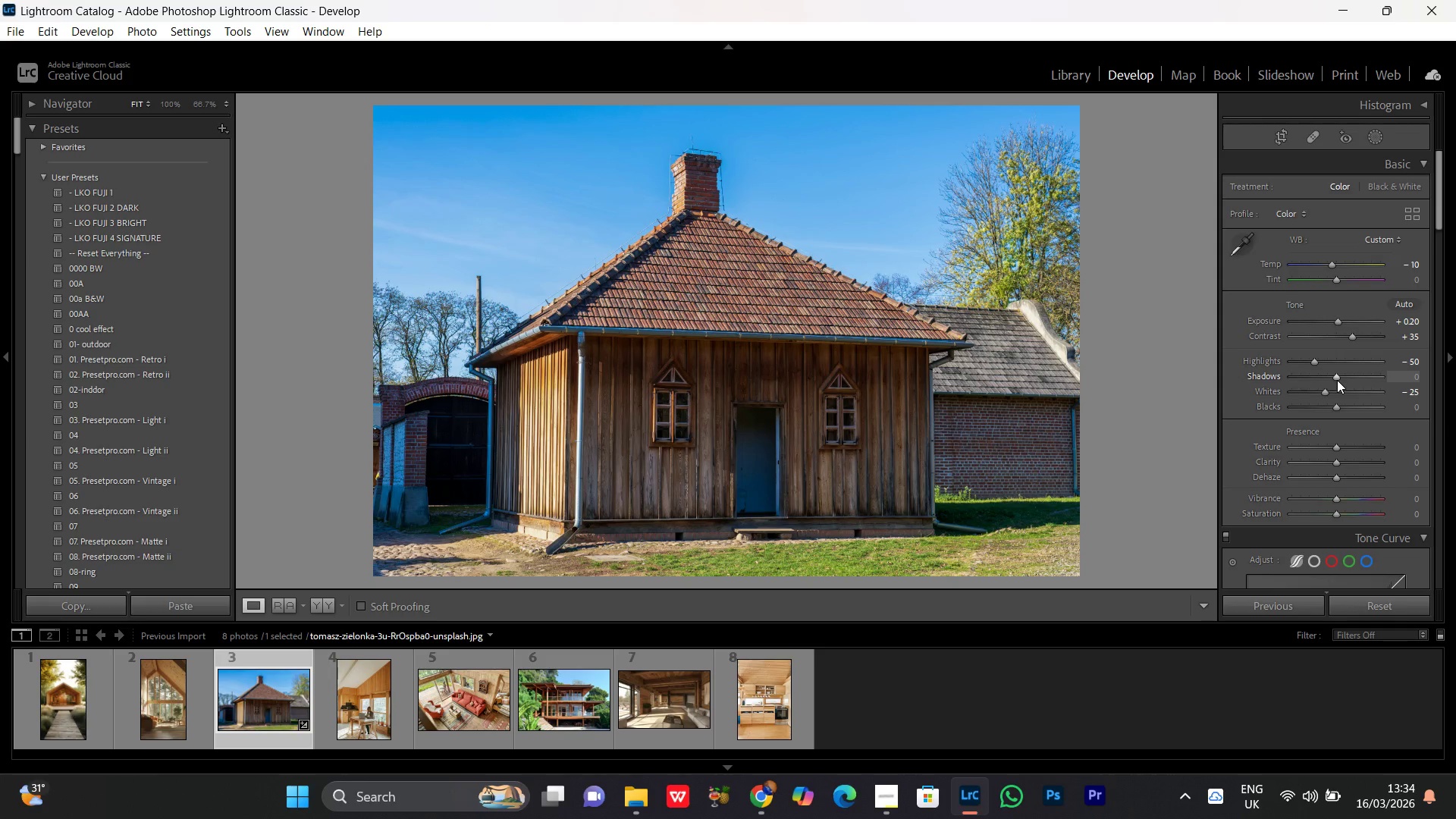 
left_click([1337, 380])
 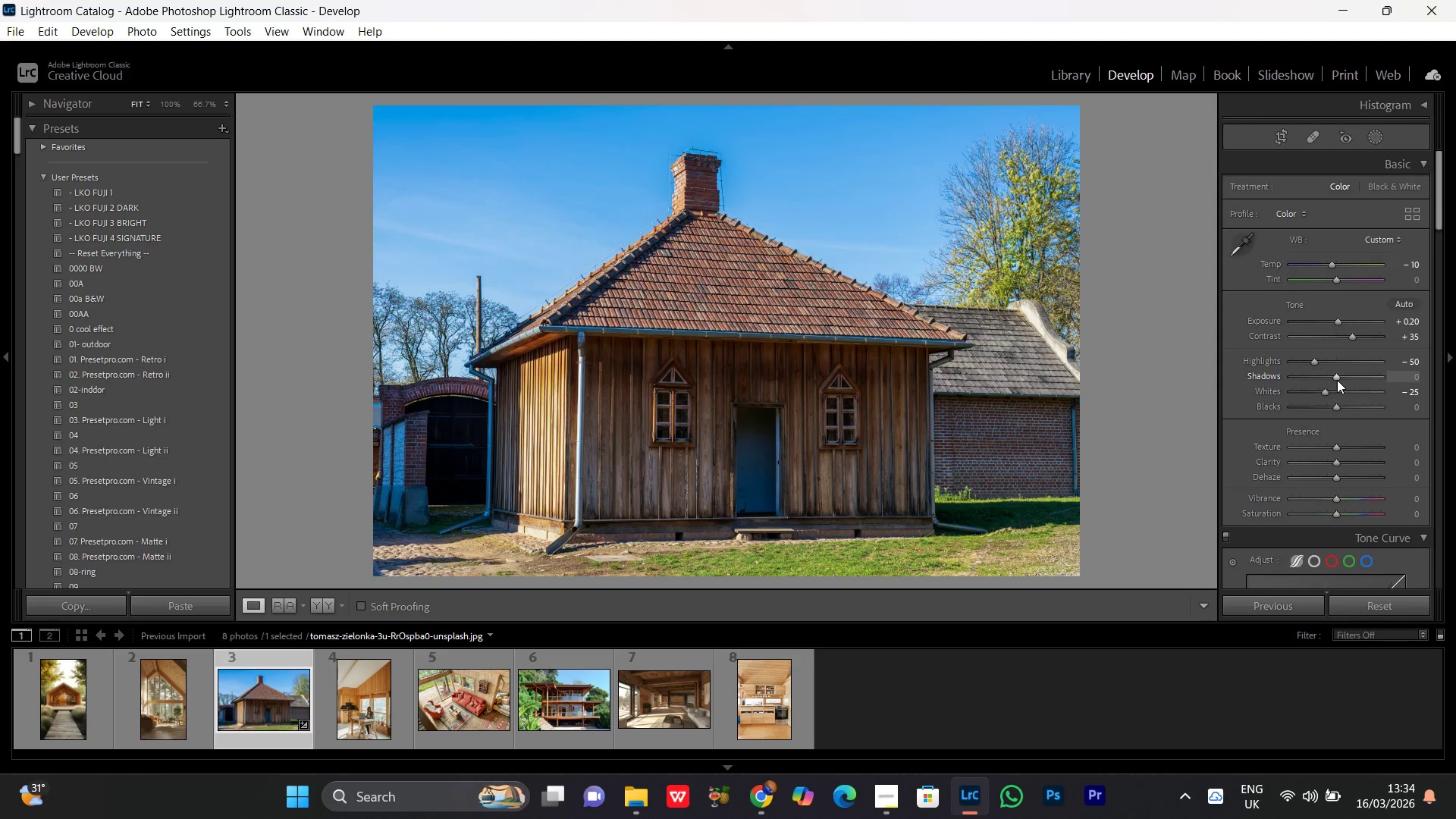 
scroll: coordinate [1337, 380], scroll_direction: up, amount: 7.0
 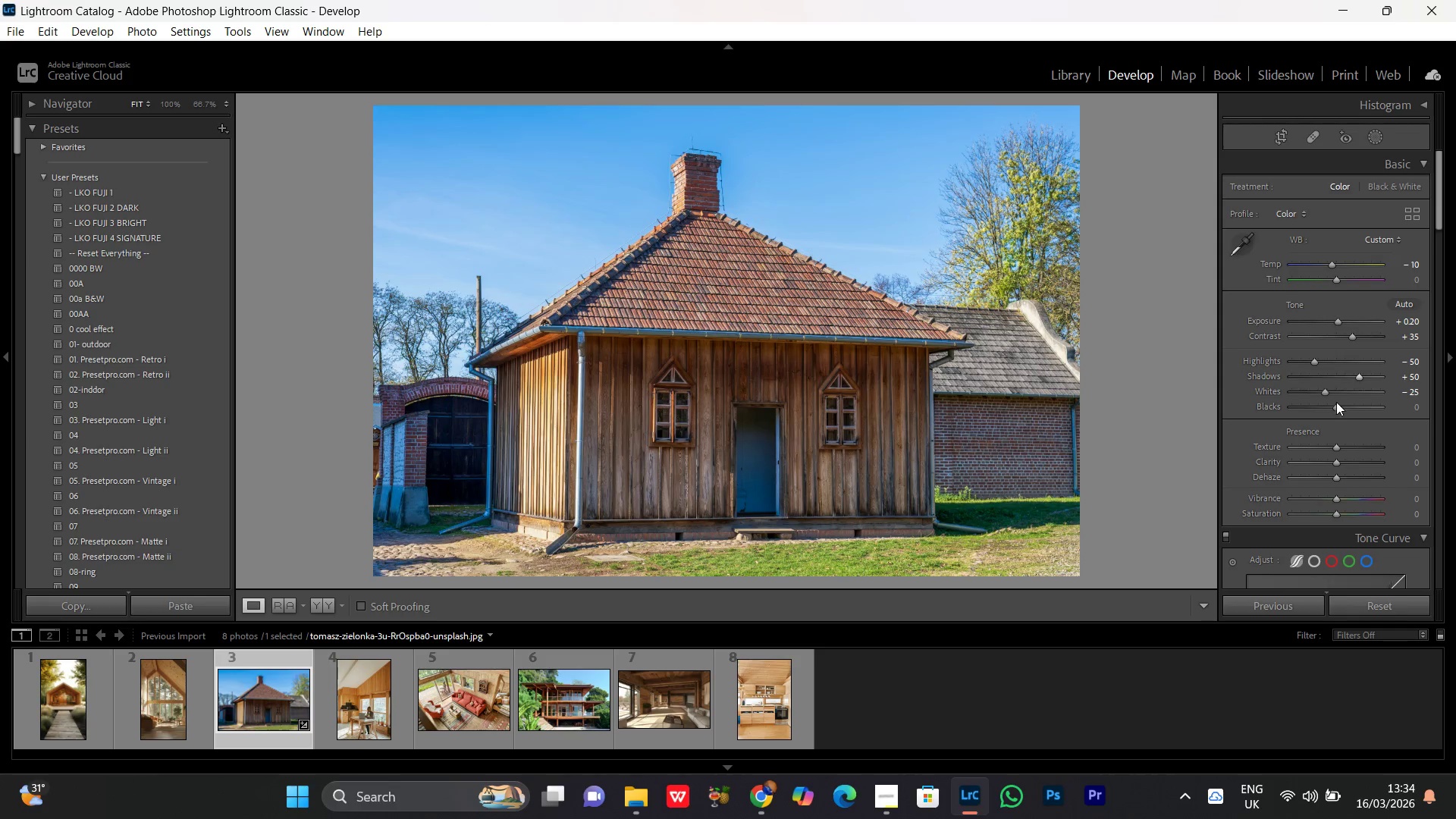 
left_click([1336, 406])
 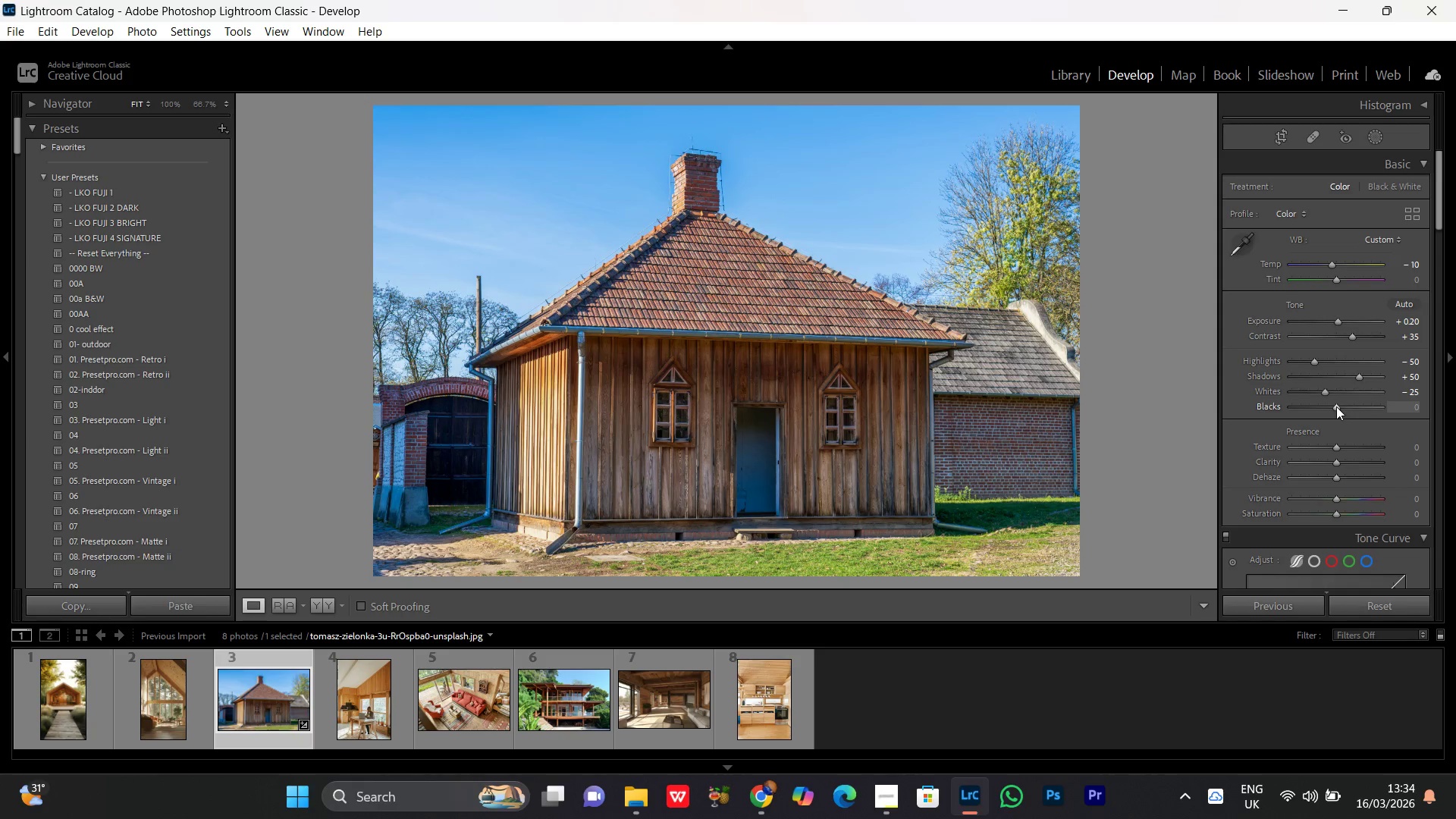 
scroll: coordinate [1336, 406], scroll_direction: down, amount: 2.0
 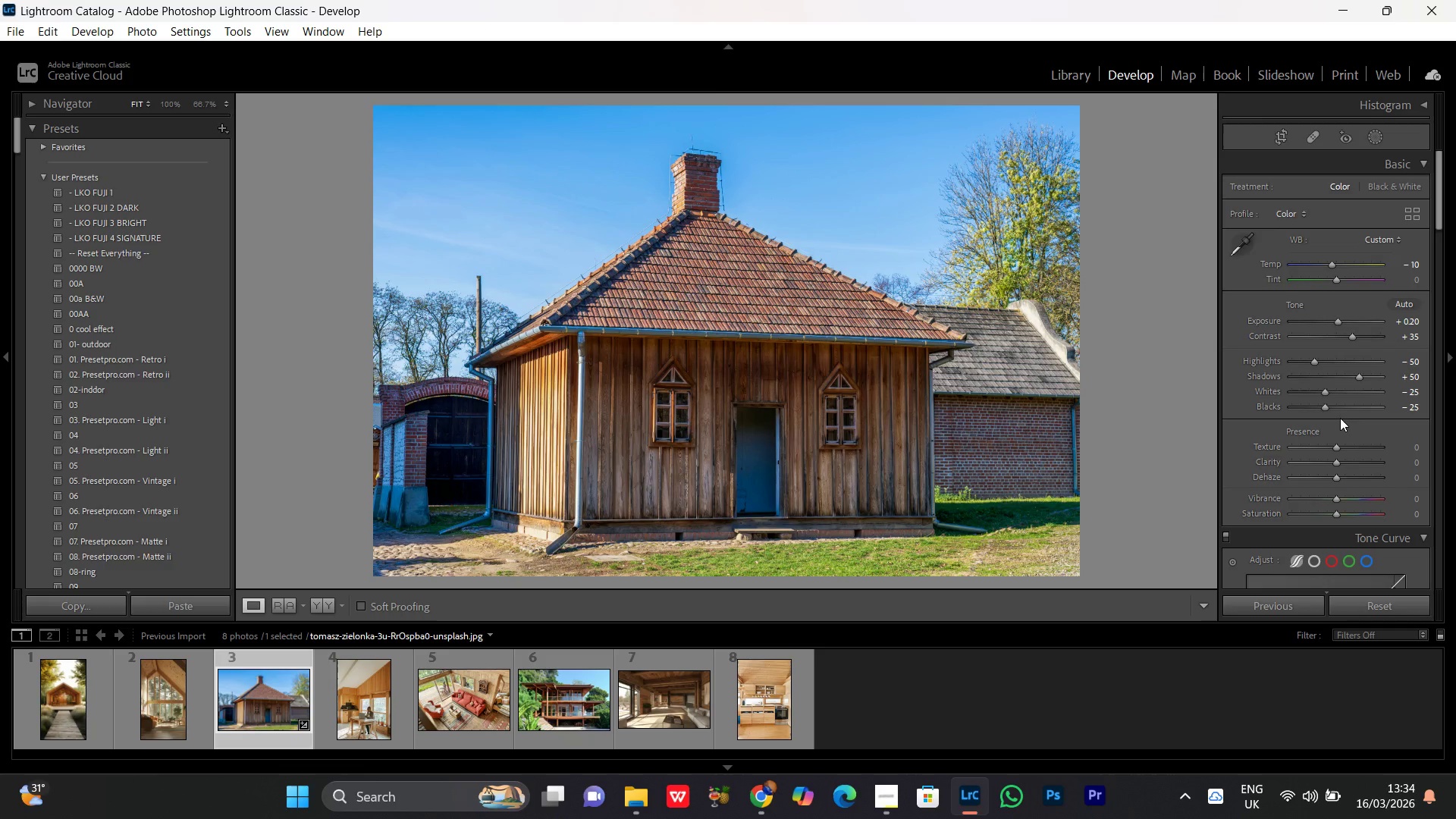 
wait(14.67)
 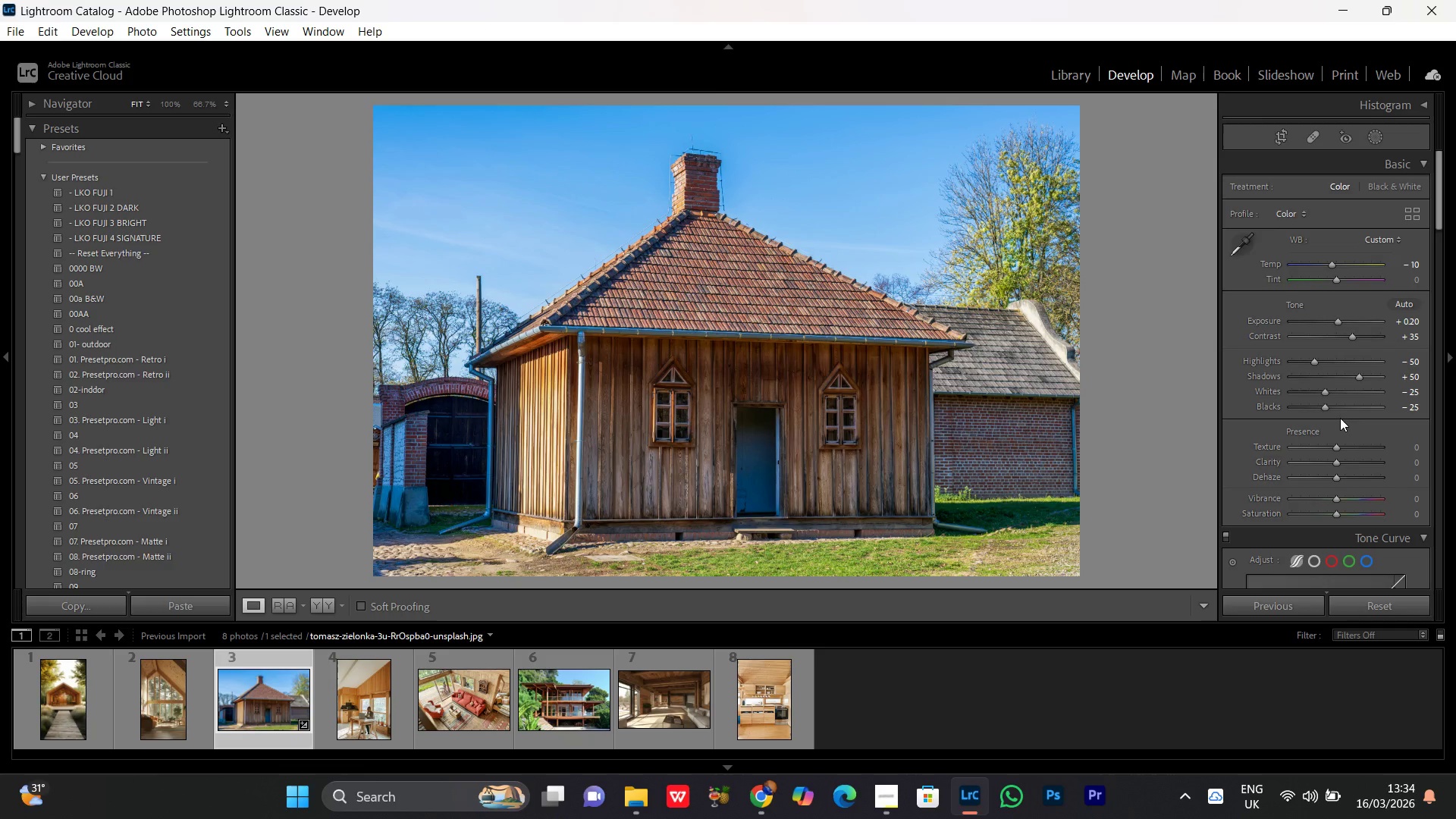 
left_click([1328, 389])
 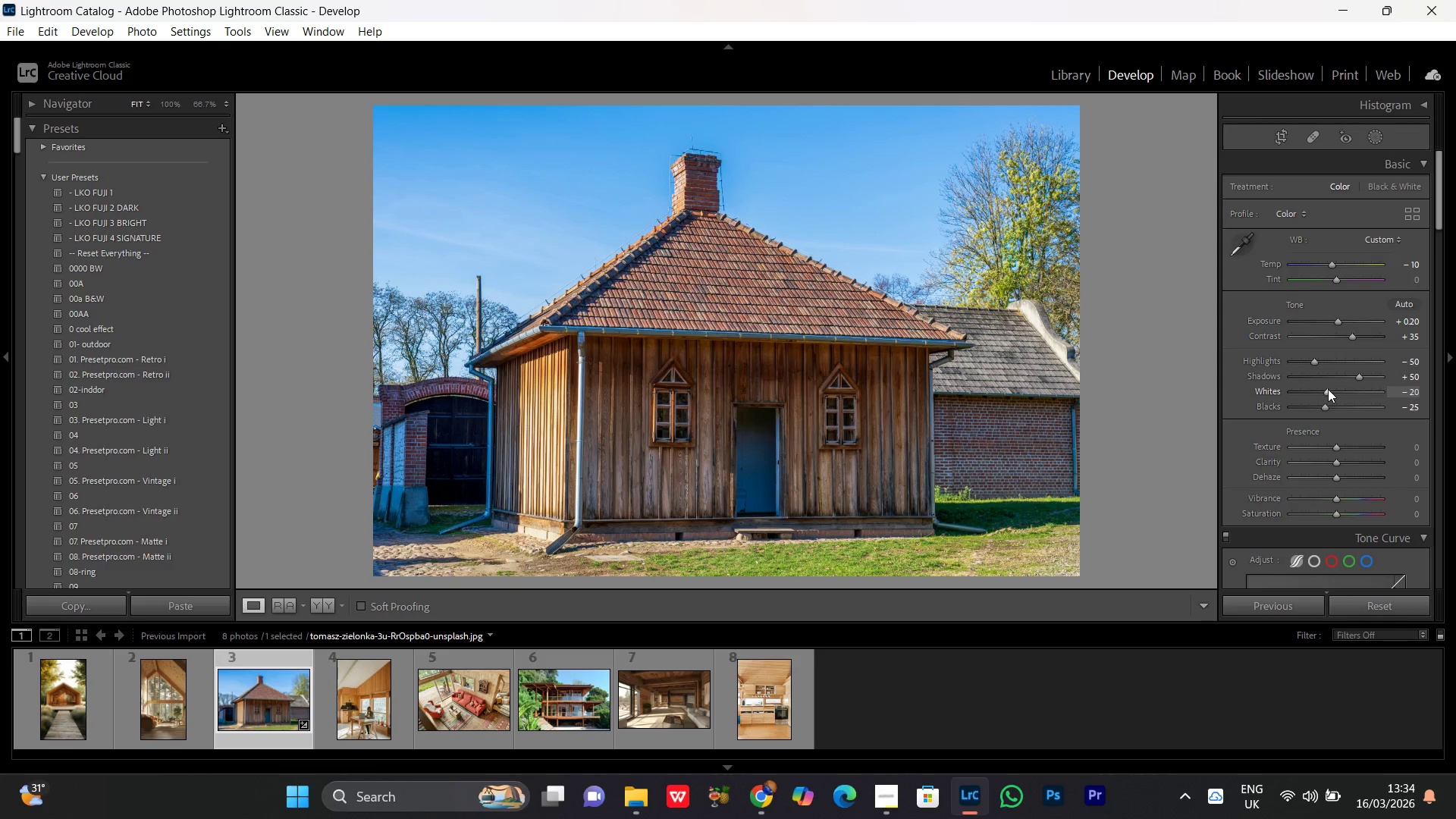 
scroll: coordinate [1328, 389], scroll_direction: up, amount: 8.0
 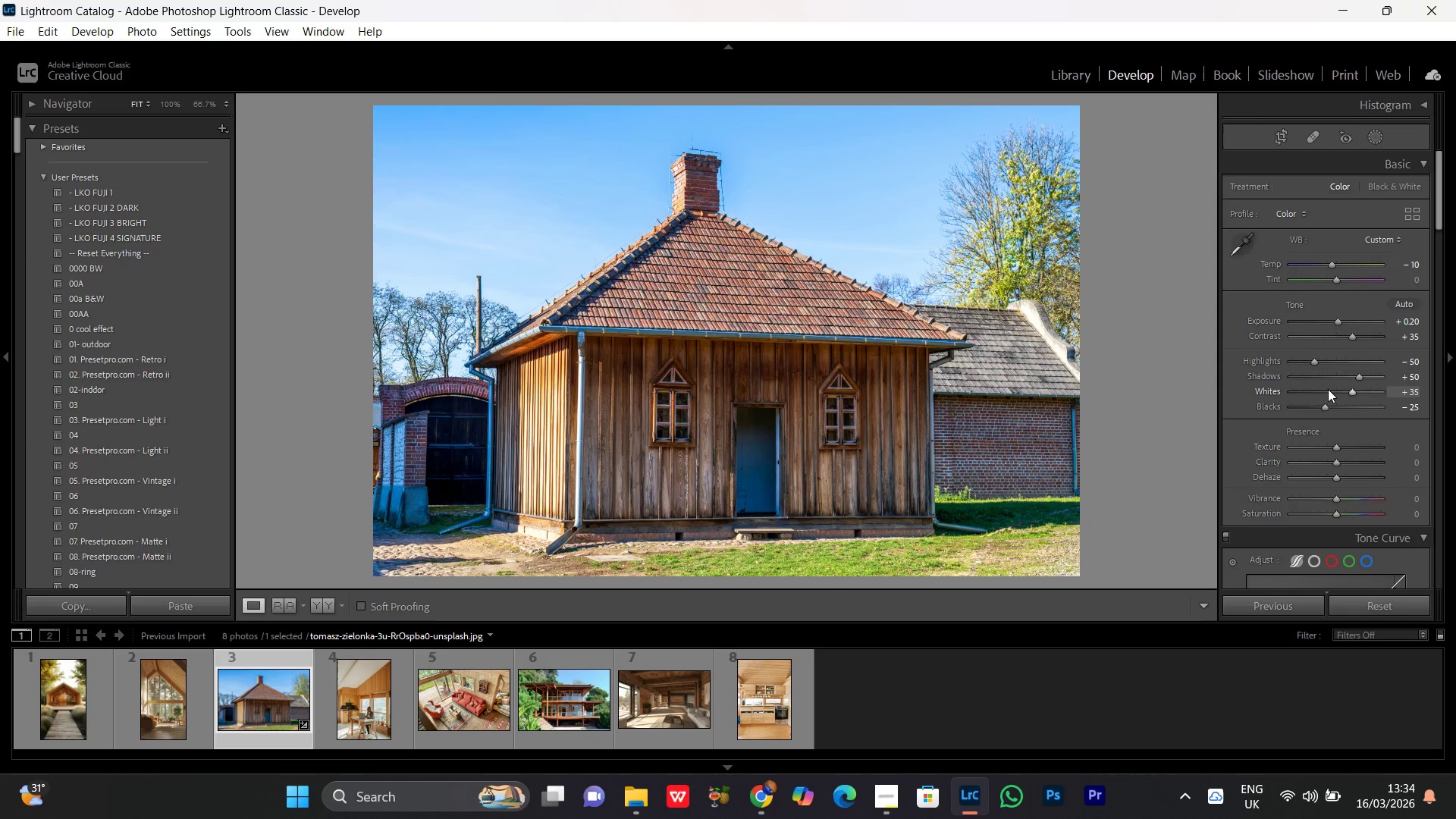 
scroll: coordinate [1328, 389], scroll_direction: down, amount: 1.0
 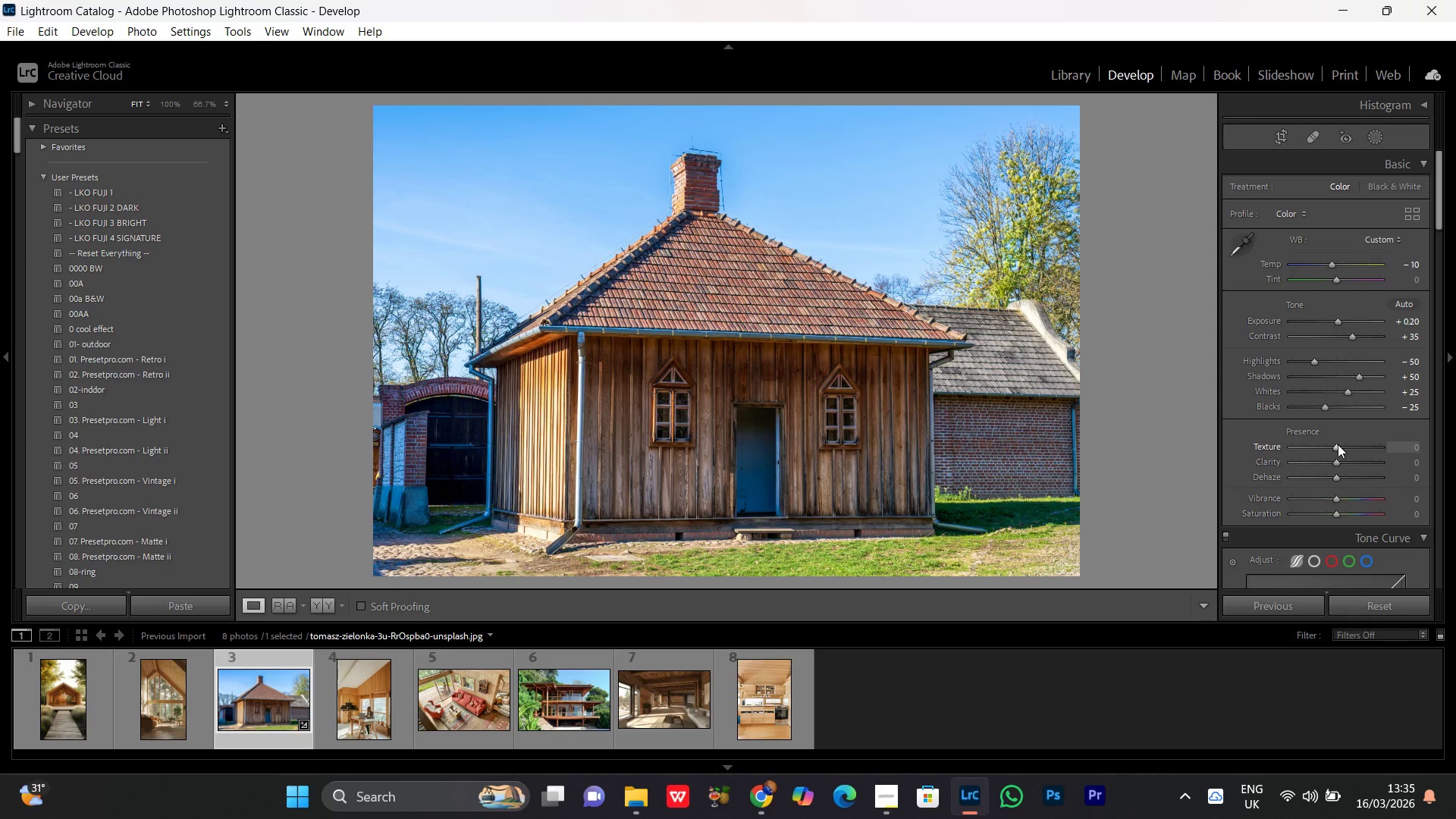 
left_click([1338, 444])
 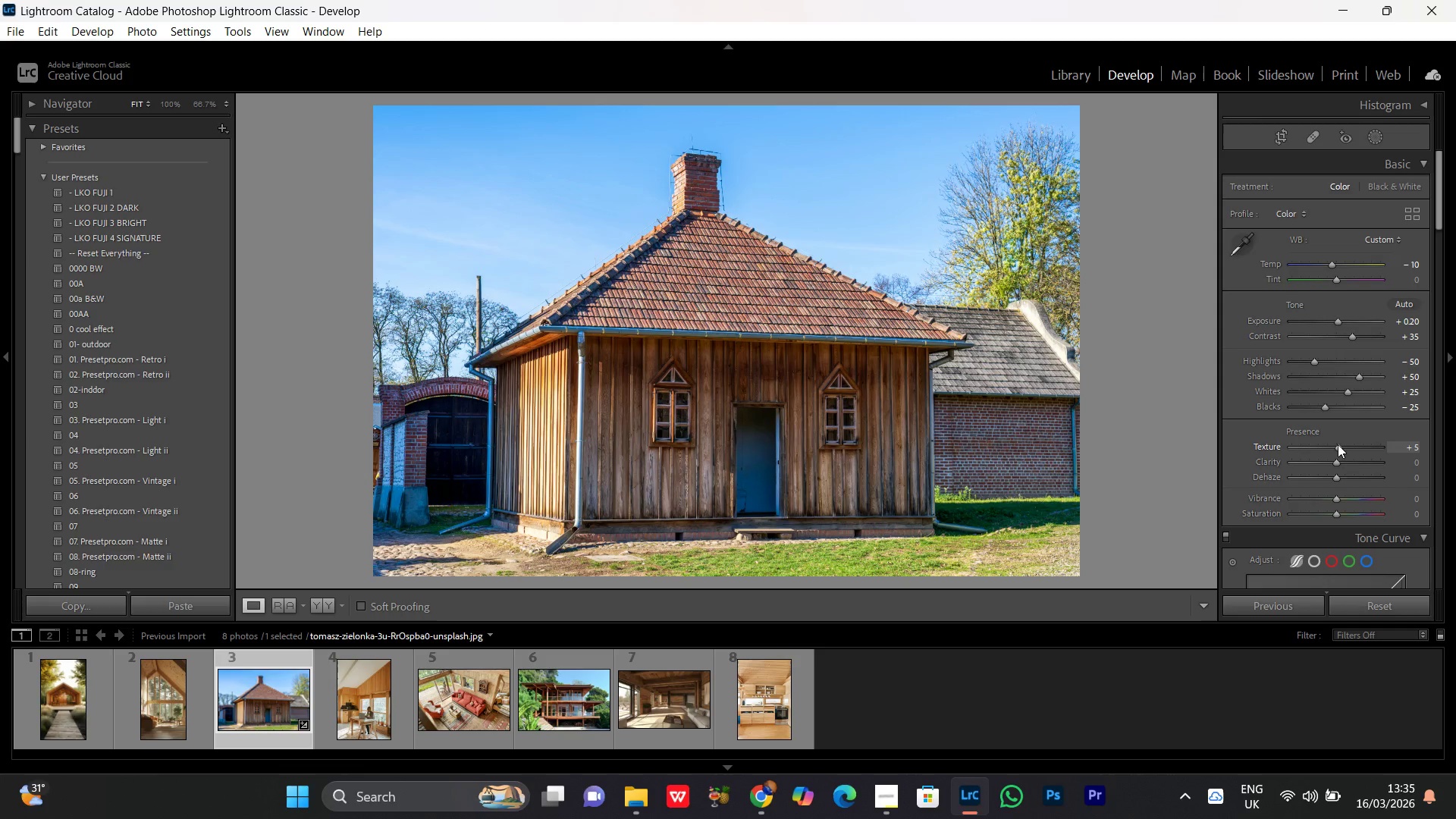 
scroll: coordinate [1338, 444], scroll_direction: up, amount: 5.0
 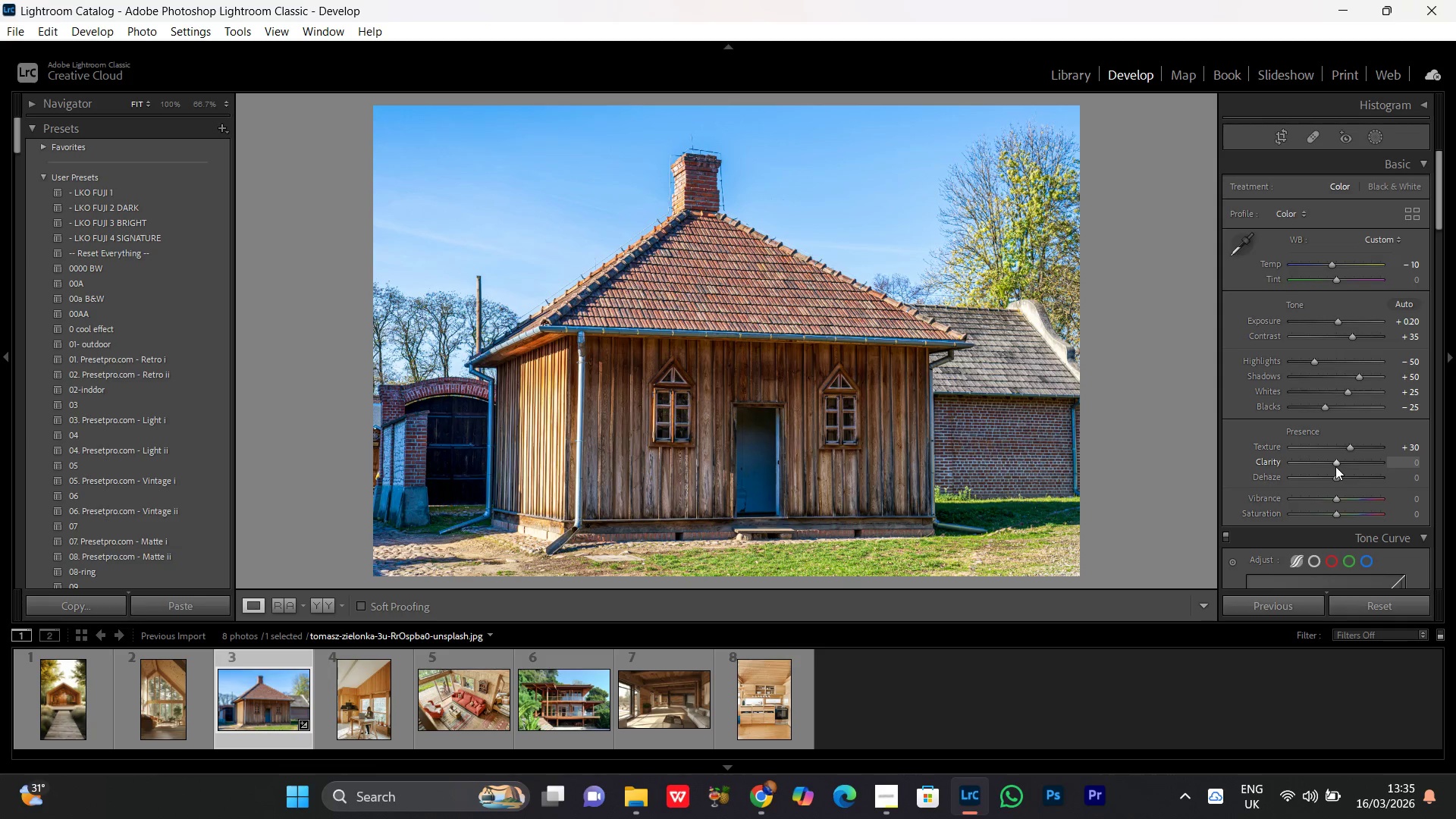 
left_click([1334, 465])
 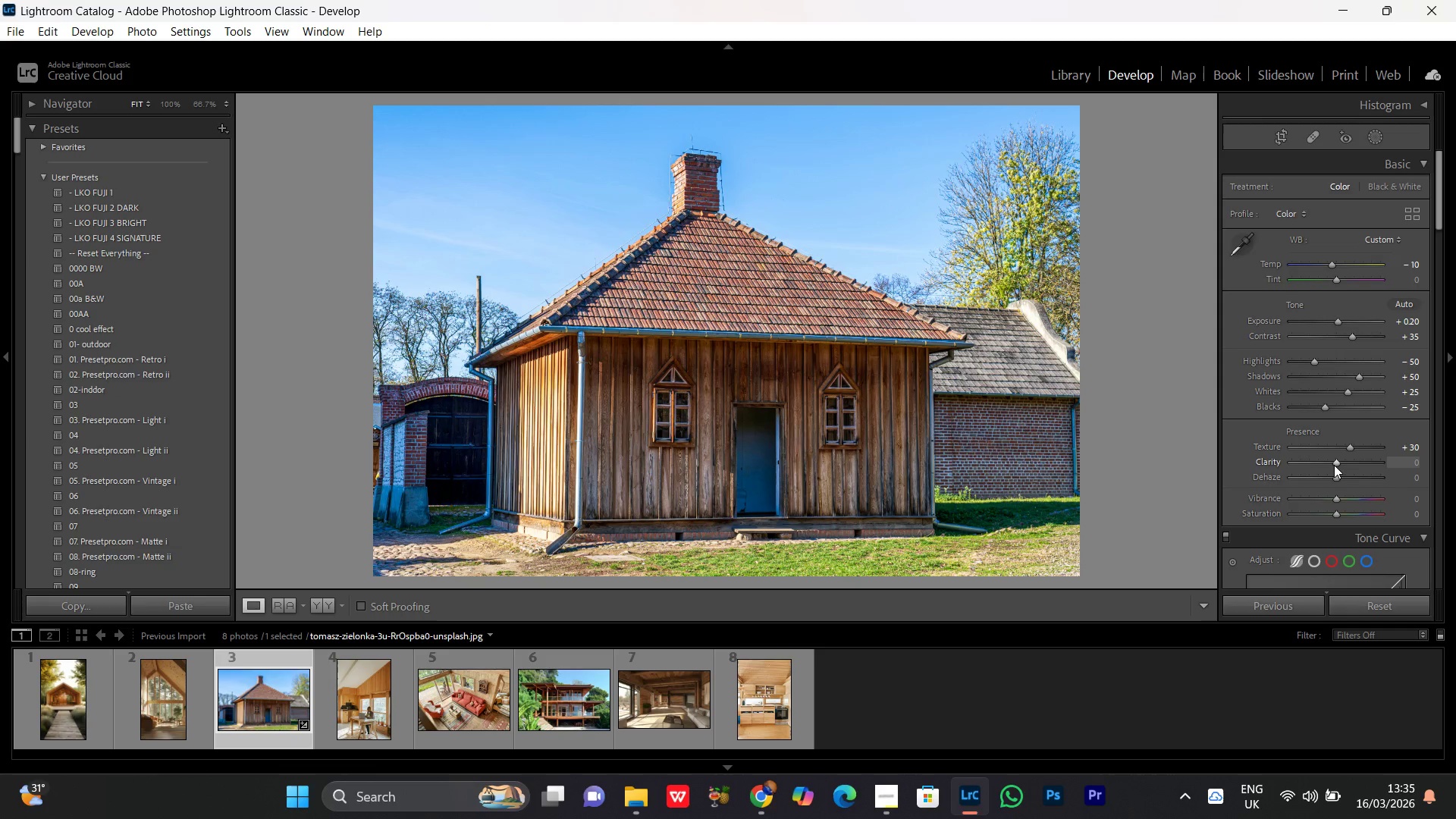 
scroll: coordinate [1334, 465], scroll_direction: up, amount: 3.0
 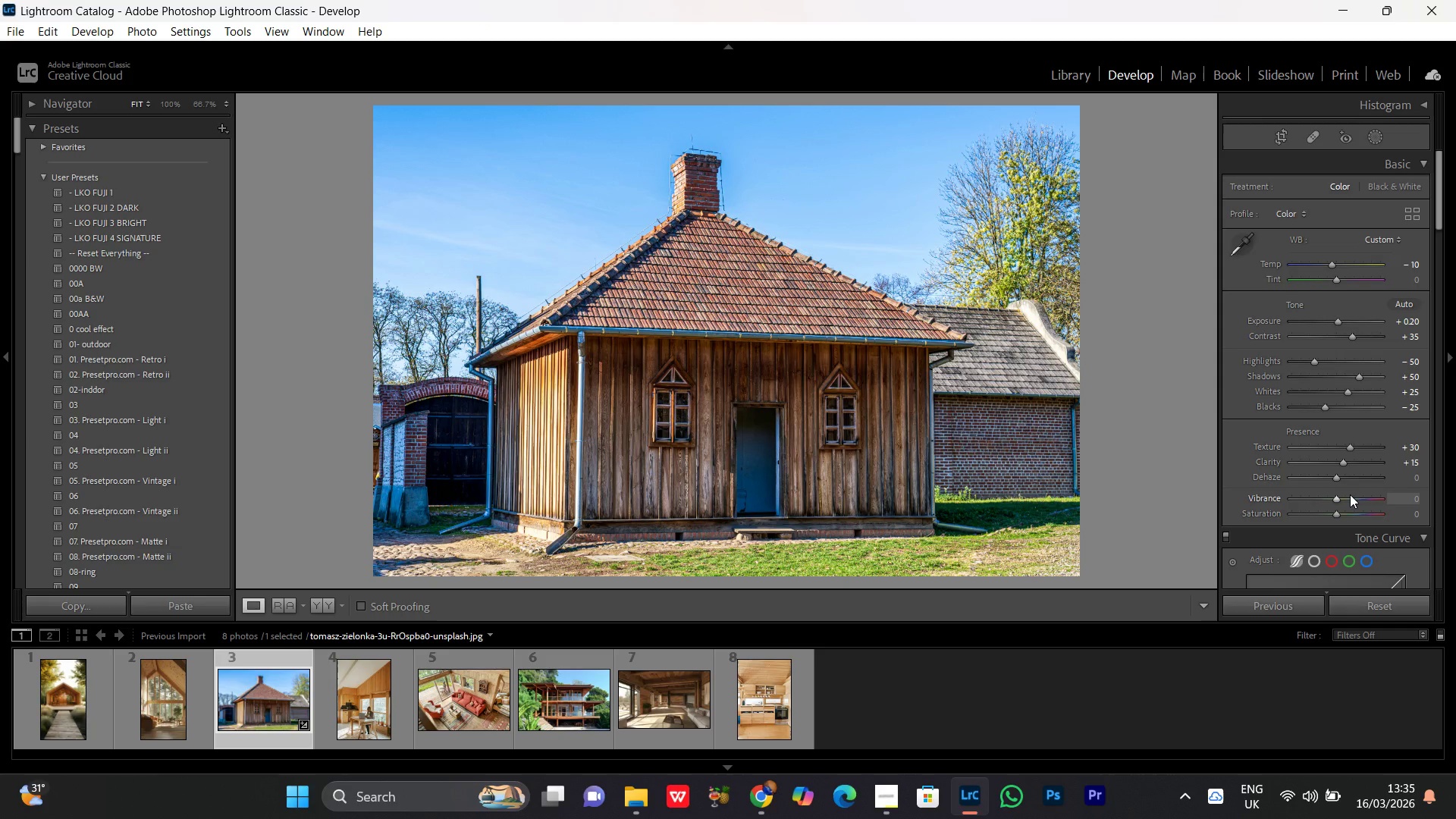 
wait(5.67)
 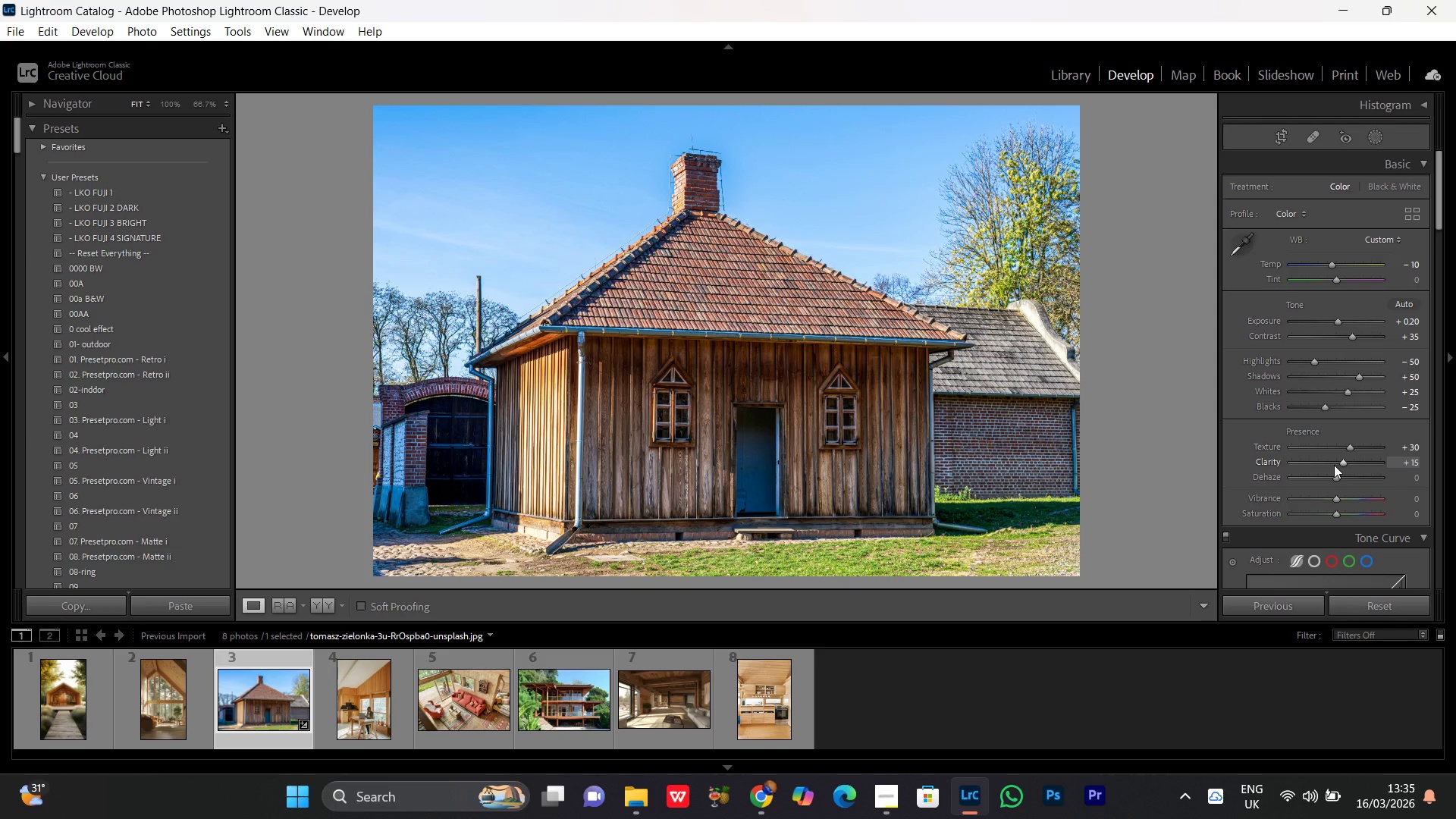 
left_click([1338, 479])
 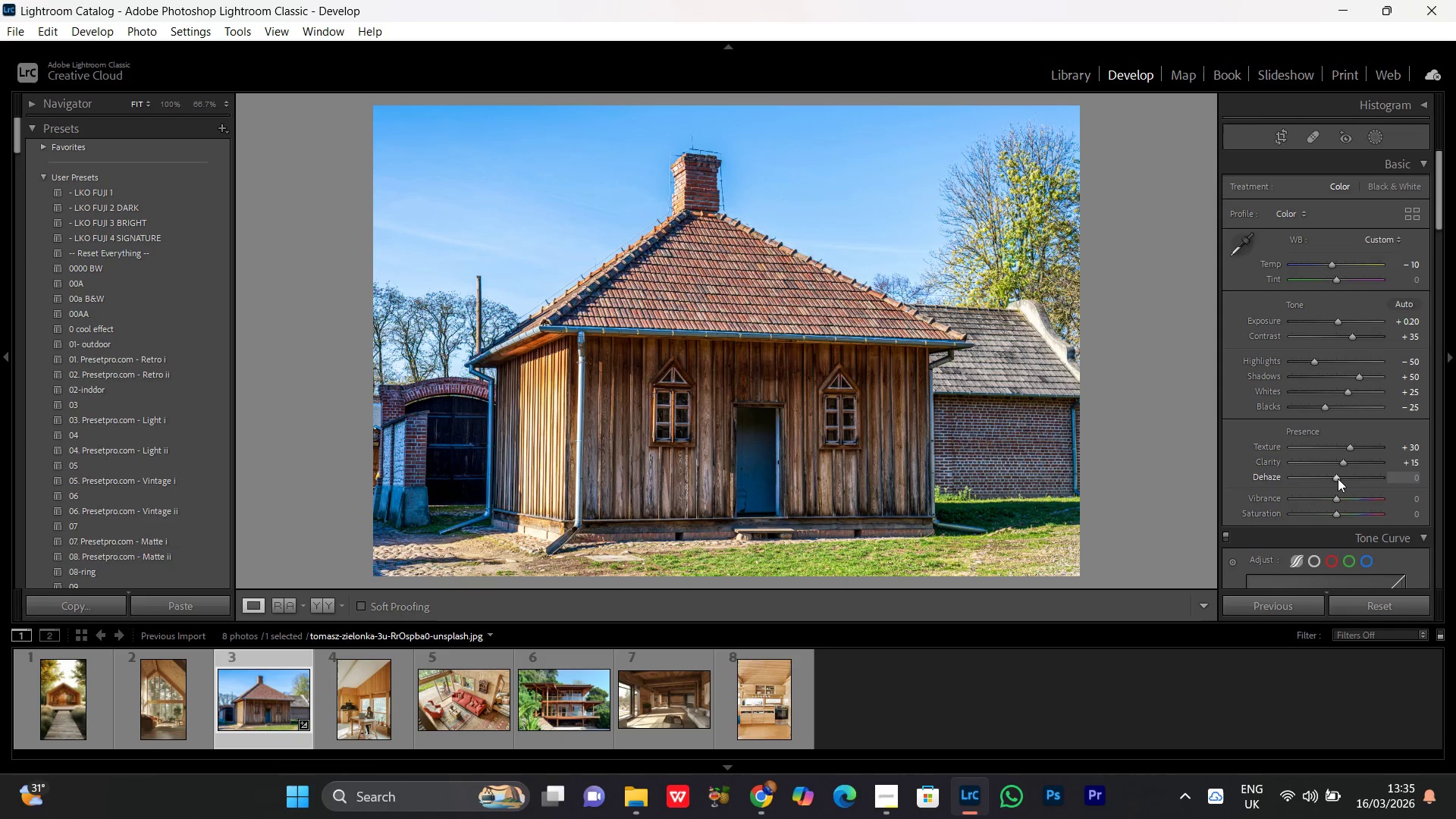 
scroll: coordinate [1338, 479], scroll_direction: up, amount: 1.0
 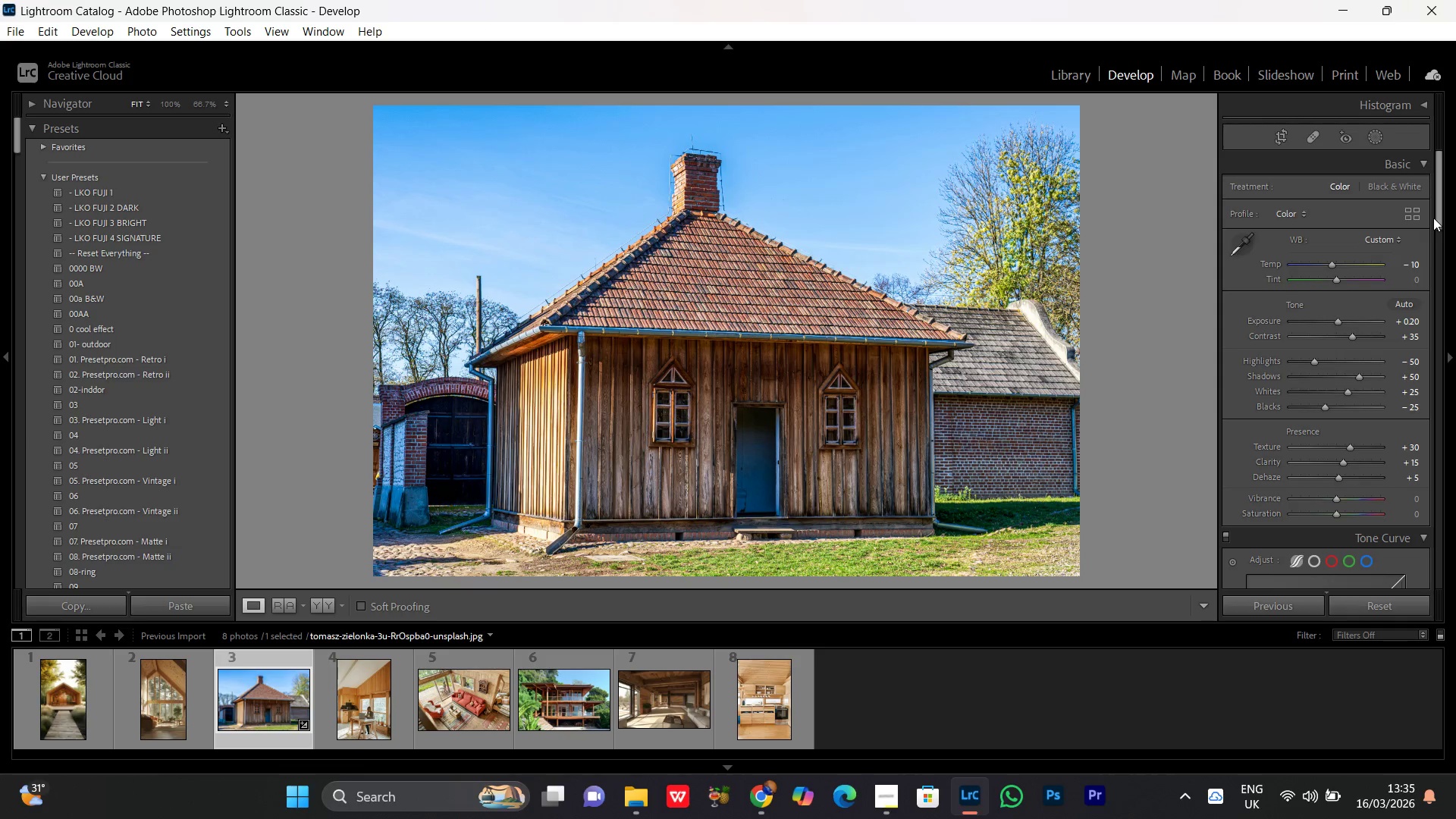 
left_click_drag(start_coordinate=[1439, 214], to_coordinate=[1440, 254])
 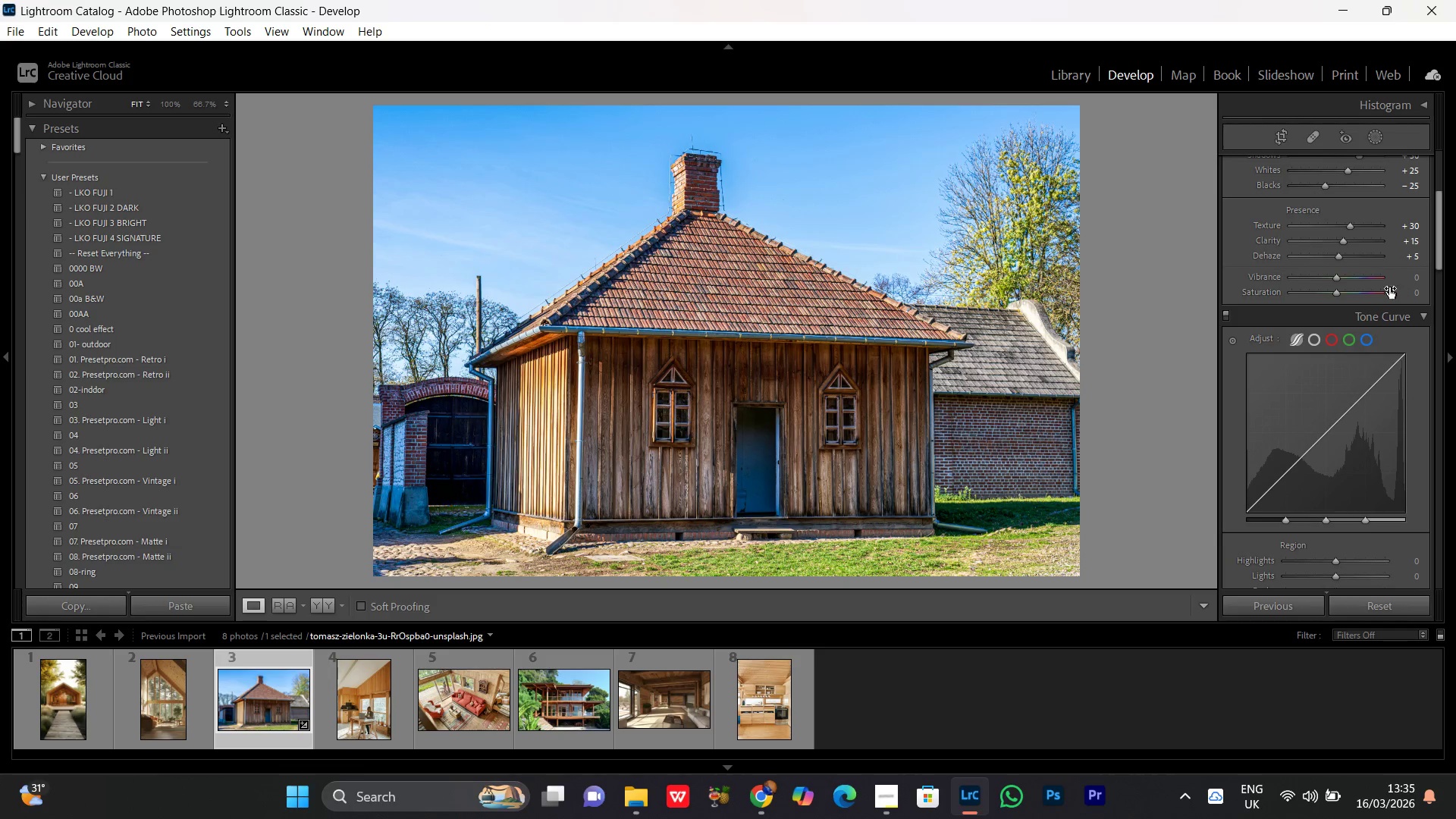 
left_click([1336, 281])
 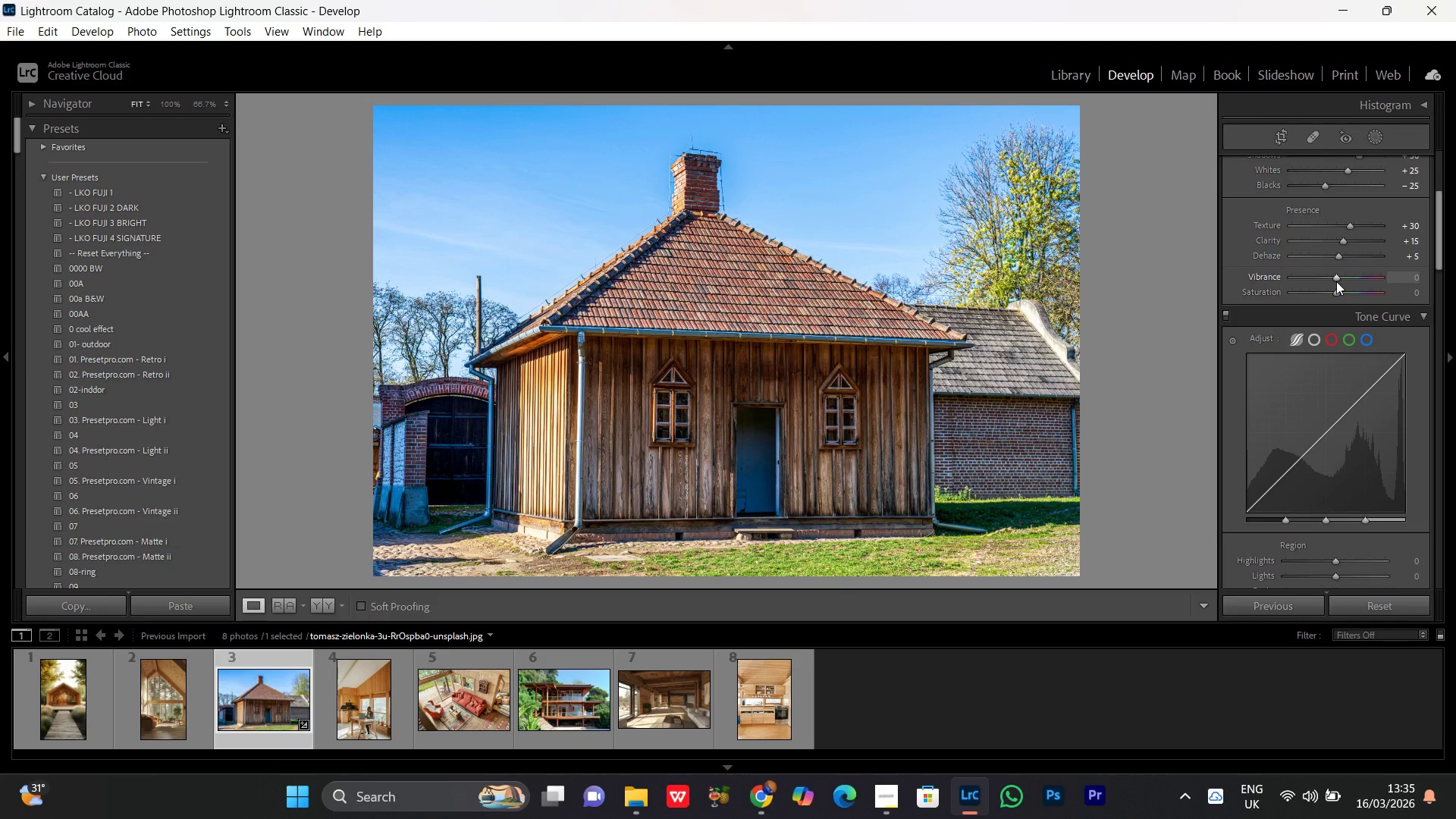 
scroll: coordinate [1336, 281], scroll_direction: up, amount: 3.0
 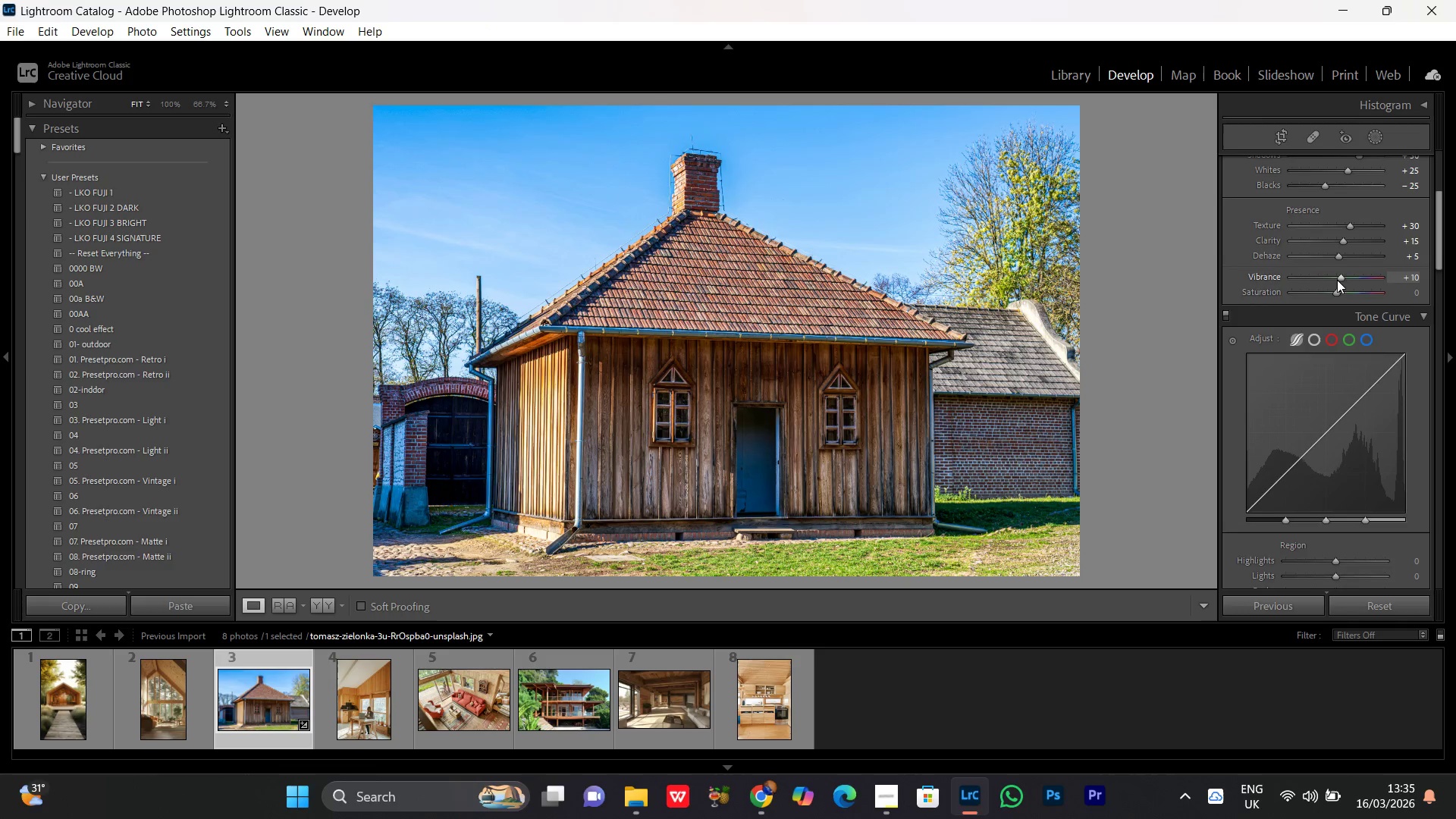 
left_click([1337, 280])
 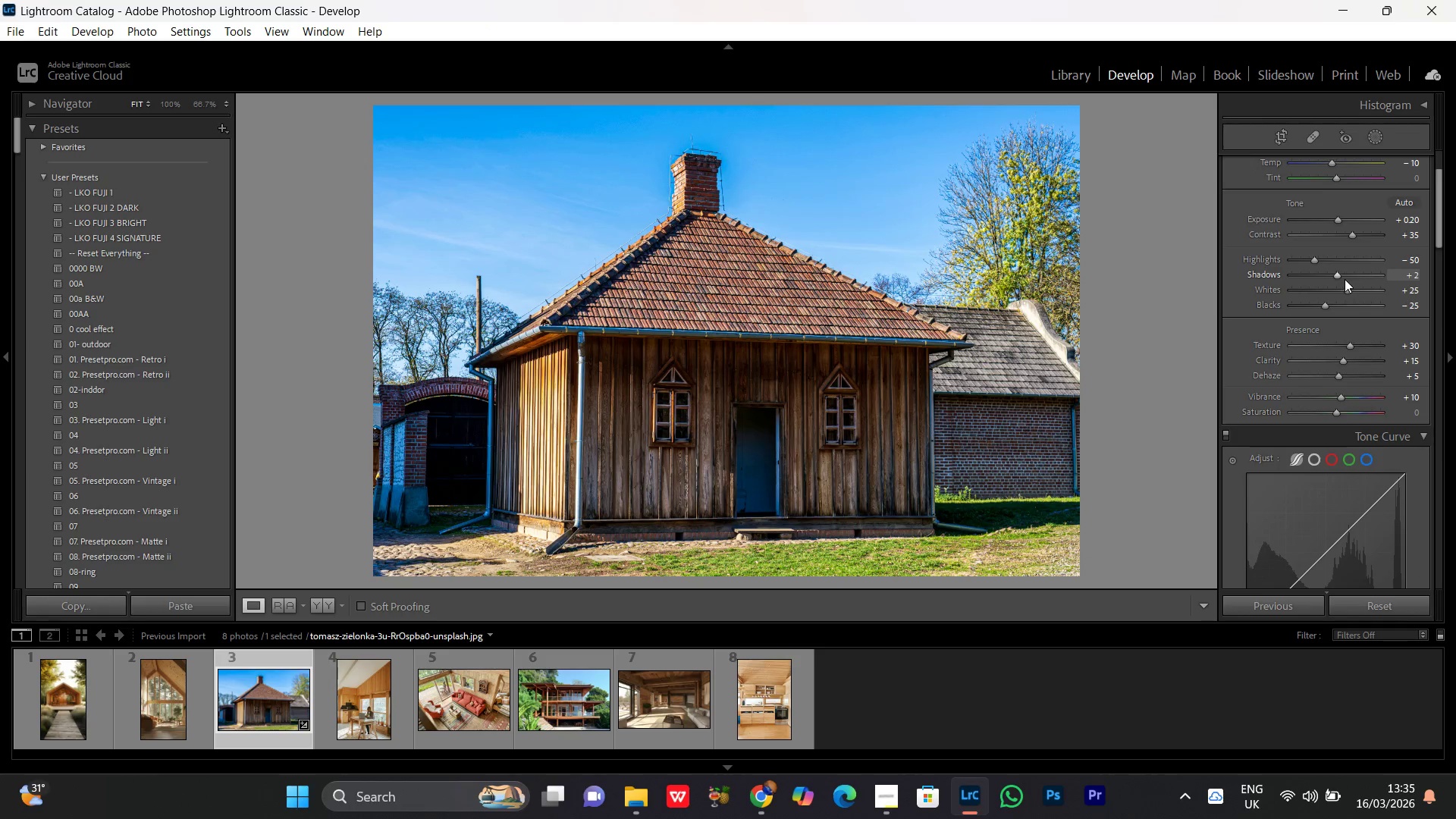 
scroll: coordinate [1337, 280], scroll_direction: none, amount: 0.0
 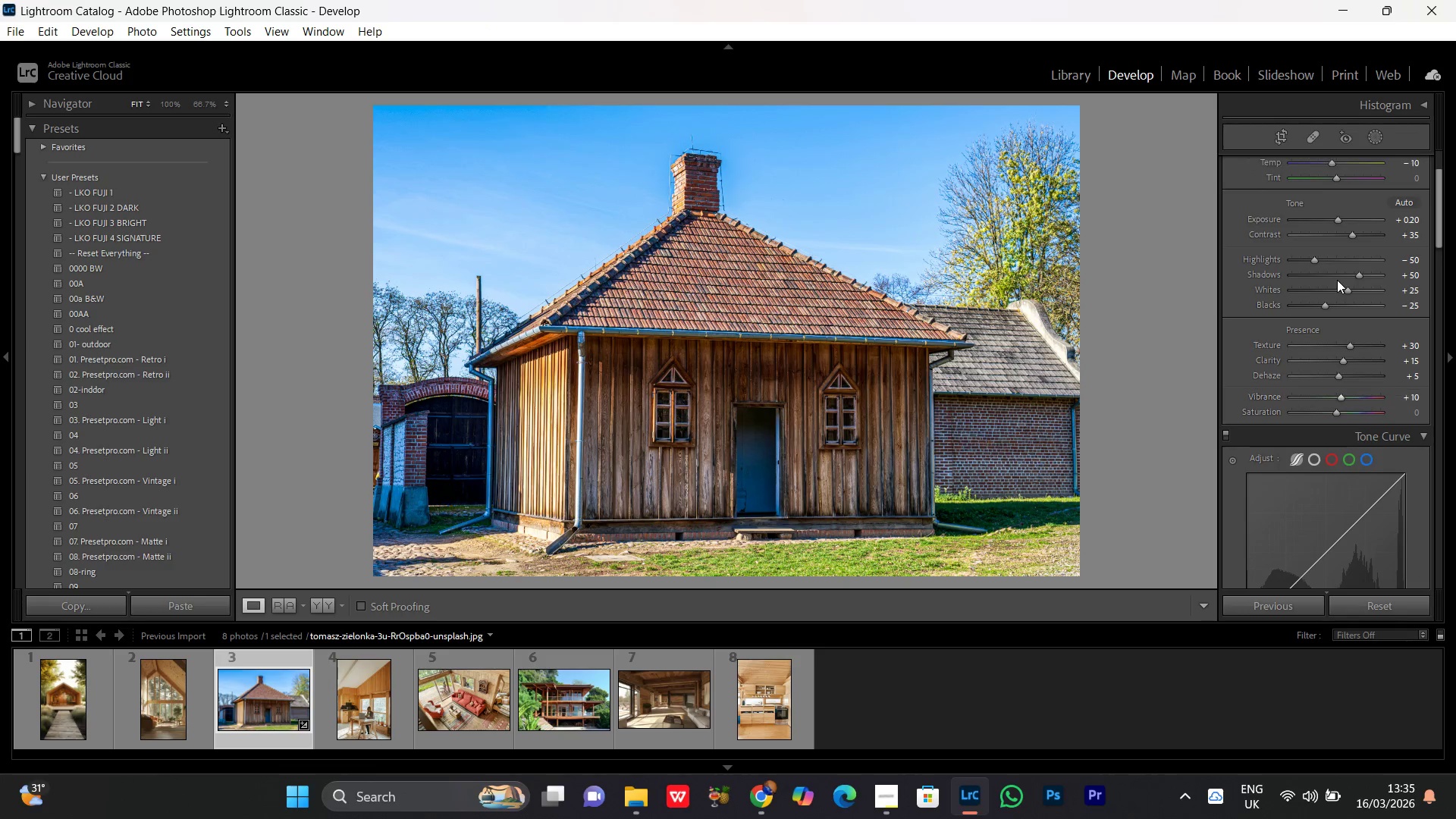 
left_click([1341, 278])
 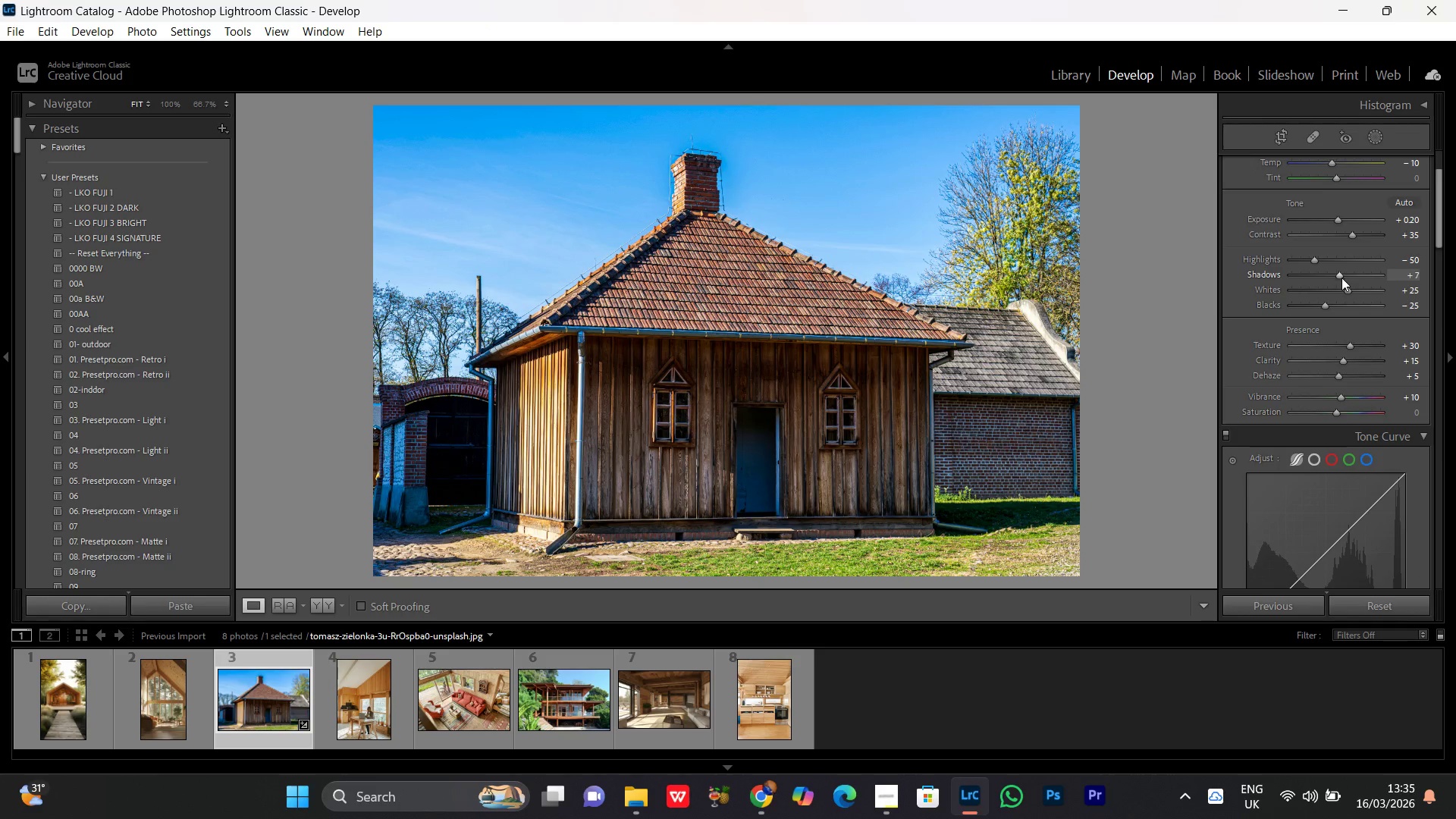 
scroll: coordinate [1341, 278], scroll_direction: up, amount: 4.0
 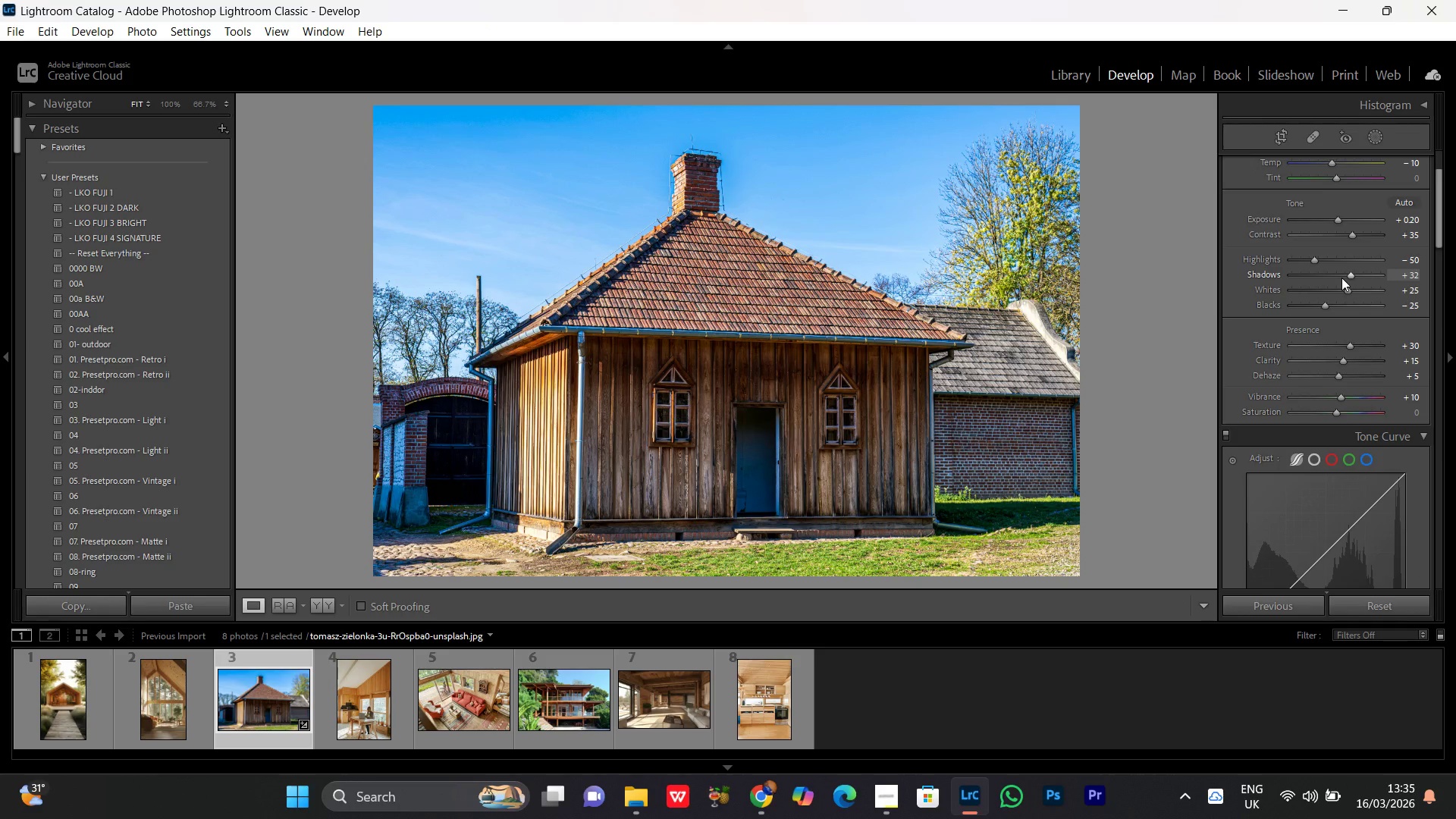 
scroll: coordinate [1341, 278], scroll_direction: none, amount: 0.0
 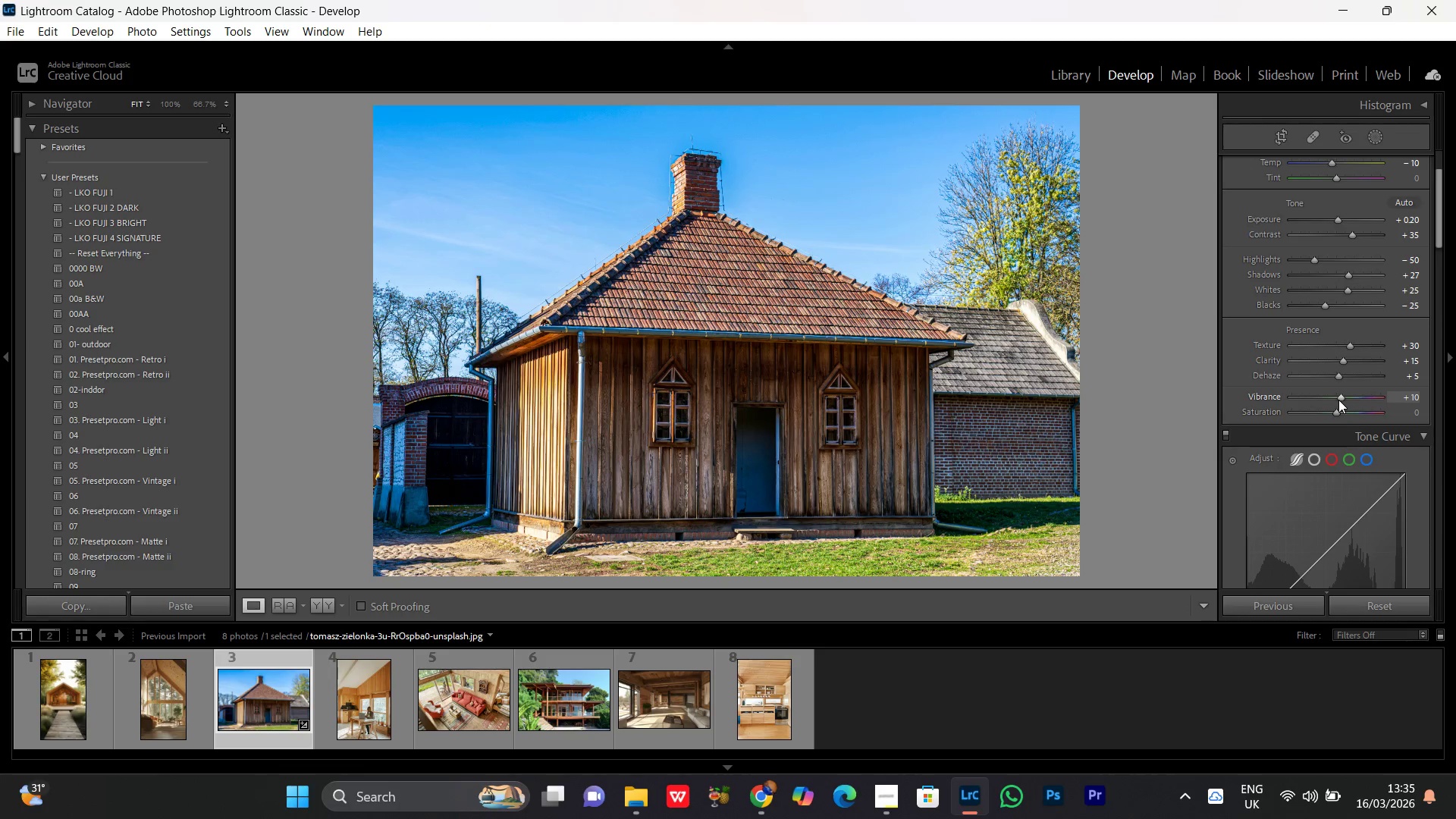 
left_click([1338, 400])
 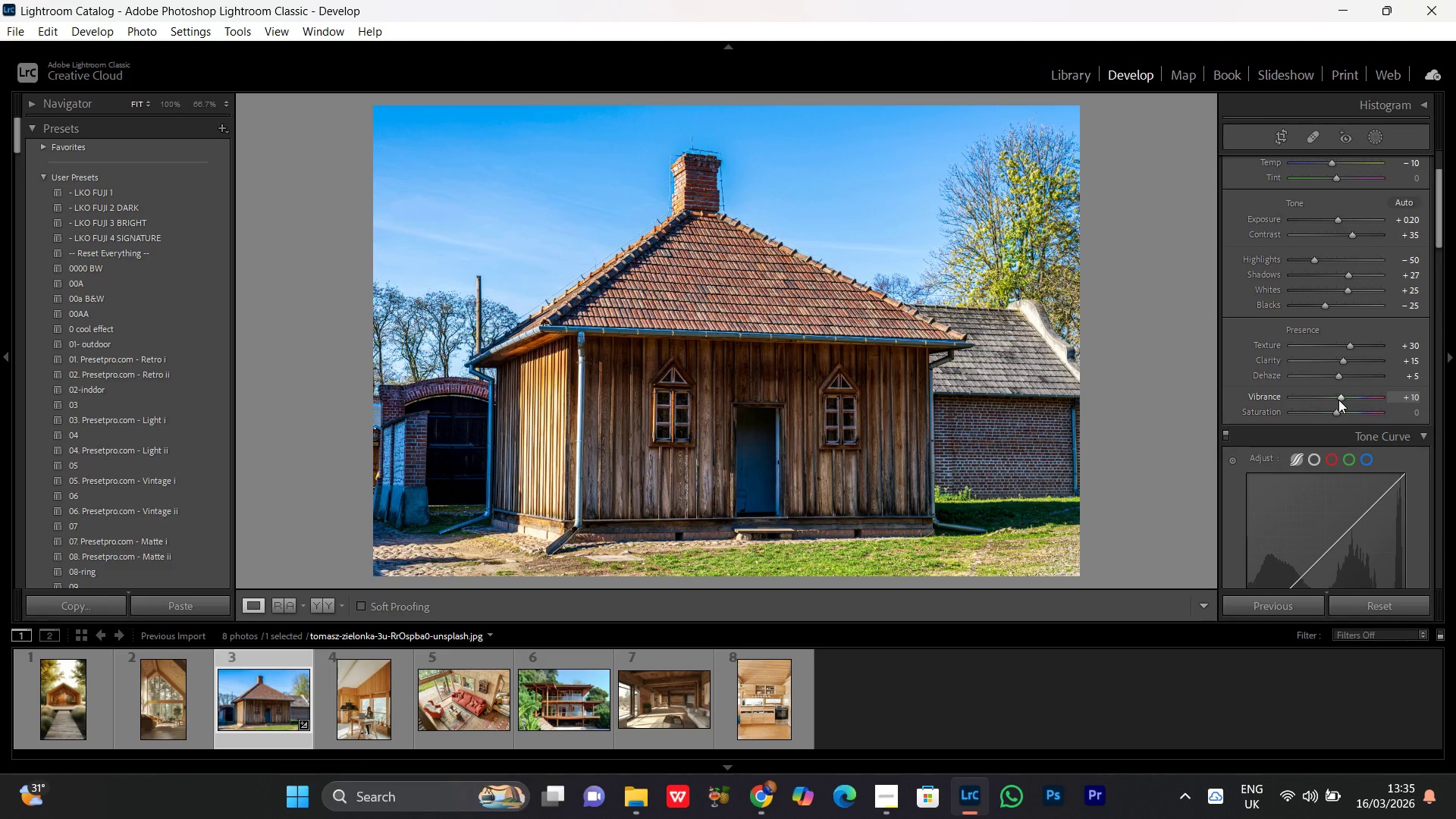 
scroll: coordinate [1338, 400], scroll_direction: none, amount: 0.0
 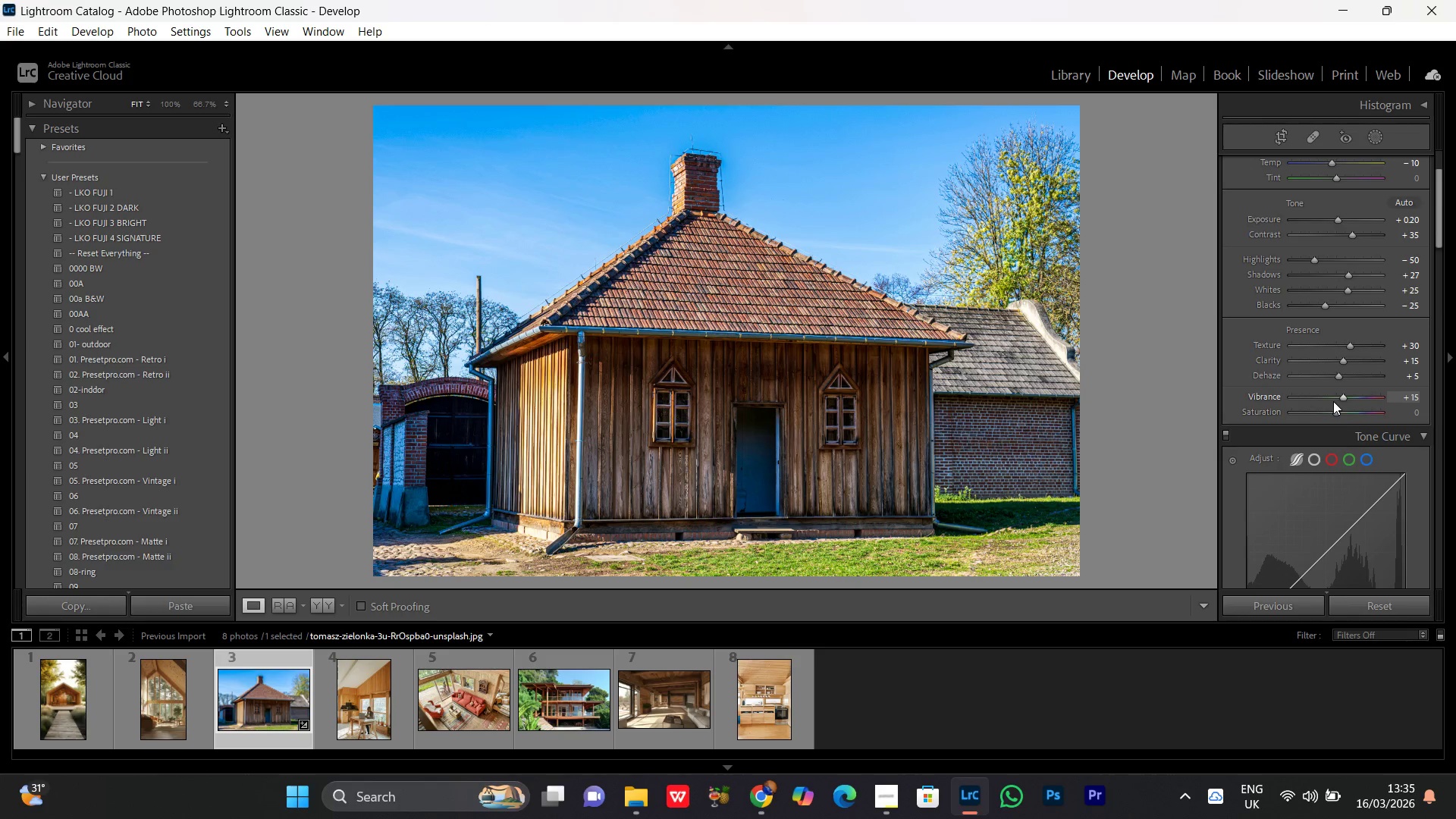 
wait(19.66)
 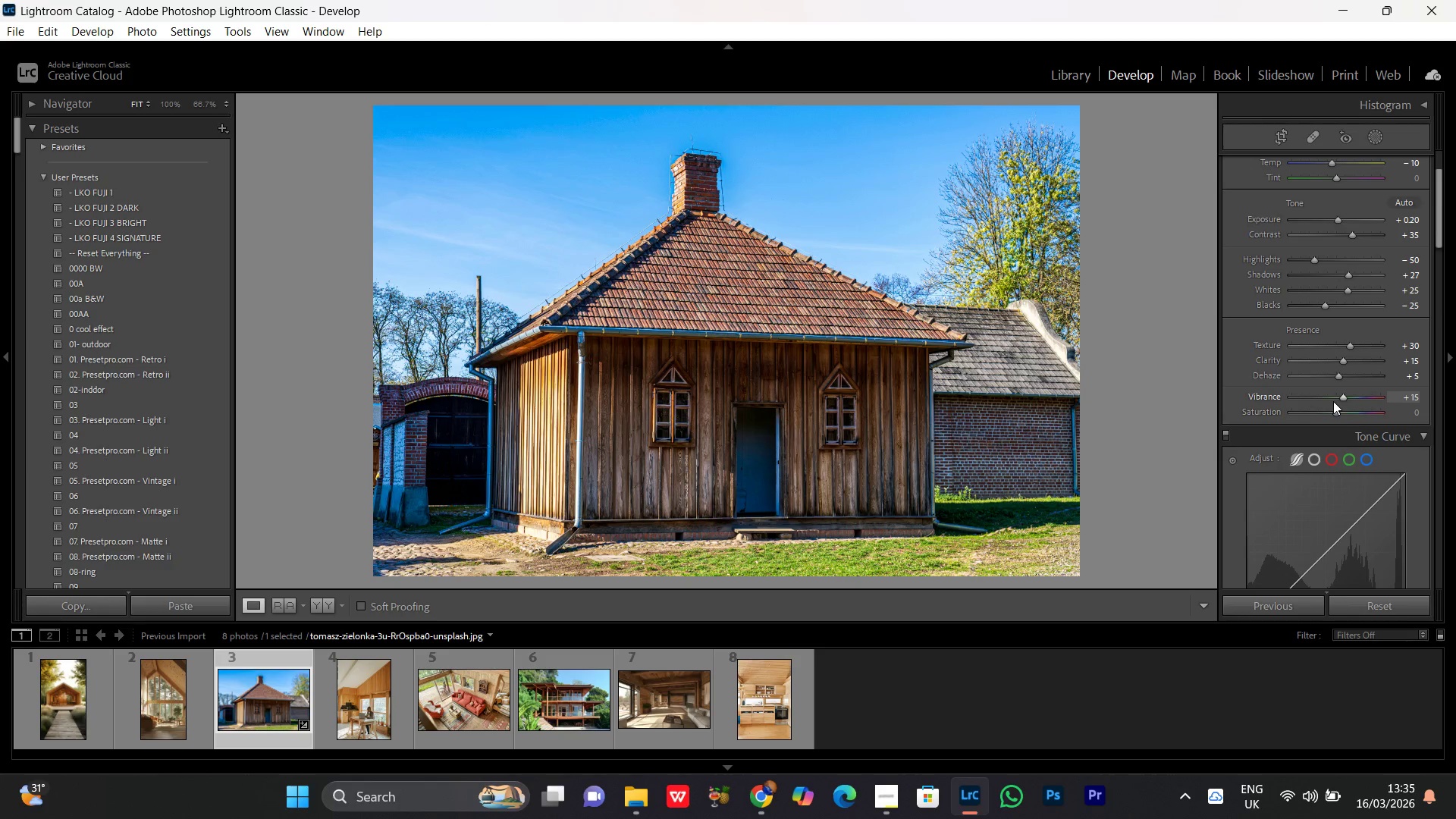 
left_click([1342, 400])
 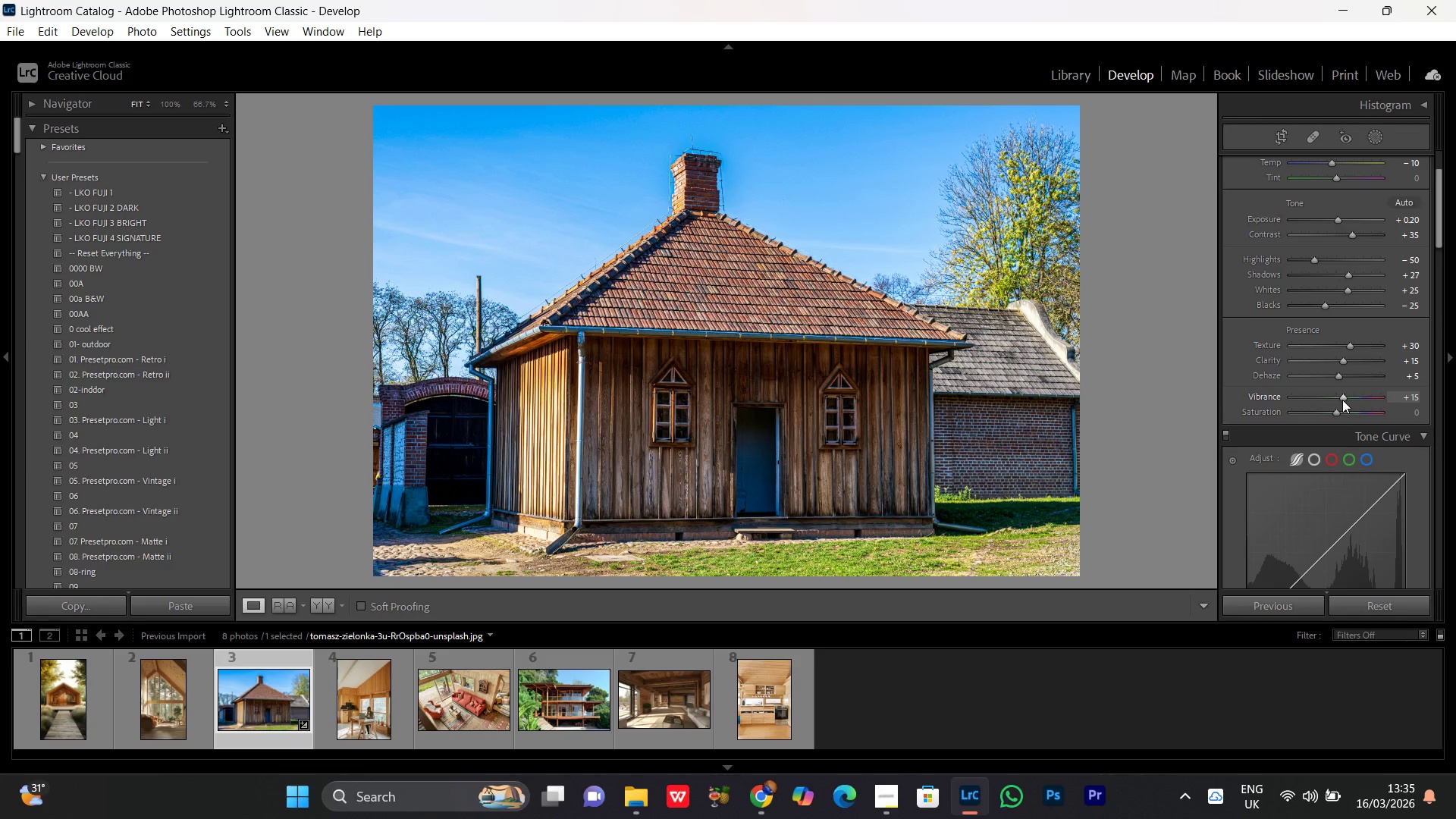 
scroll: coordinate [1342, 400], scroll_direction: up, amount: 2.0
 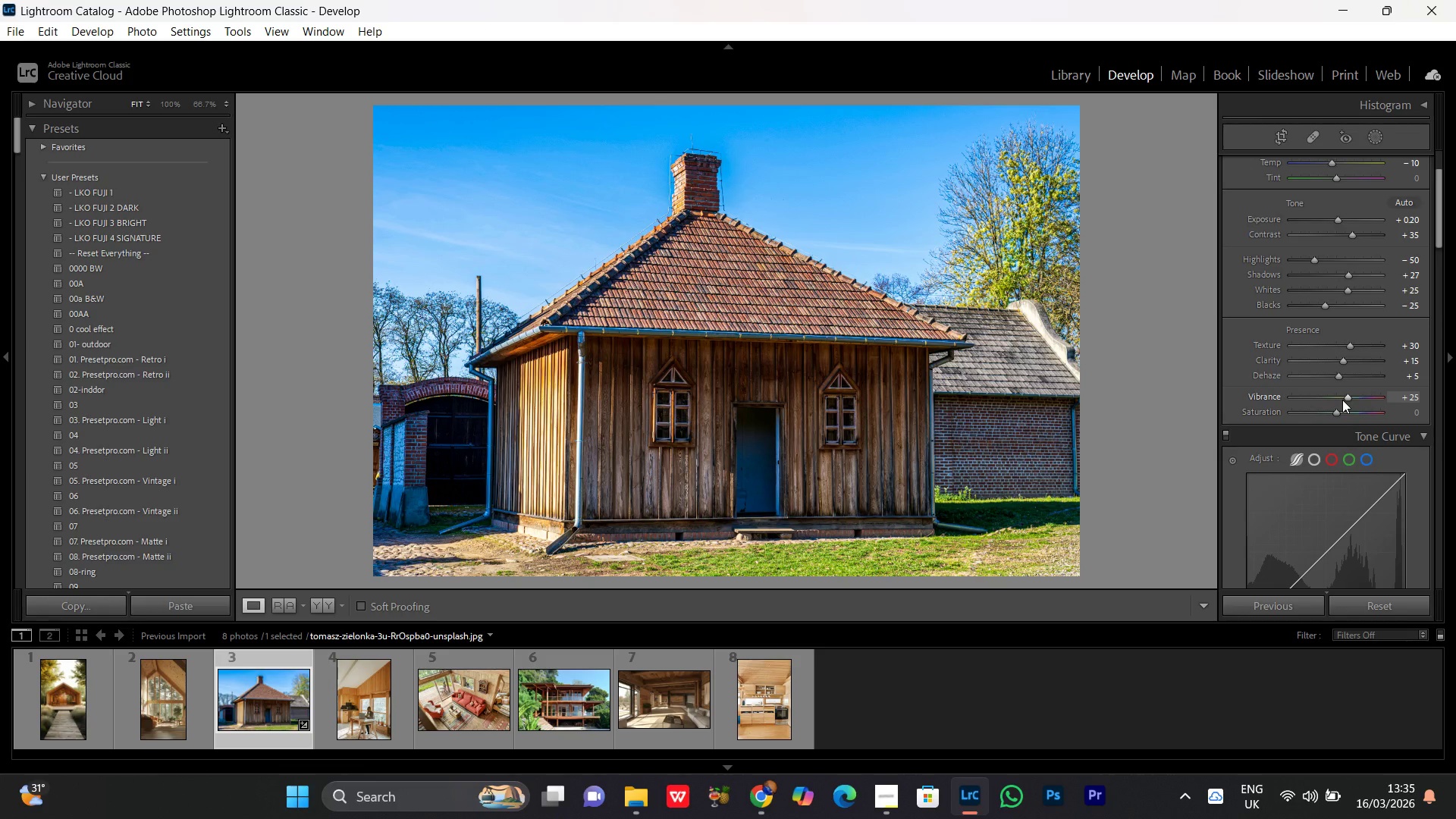 
scroll: coordinate [1342, 400], scroll_direction: none, amount: 0.0
 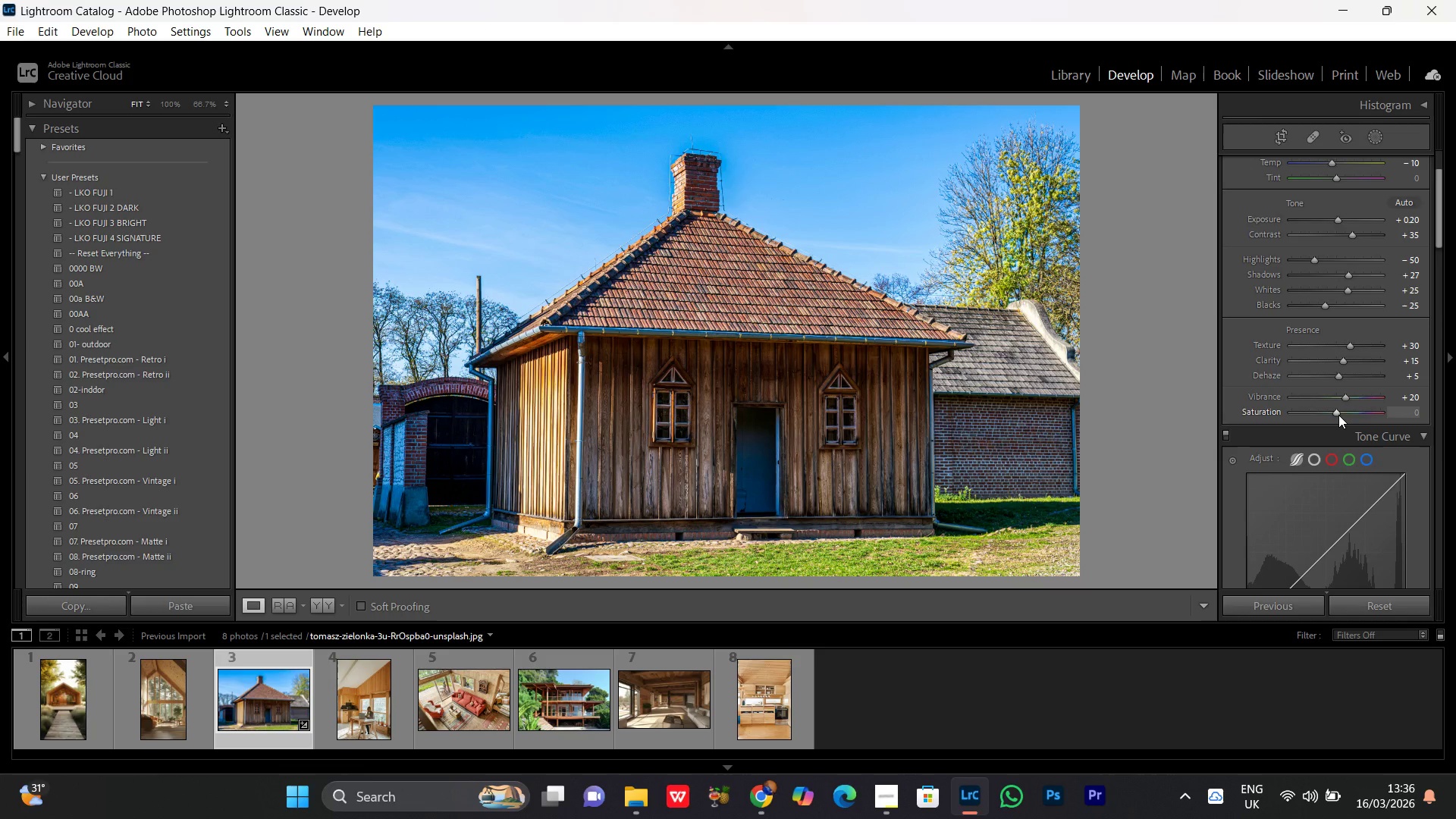 
left_click([1338, 415])
 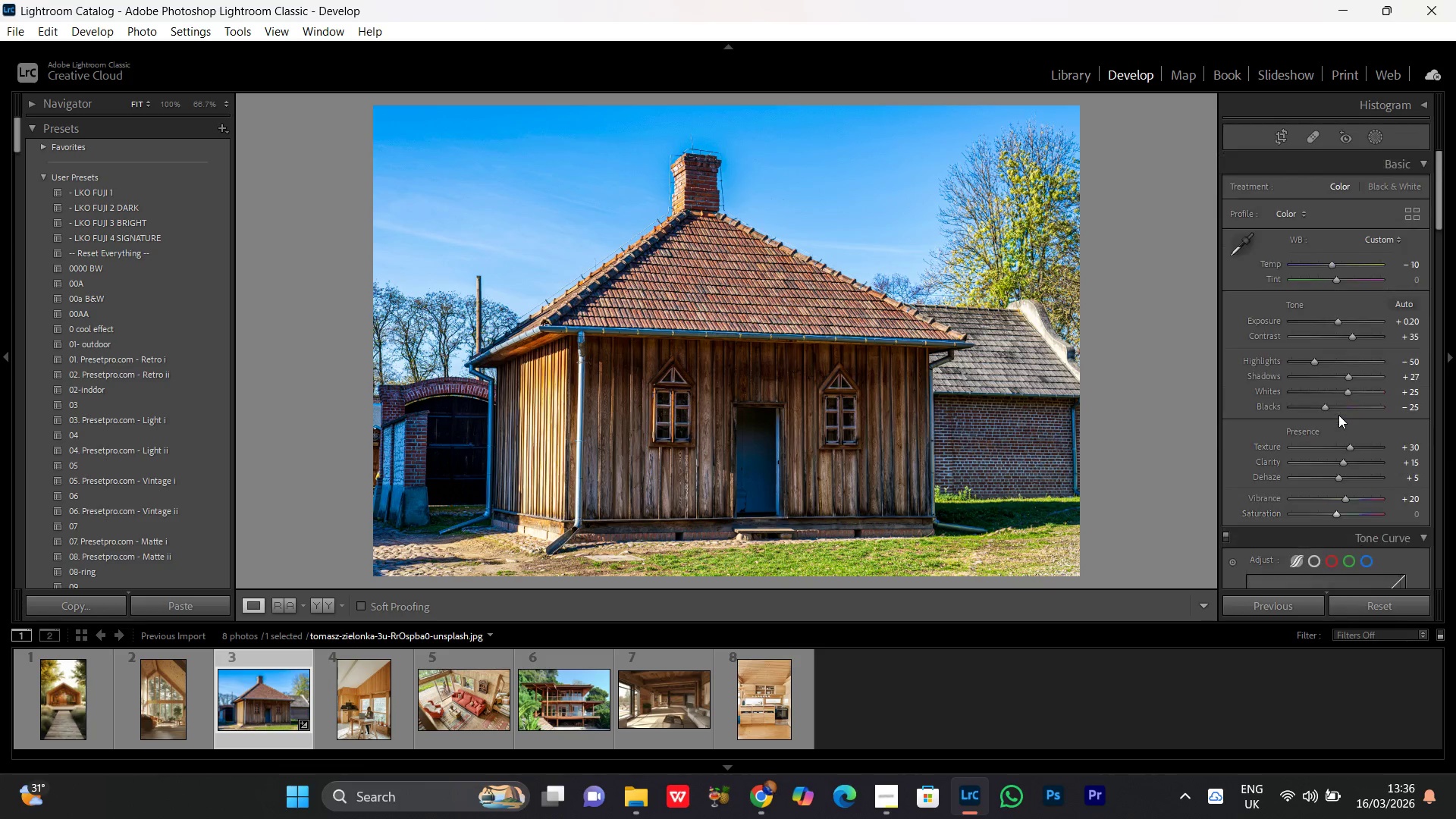 
scroll: coordinate [1338, 415], scroll_direction: none, amount: 0.0
 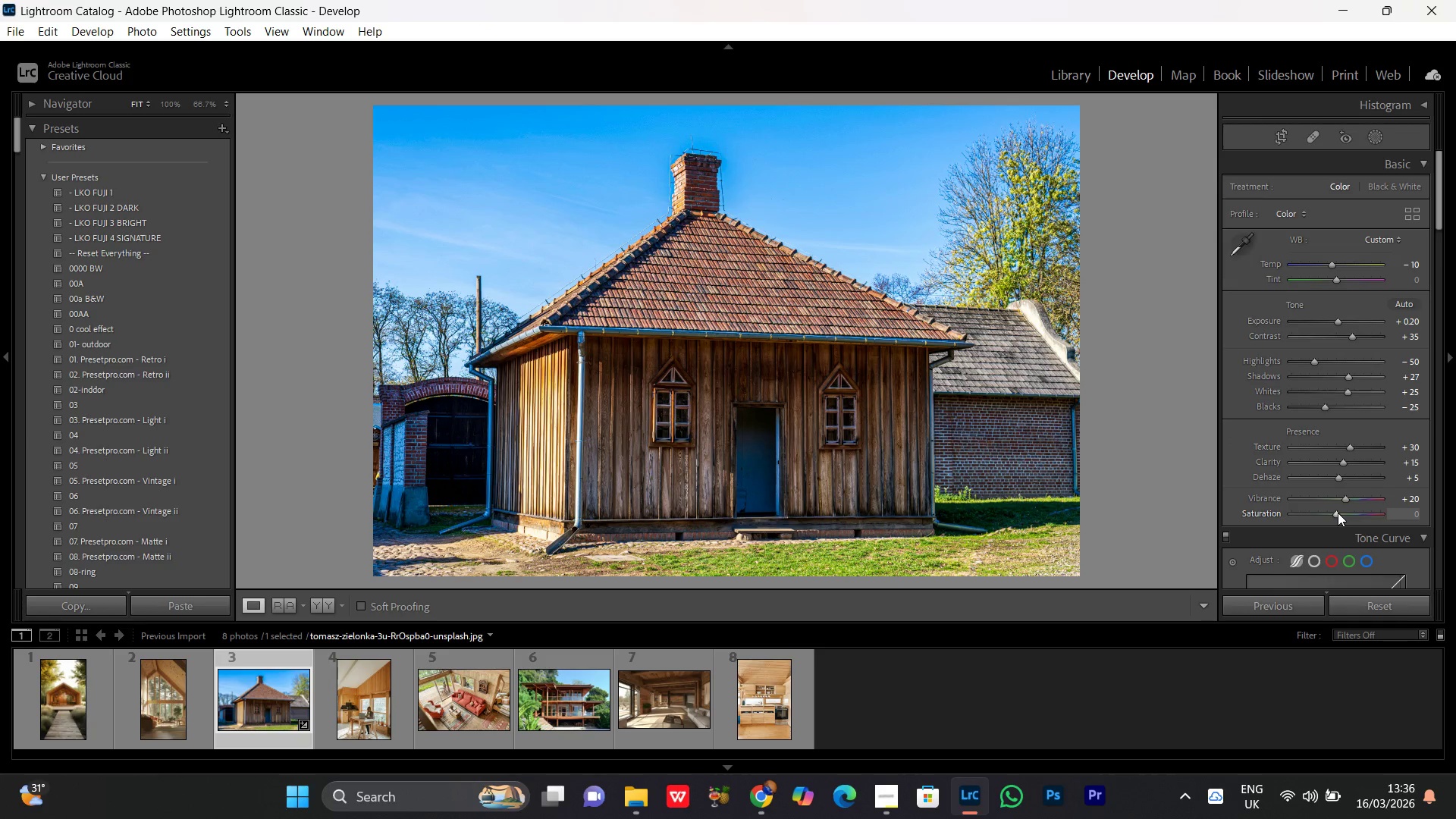 
left_click([1338, 513])
 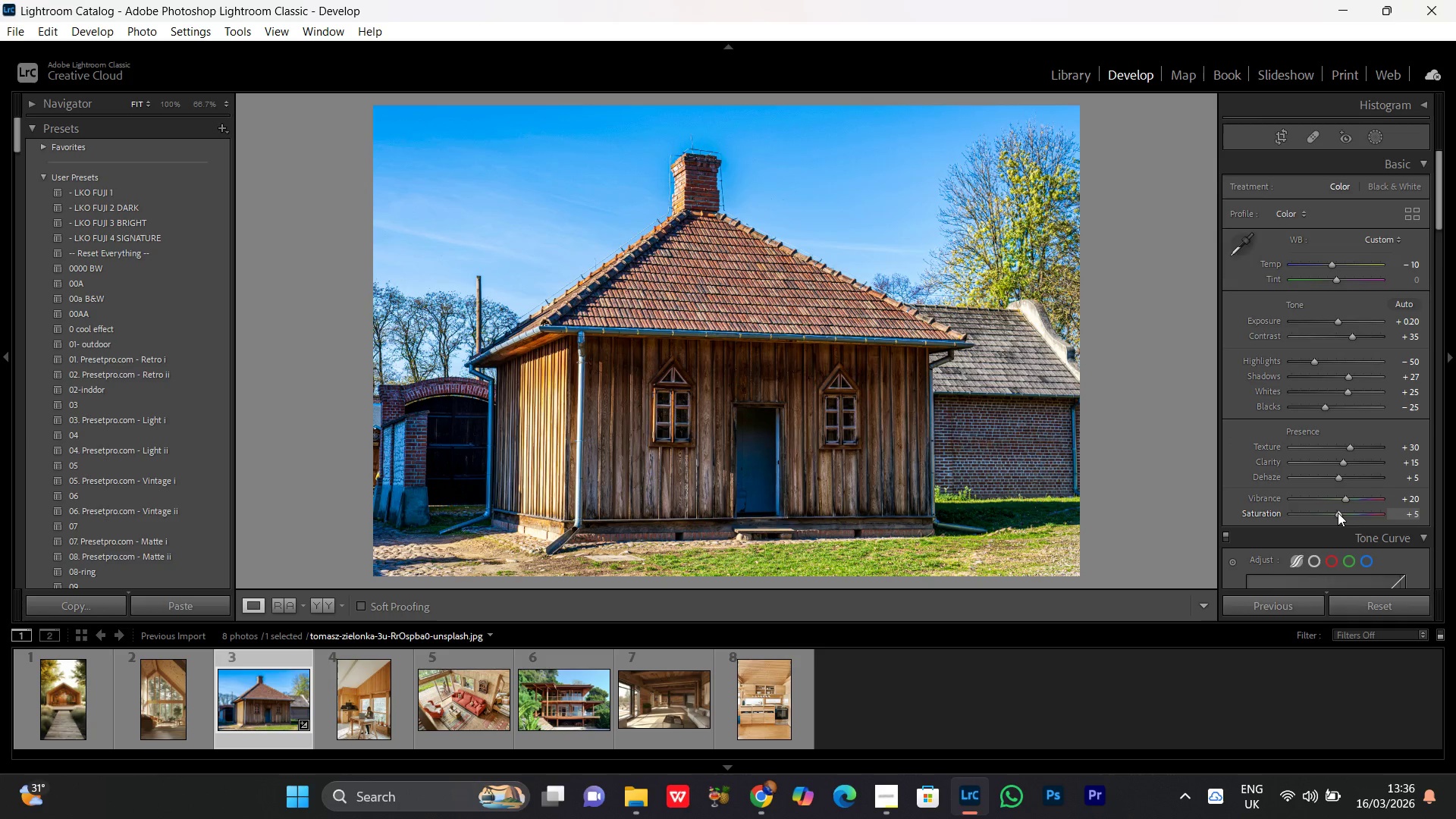 
scroll: coordinate [1338, 513], scroll_direction: up, amount: 1.0
 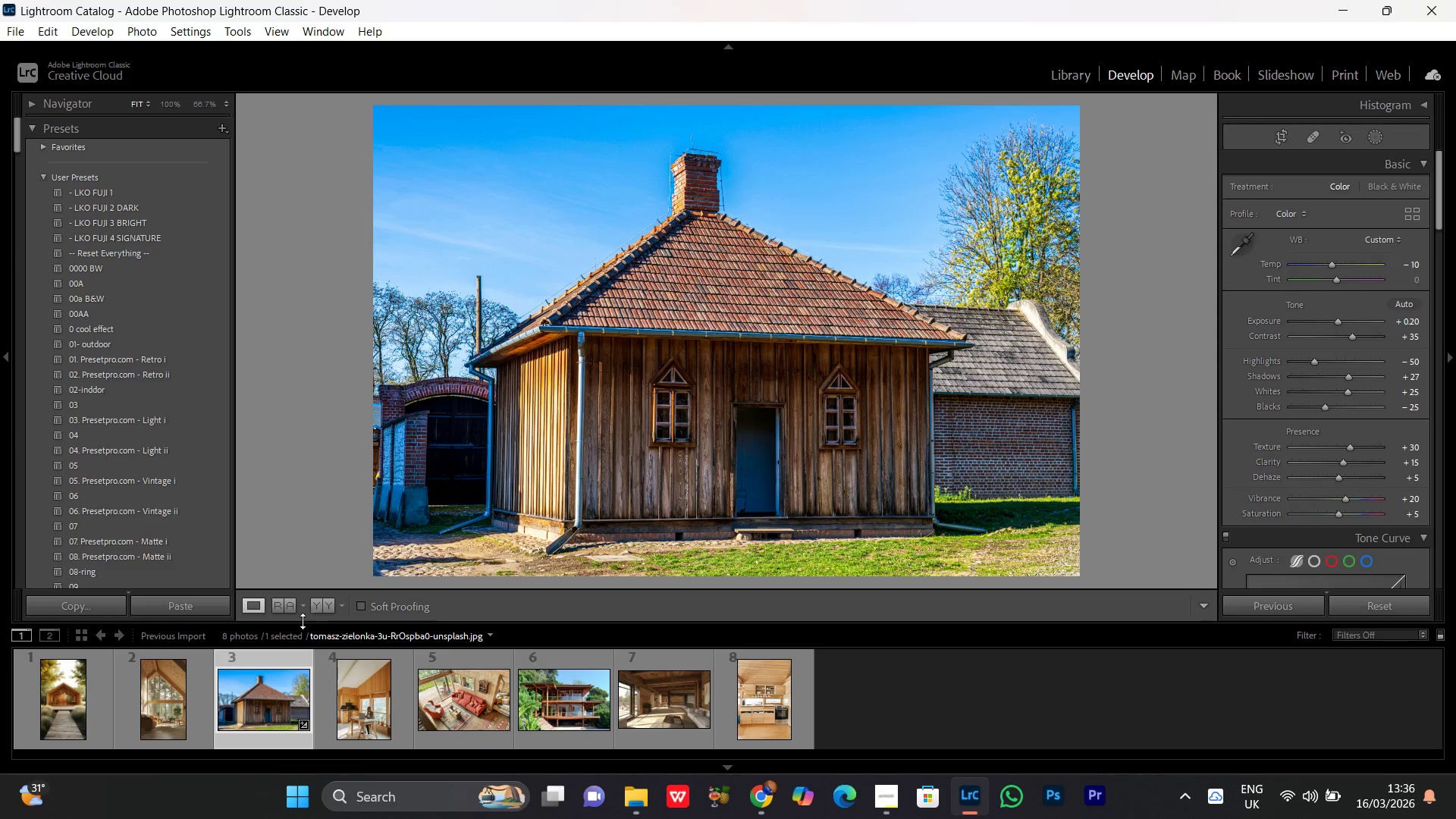 
double_click([322, 604])
 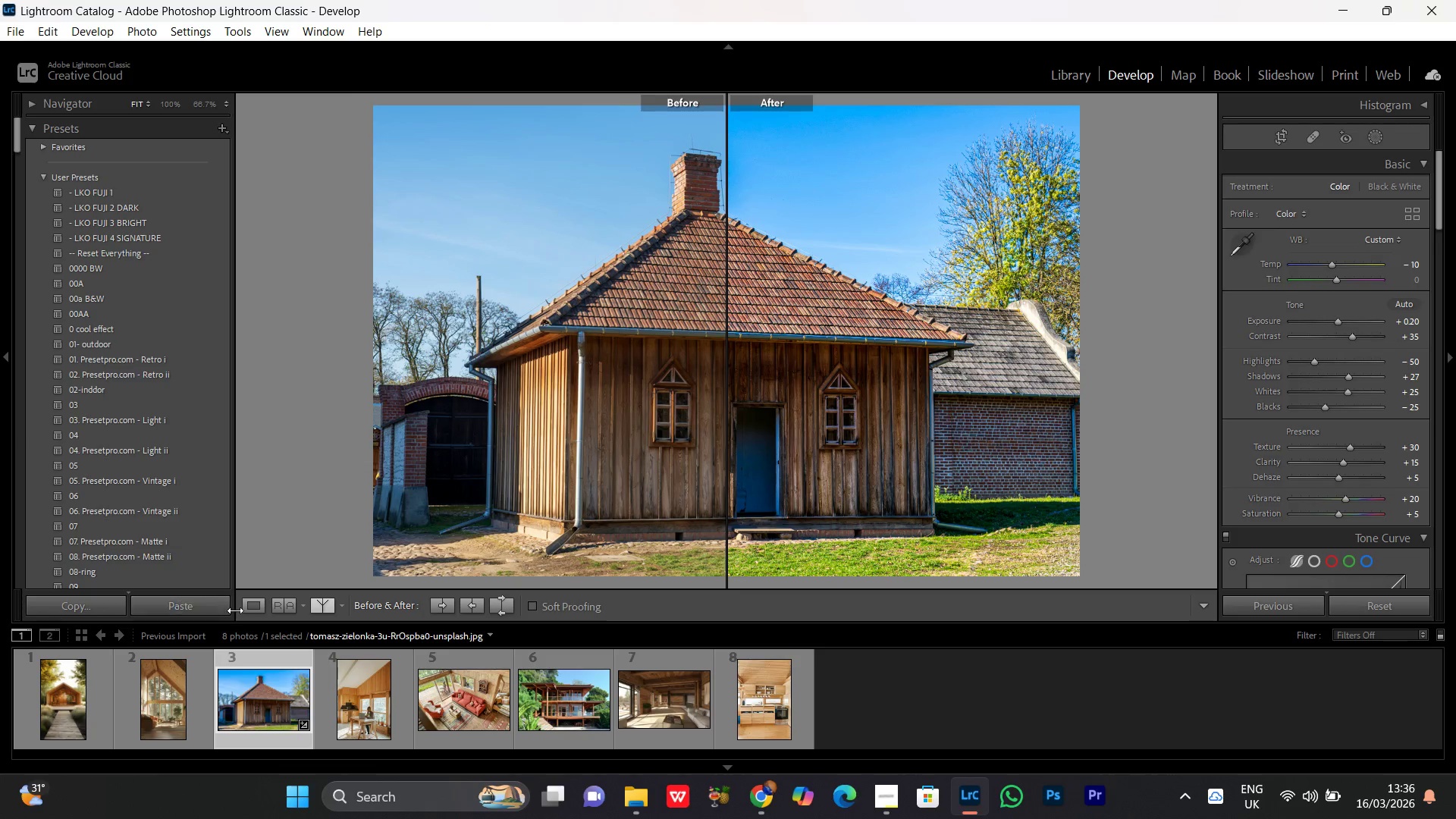 
double_click([241, 607])
 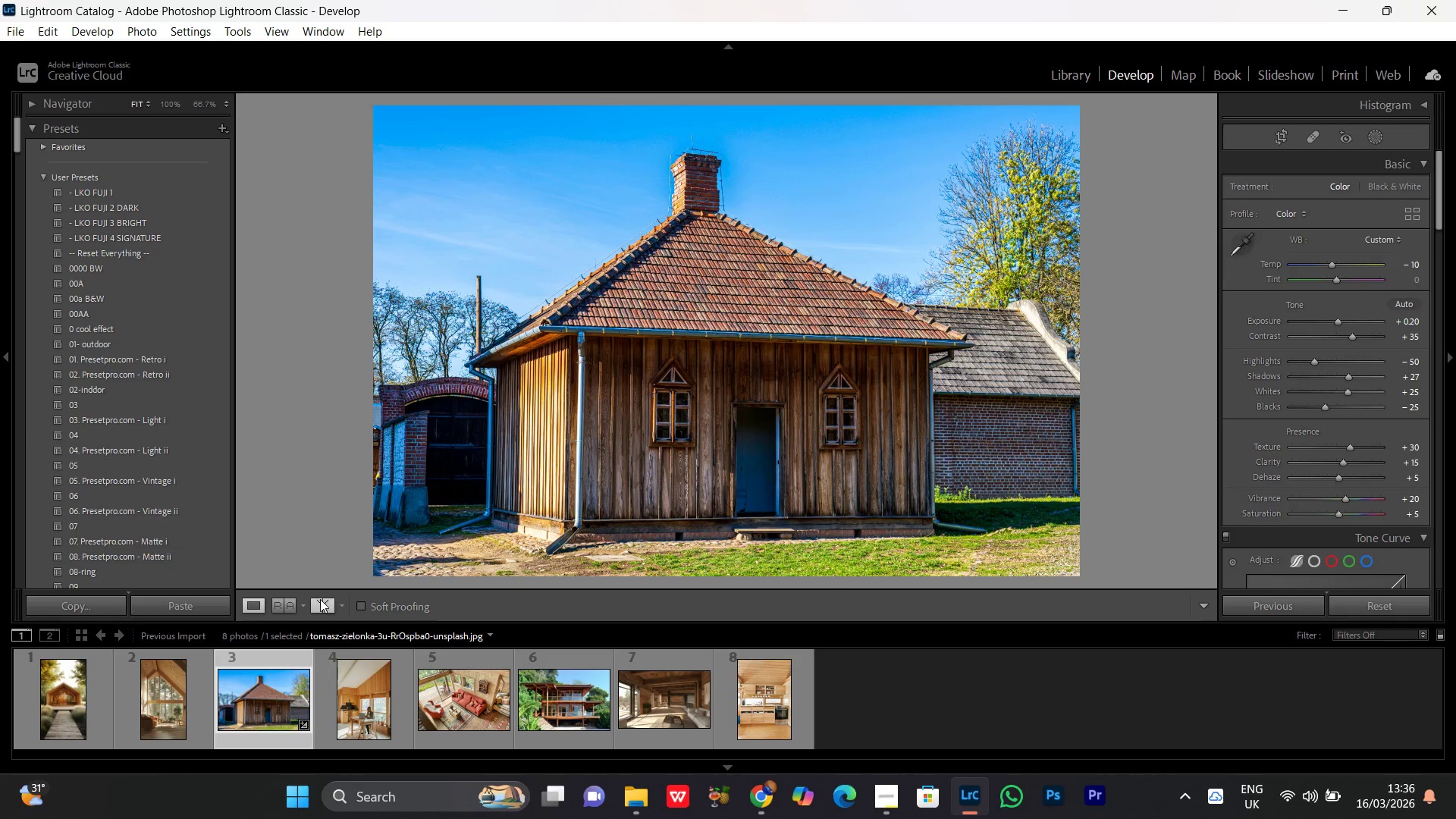 
triple_click([320, 599])
 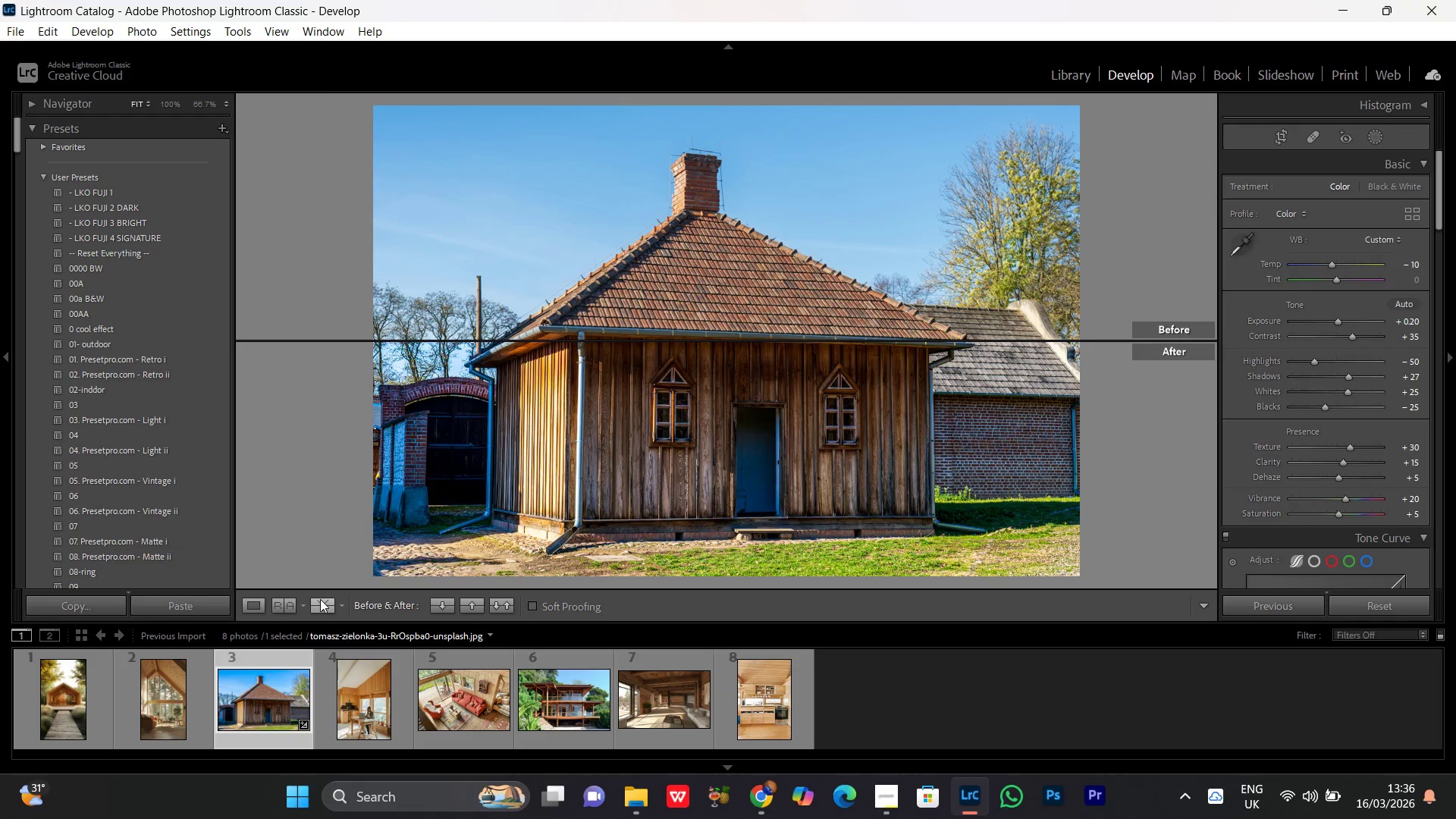 
left_click([320, 599])
 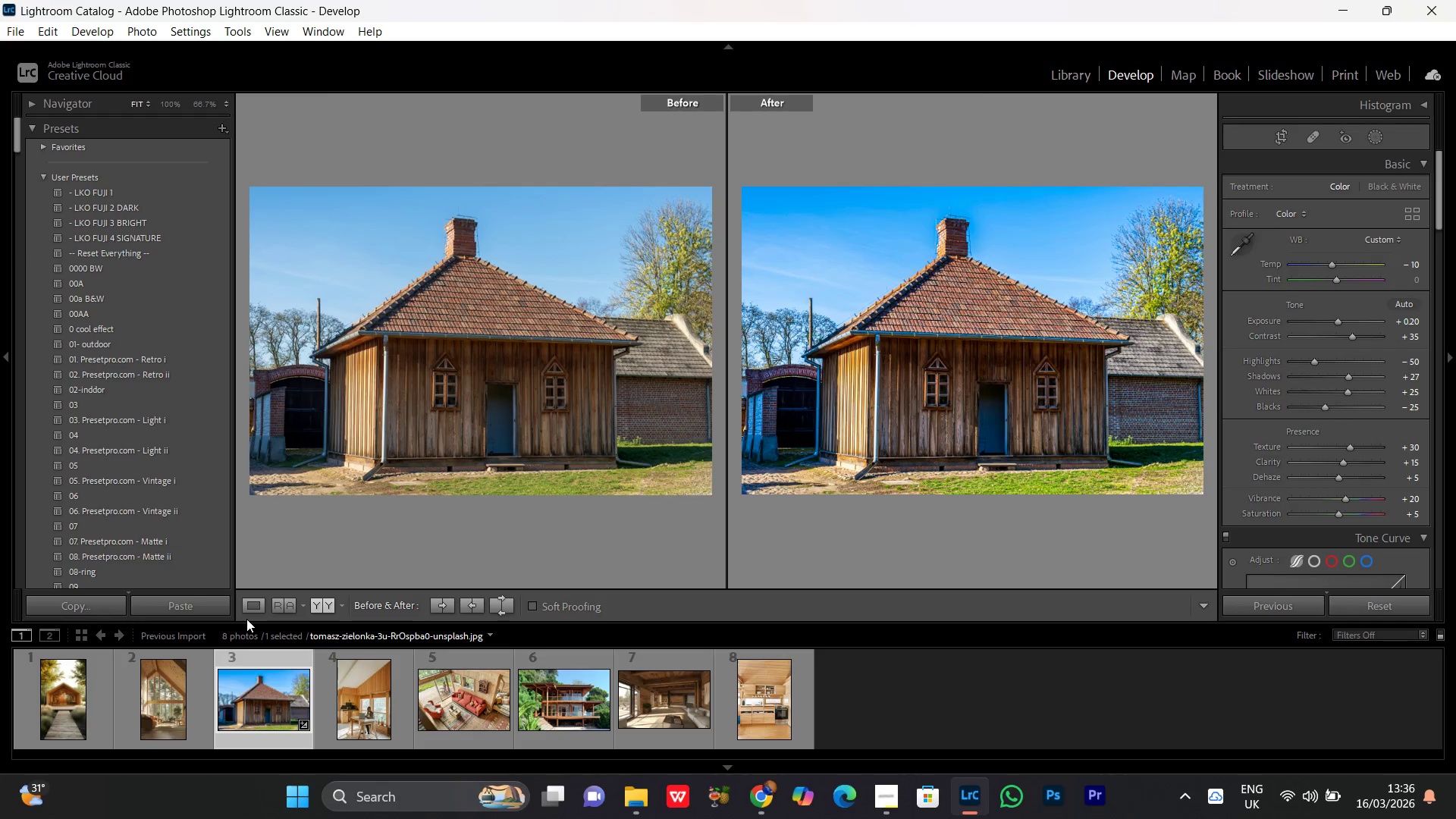 
left_click([253, 610])
 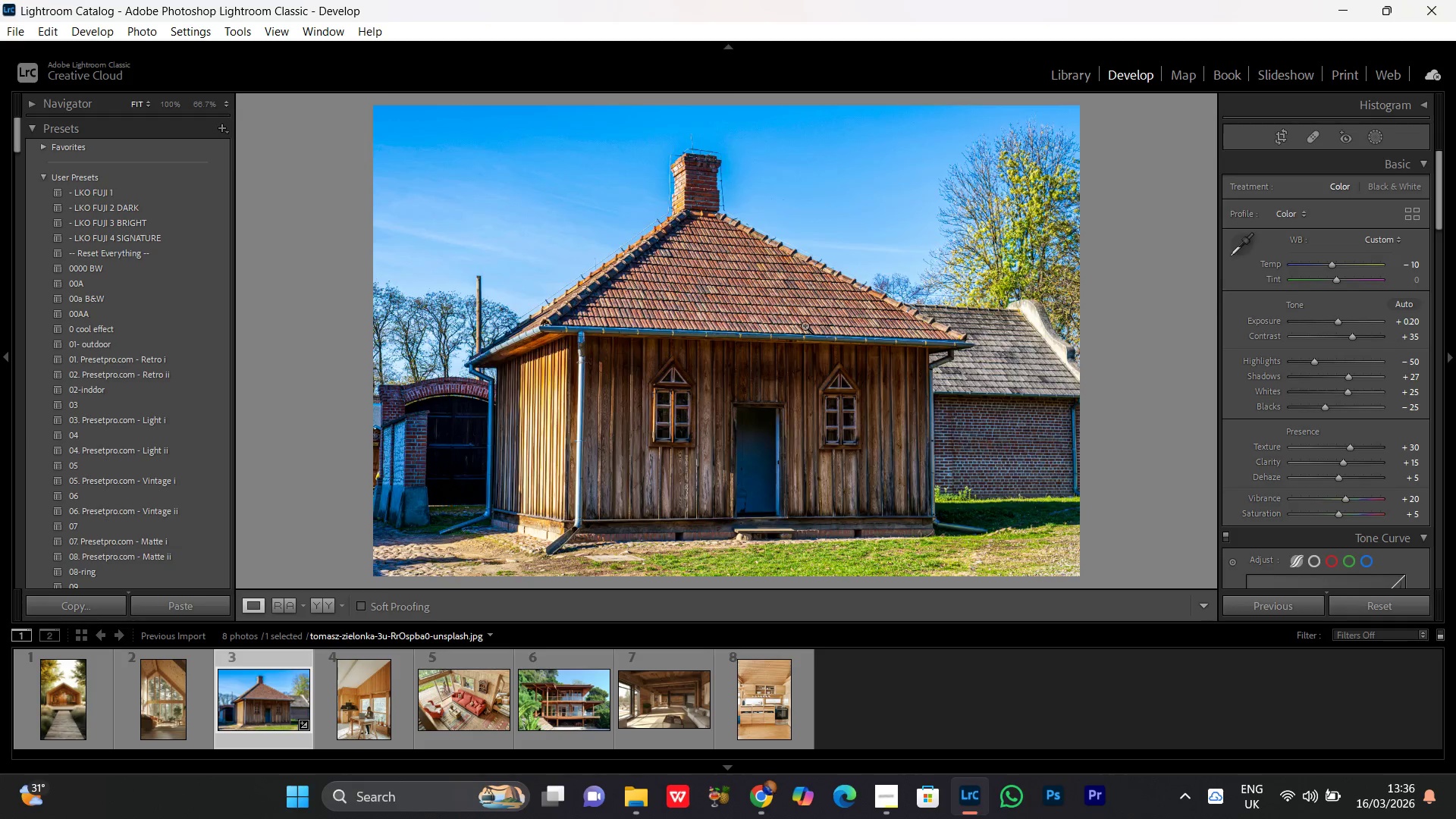 
double_click([805, 325])
 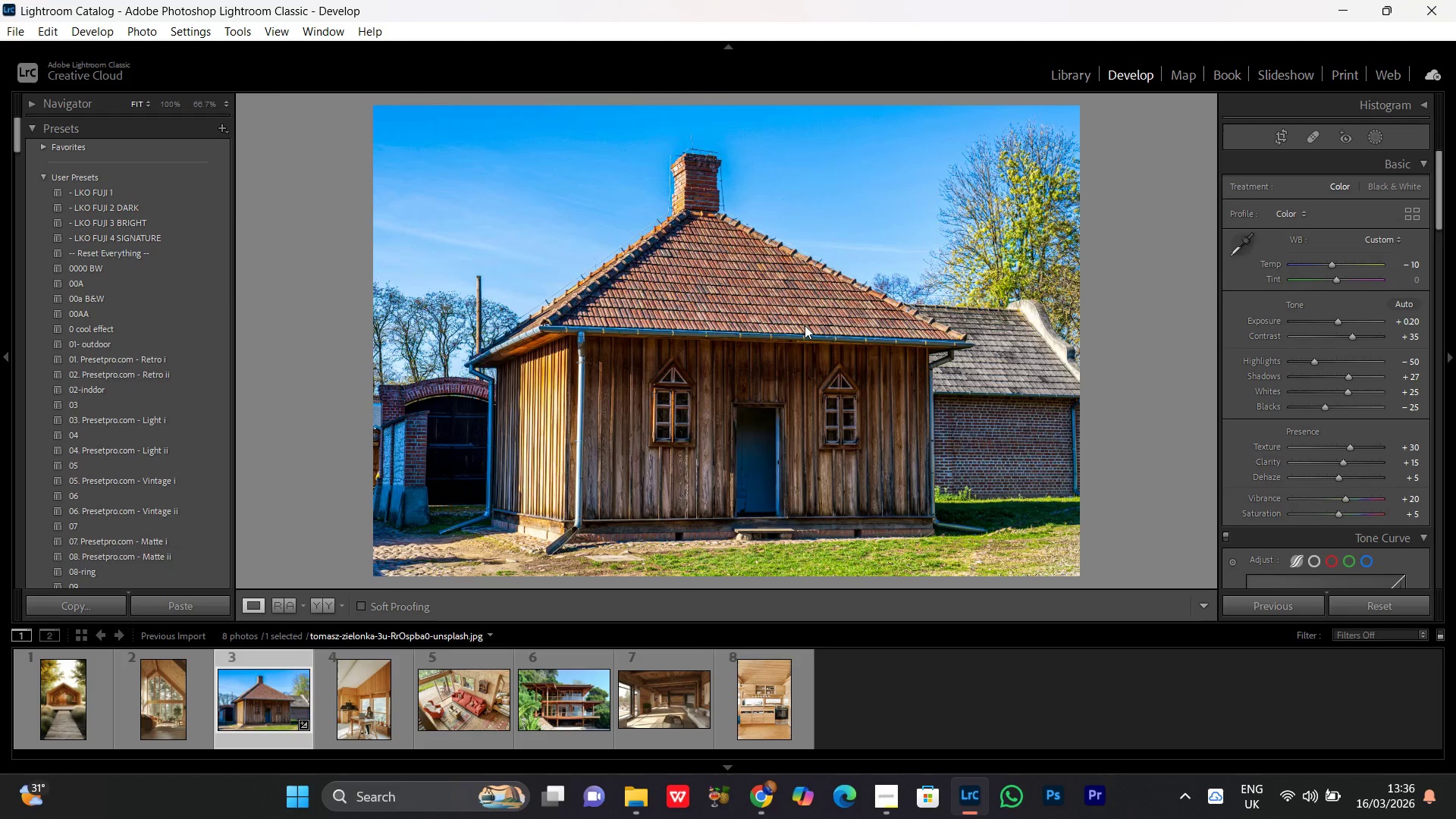 
triple_click([805, 325])
 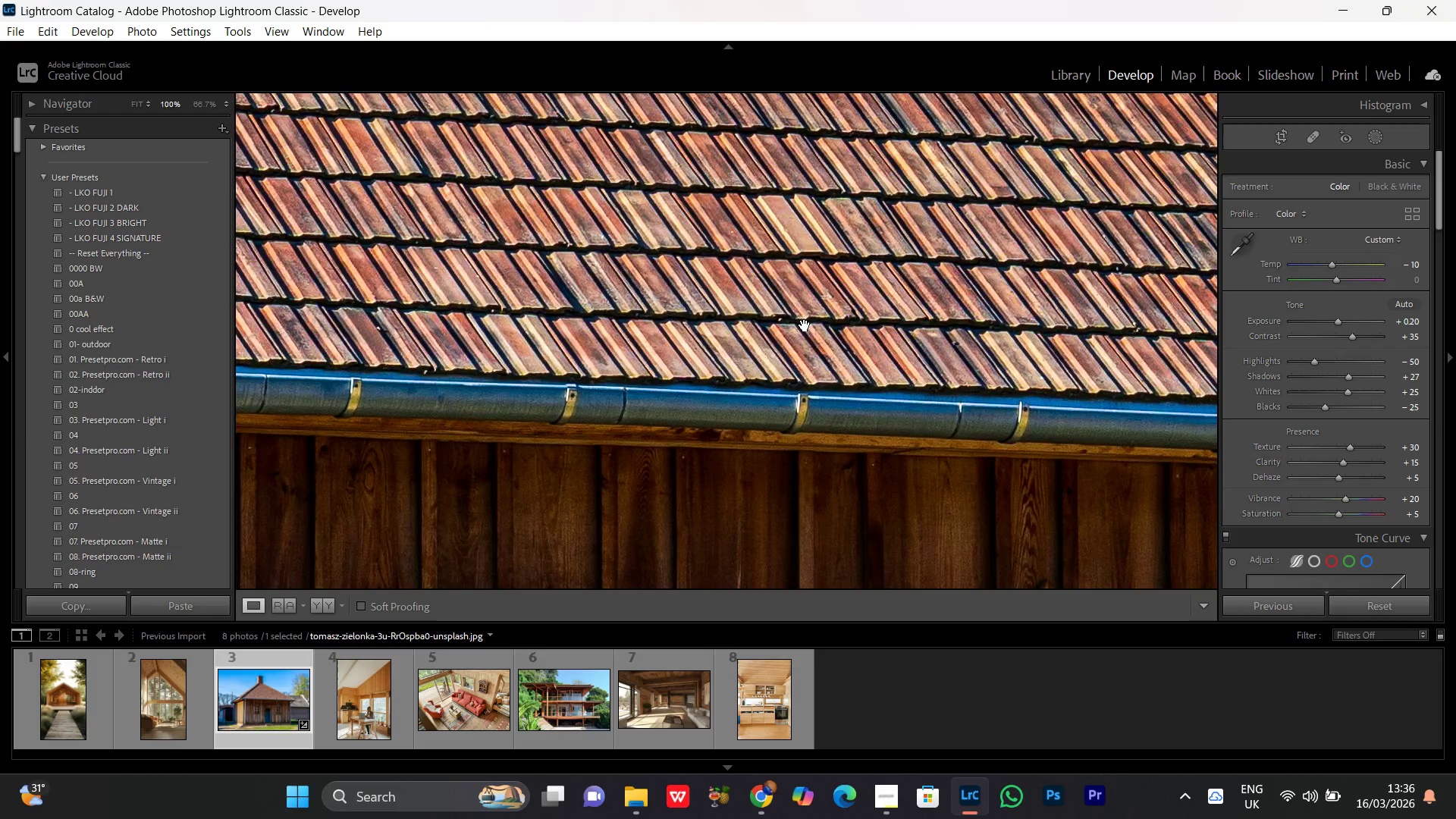 
triple_click([805, 325])
 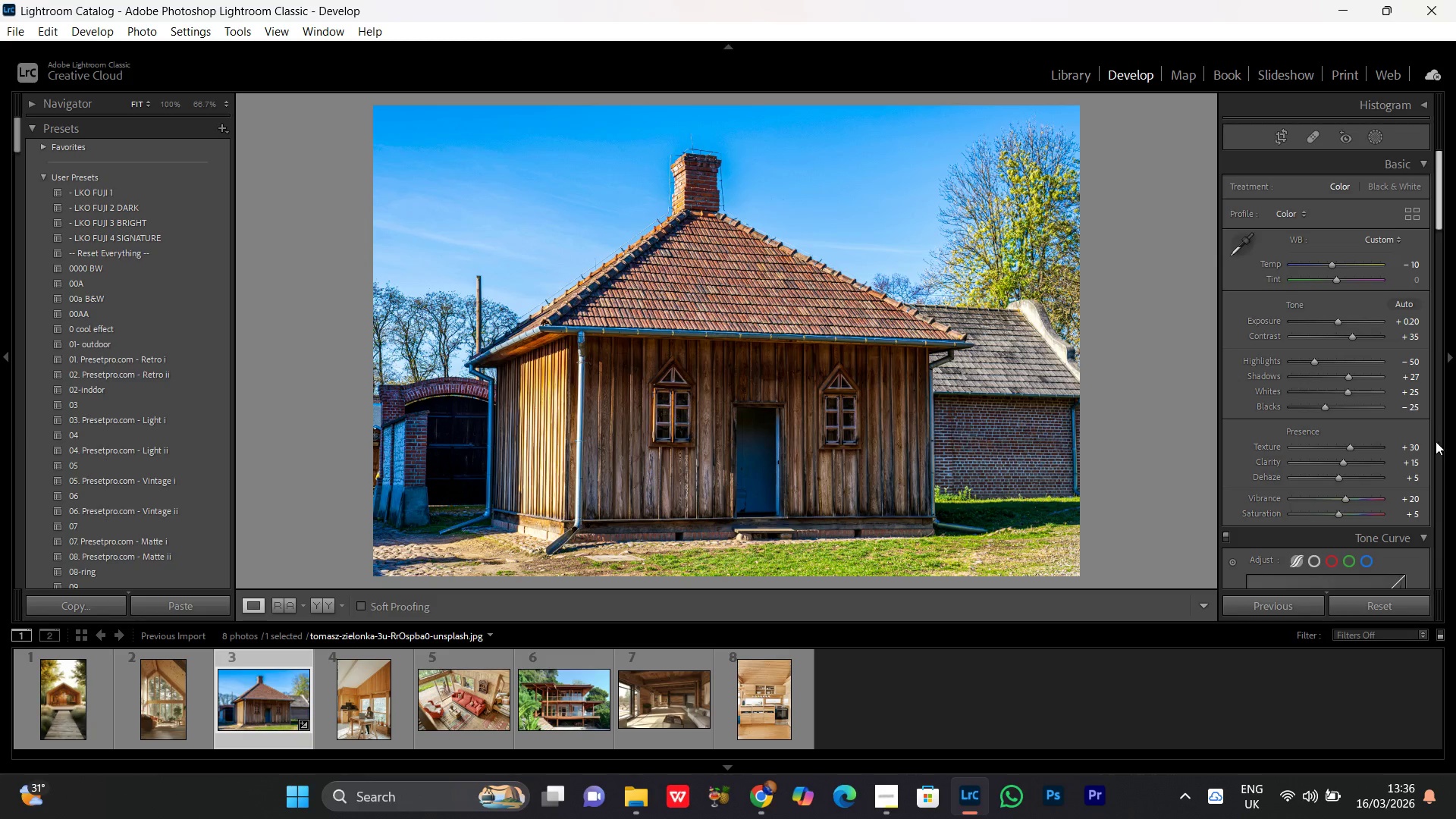 
scroll: coordinate [1436, 441], scroll_direction: none, amount: 0.0
 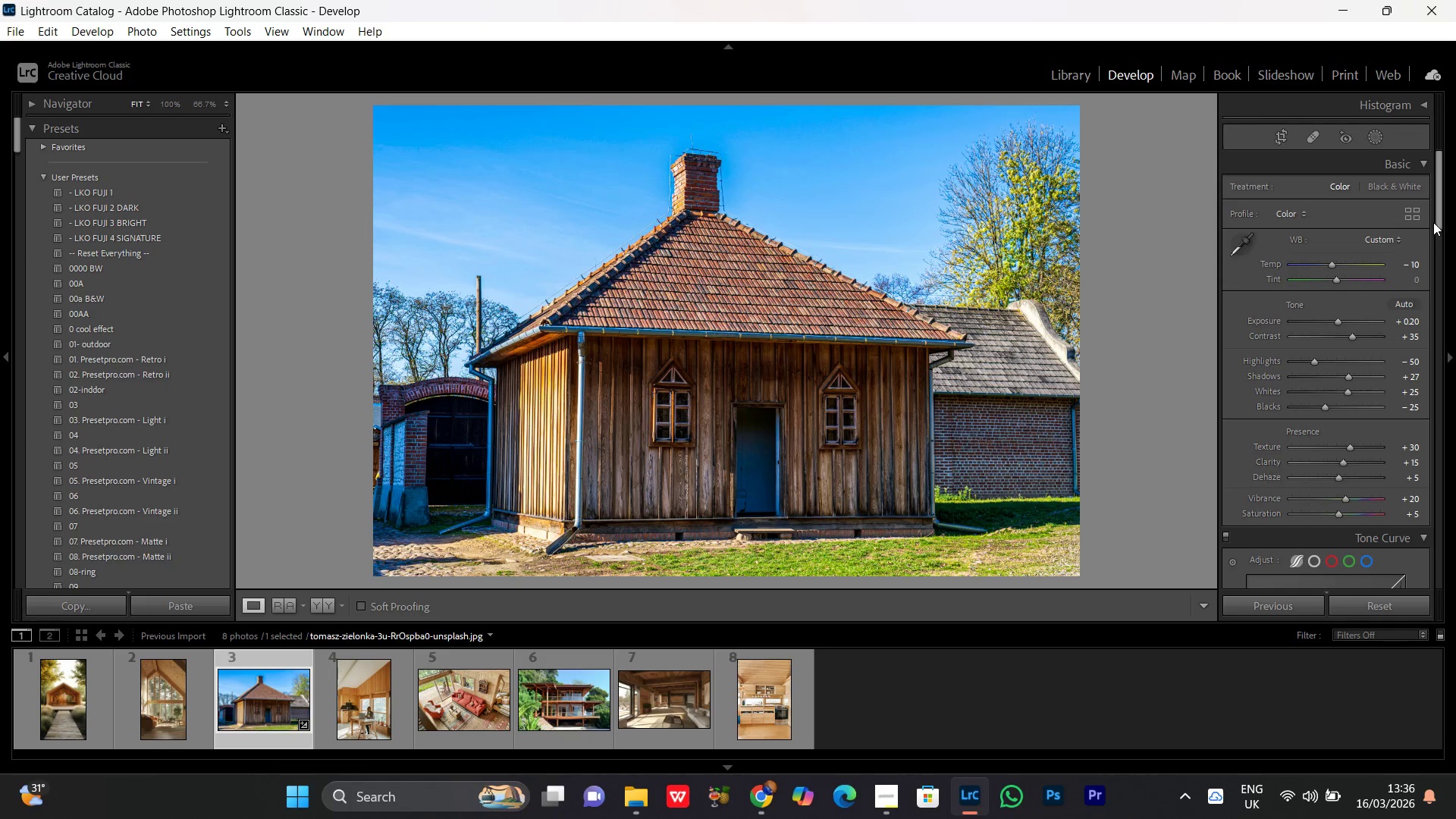 
left_click_drag(start_coordinate=[1441, 219], to_coordinate=[1444, 325])
 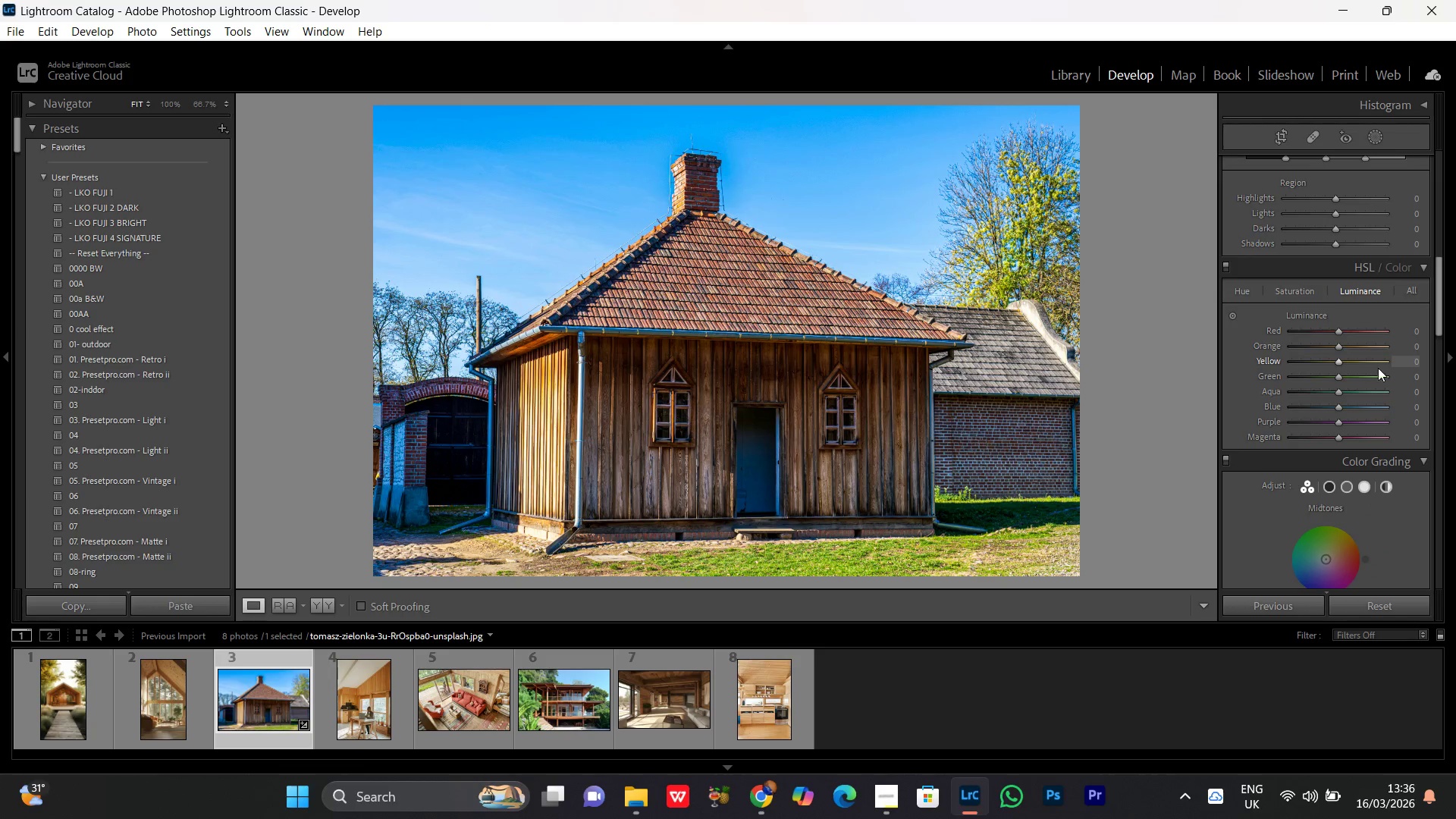 
wait(7.88)
 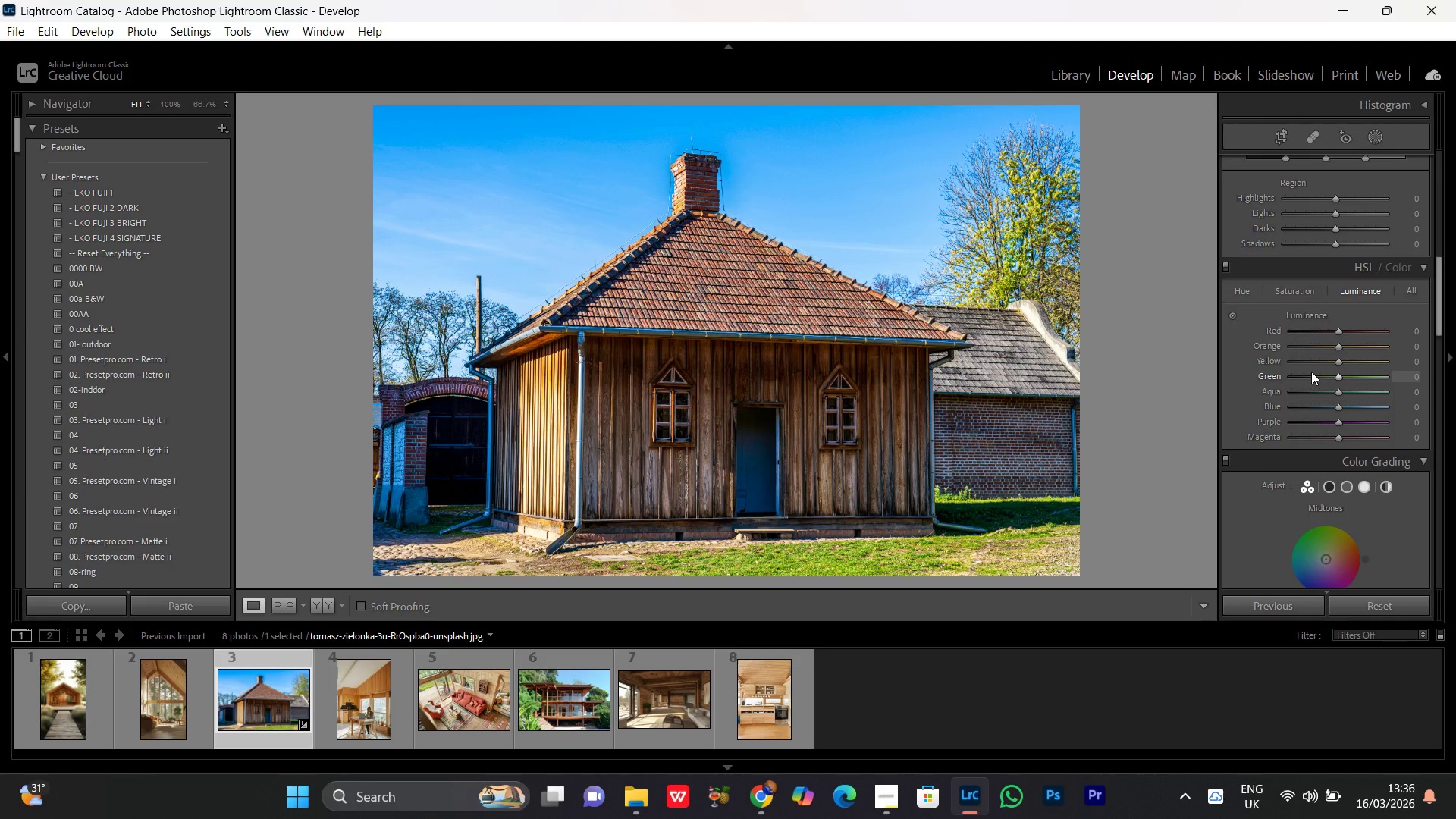 
left_click([1325, 347])
 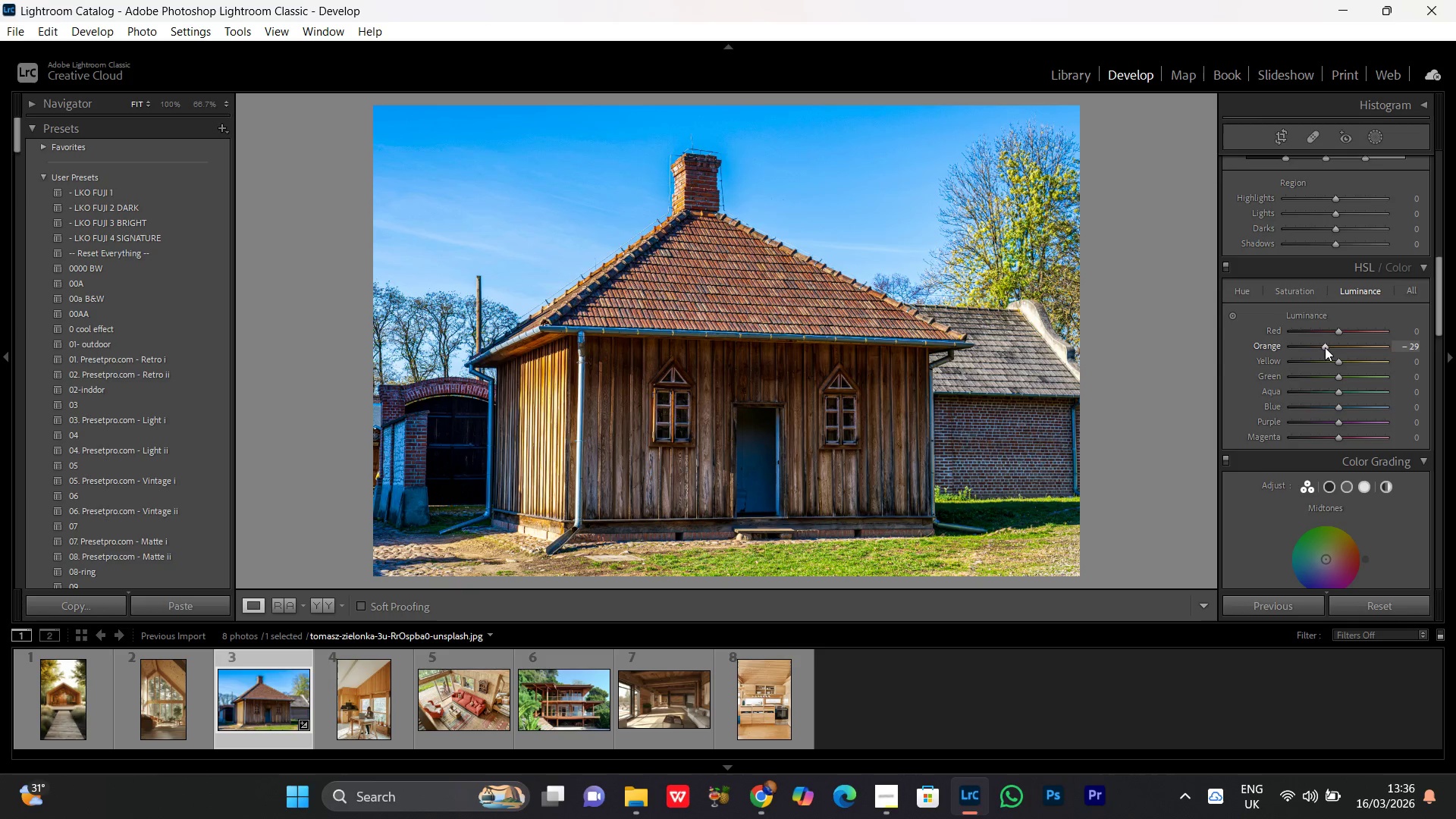 
scroll: coordinate [1325, 347], scroll_direction: up, amount: 4.0
 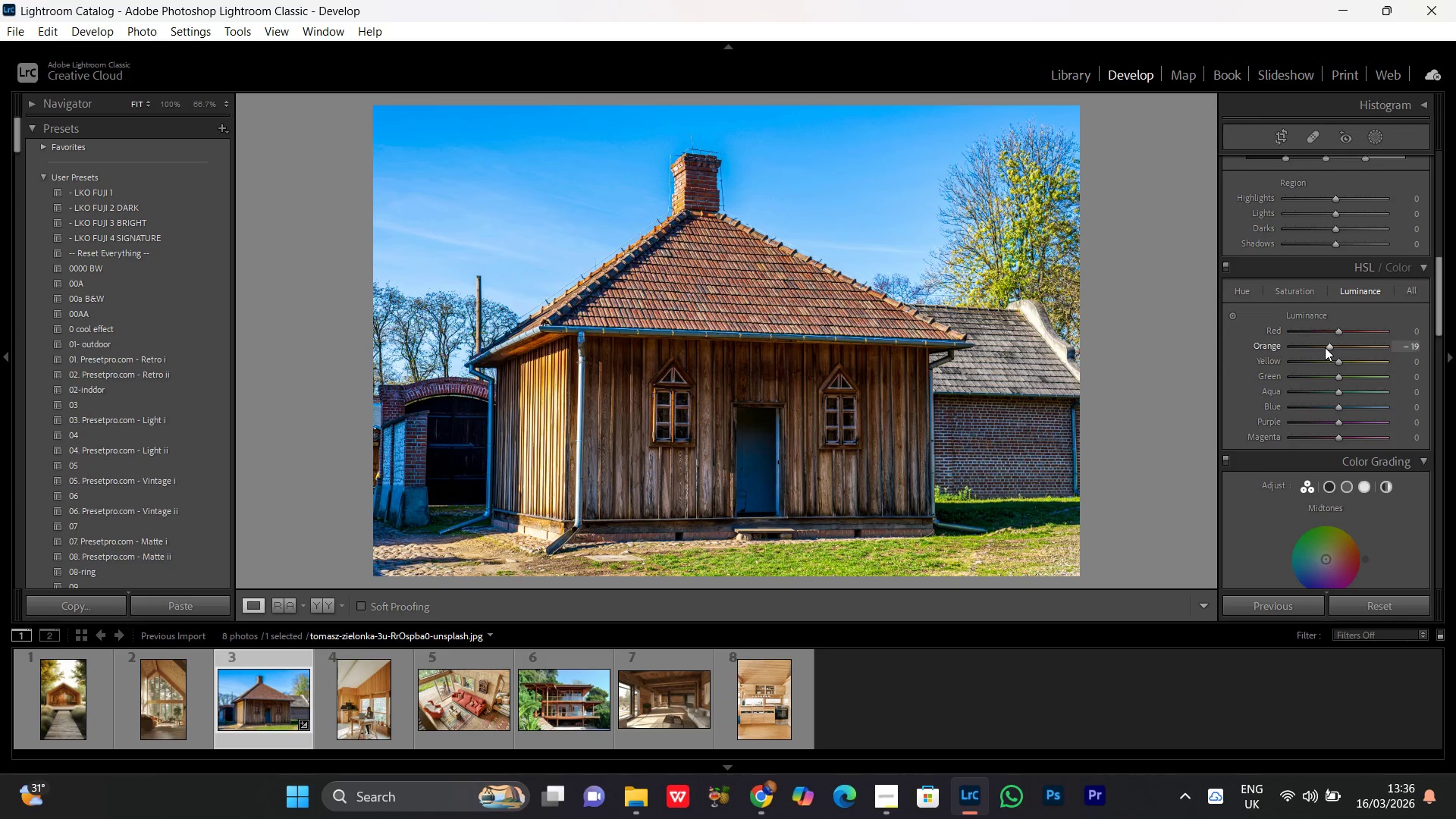 
scroll: coordinate [1325, 347], scroll_direction: down, amount: 1.0
 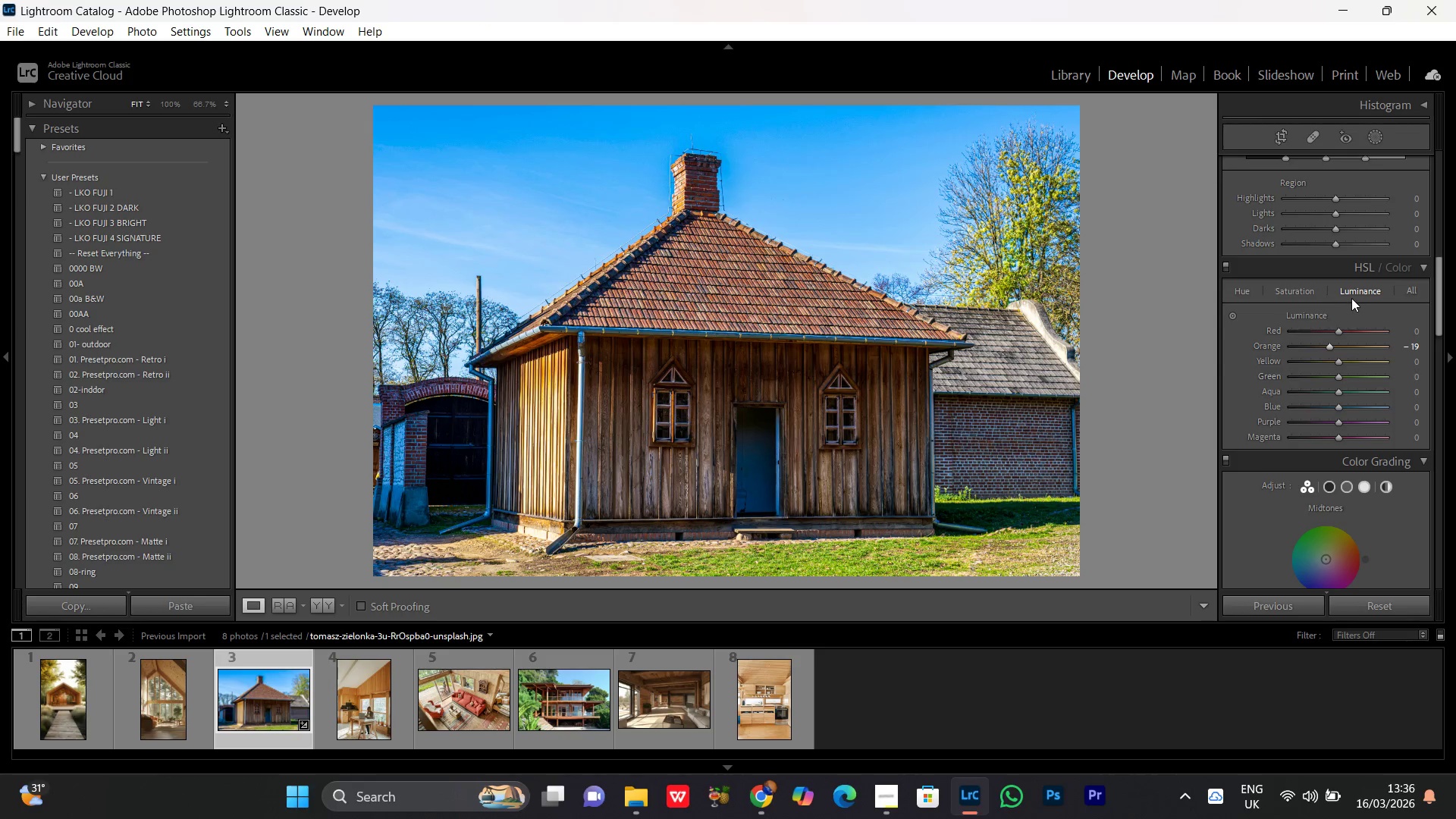 
left_click([1352, 297])
 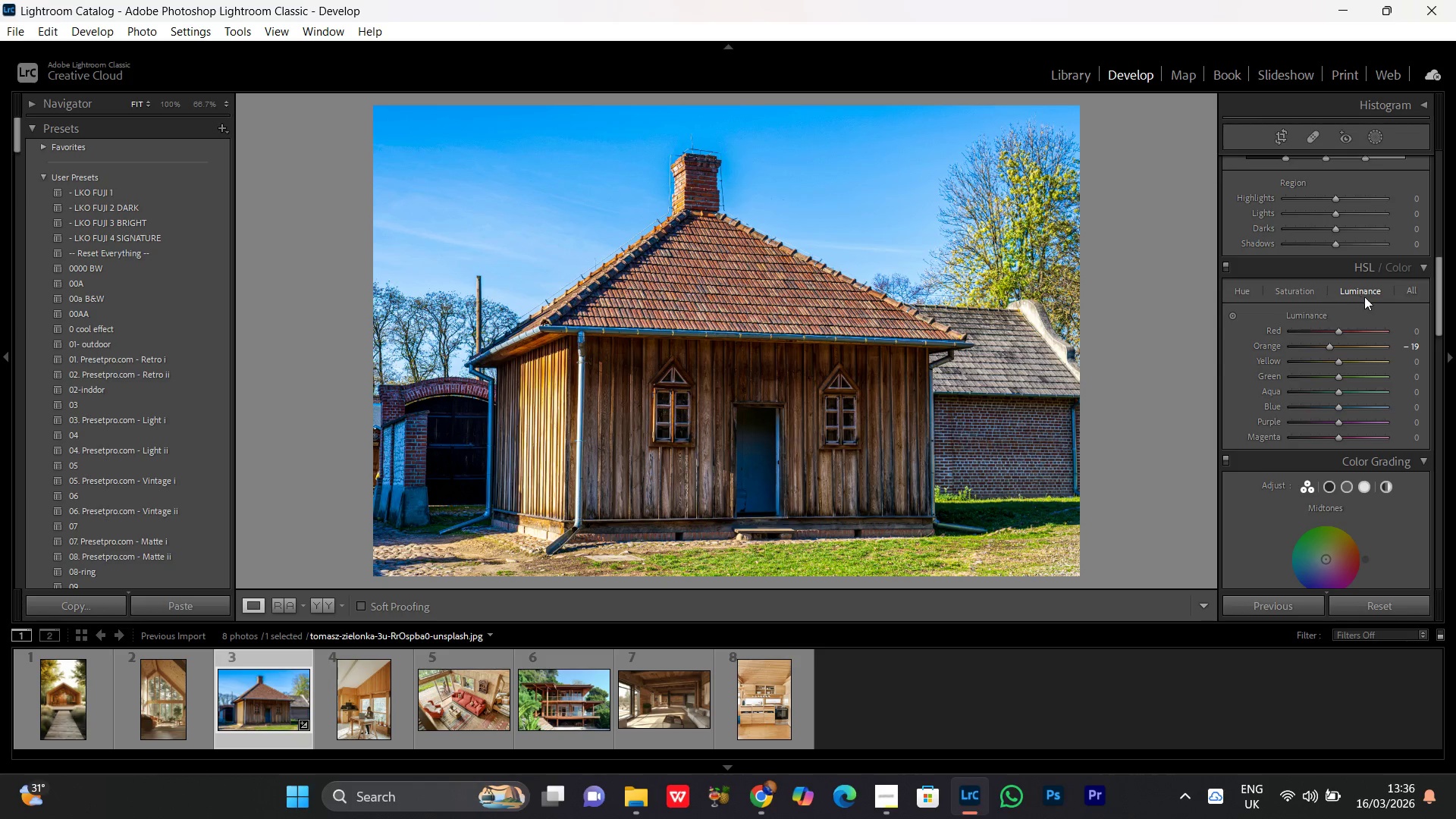 
left_click([1295, 290])
 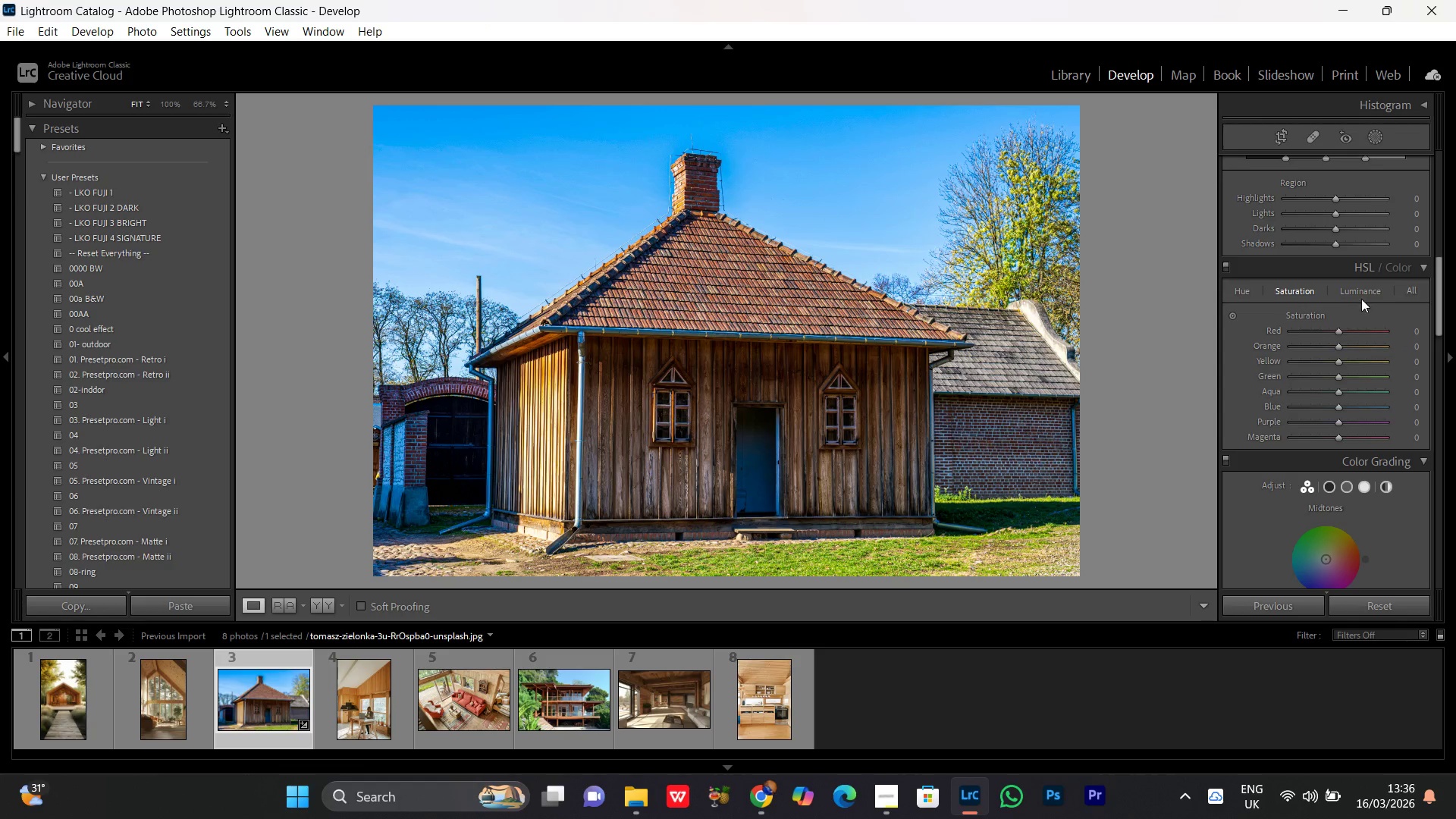 
left_click([1355, 293])
 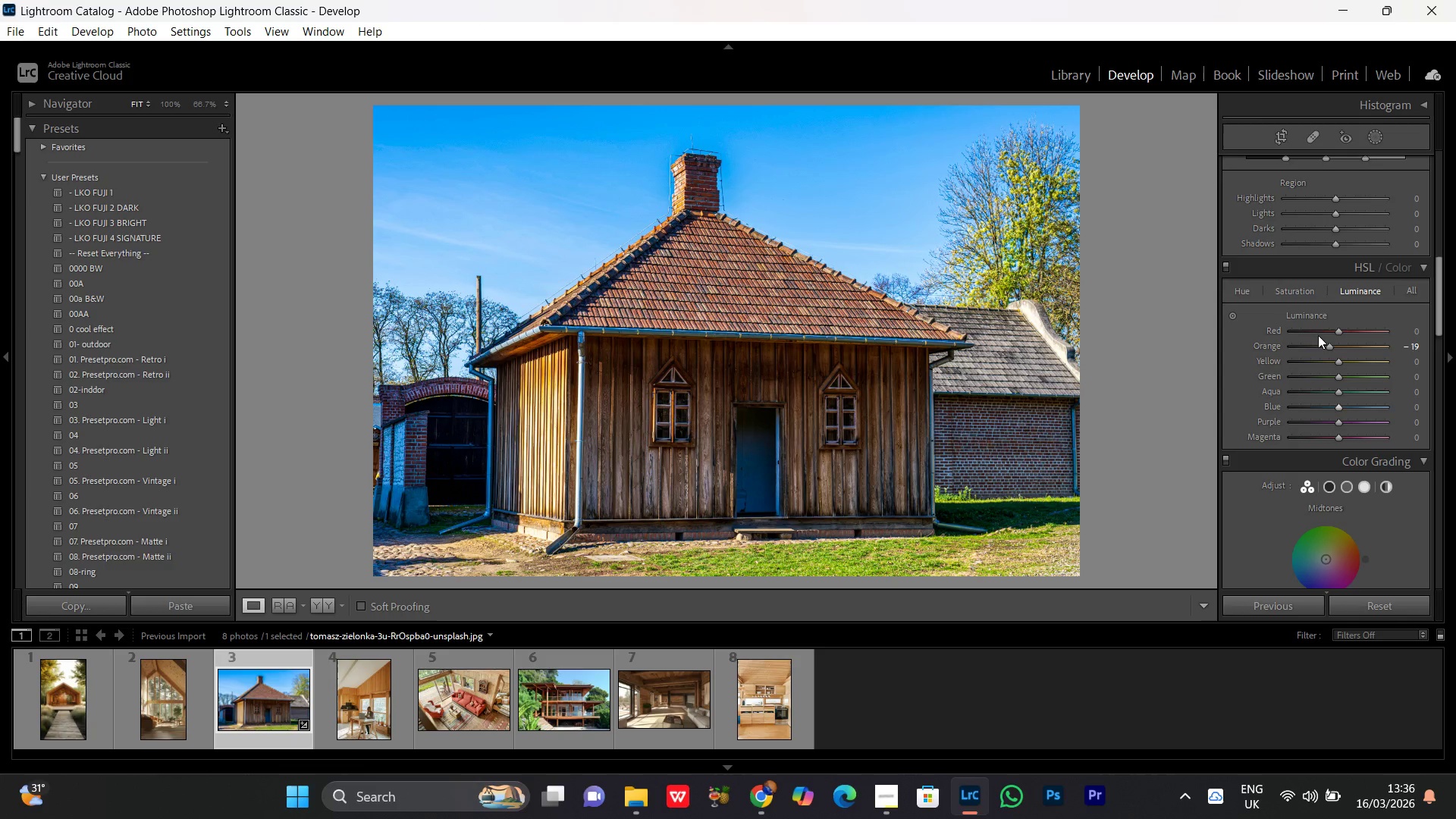 
wait(5.91)
 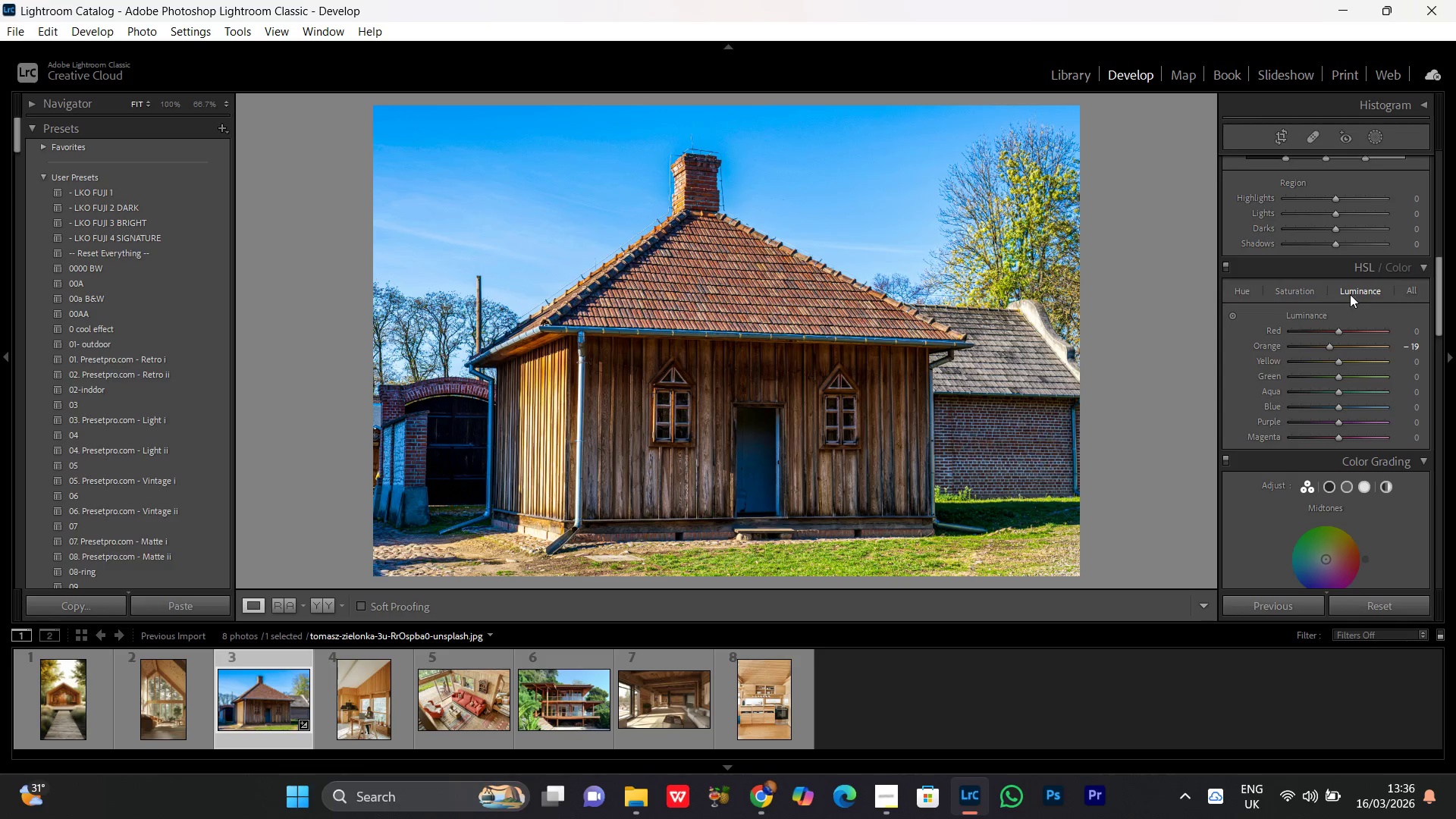 
double_click([1330, 347])
 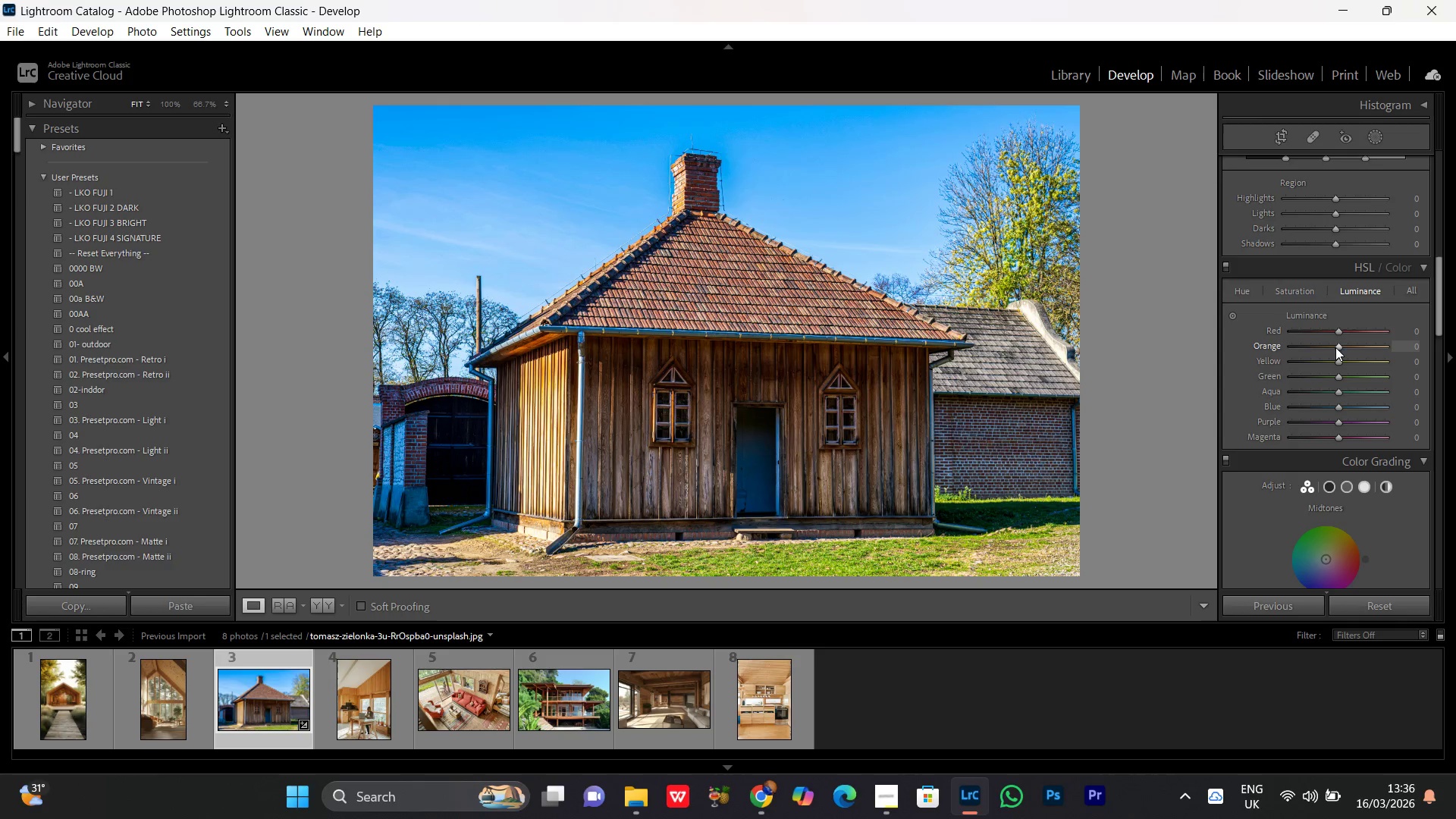 
left_click([1335, 347])
 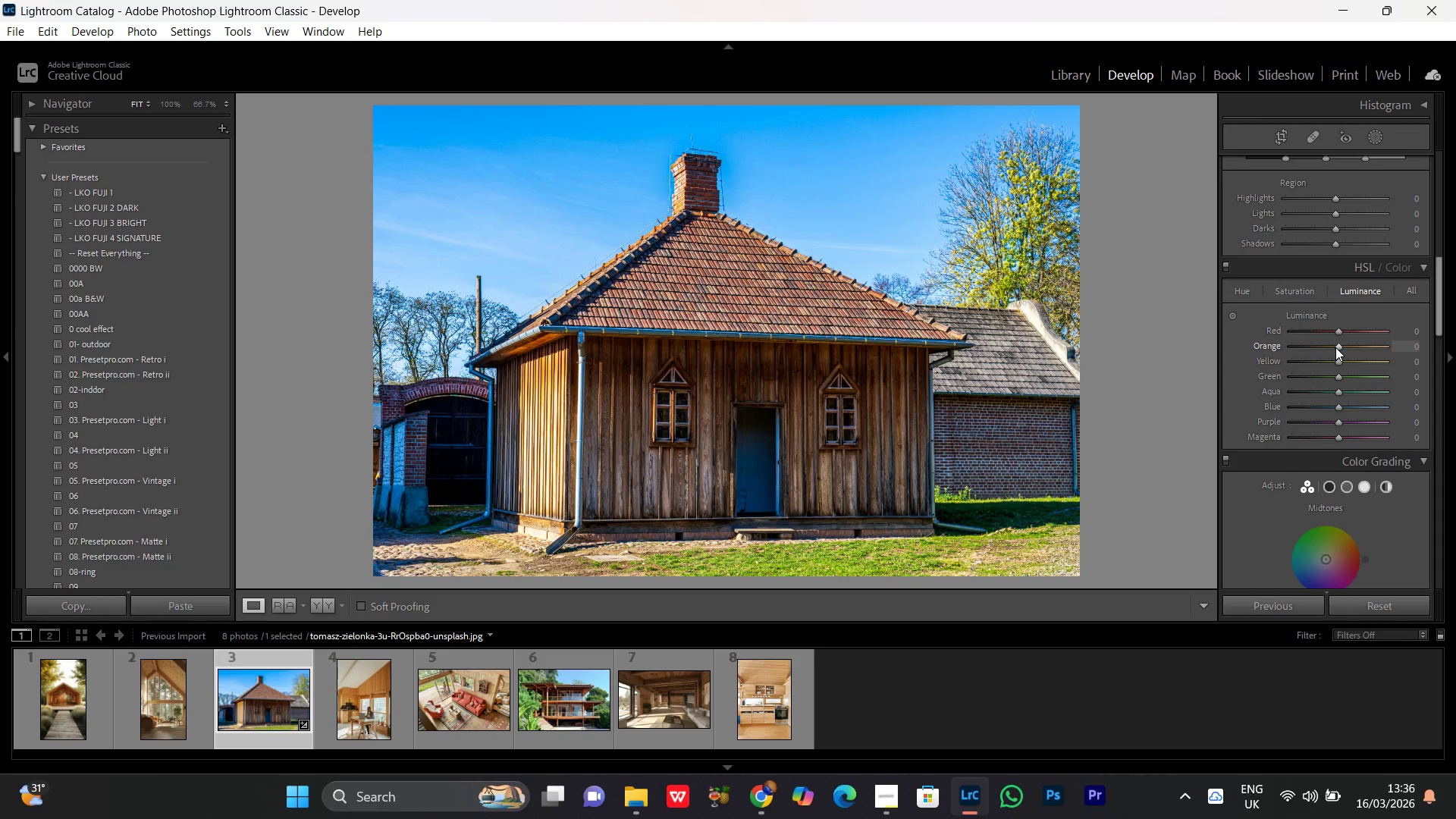 
scroll: coordinate [1335, 347], scroll_direction: up, amount: 3.0
 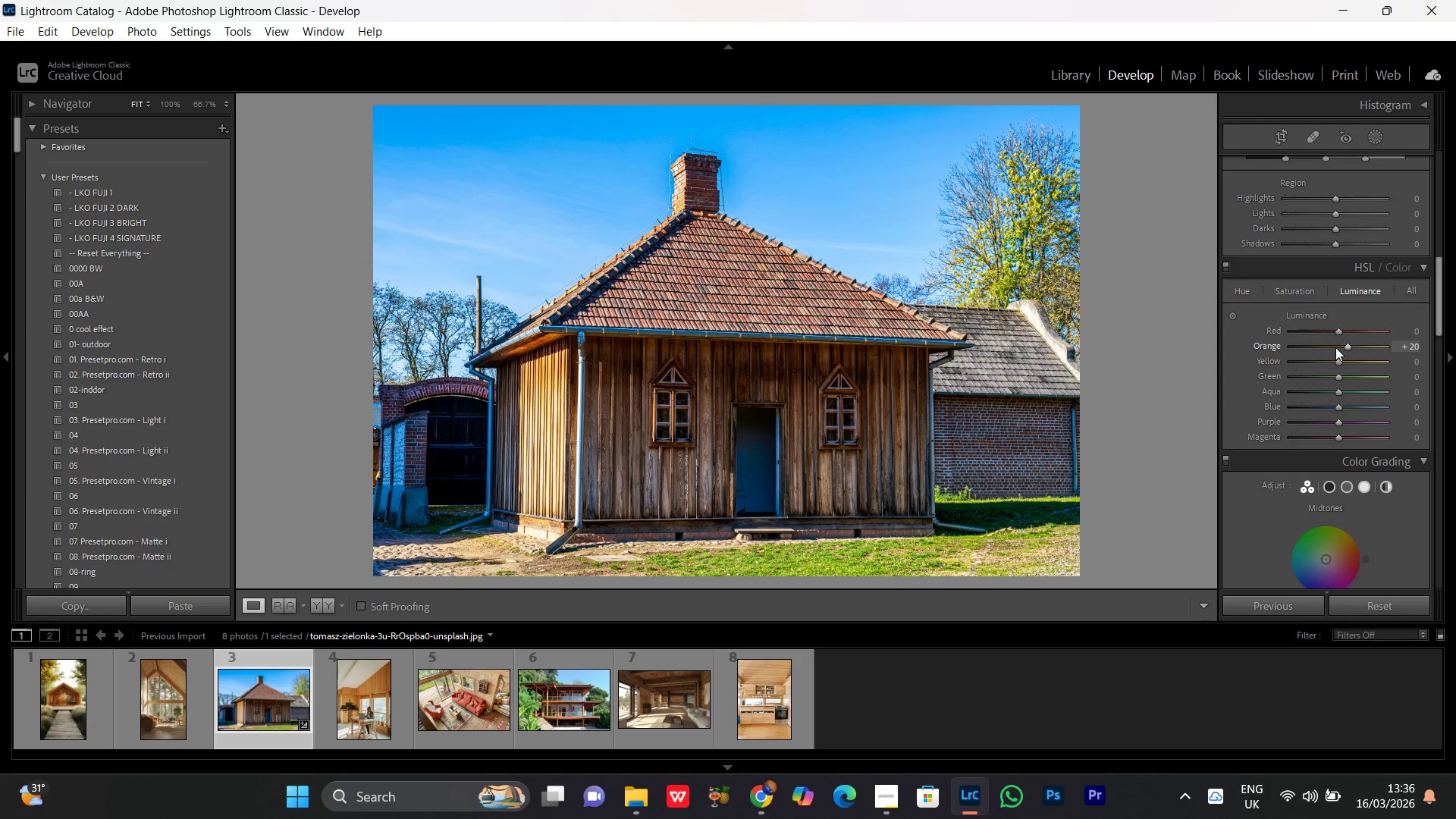 
scroll: coordinate [1335, 347], scroll_direction: none, amount: 0.0
 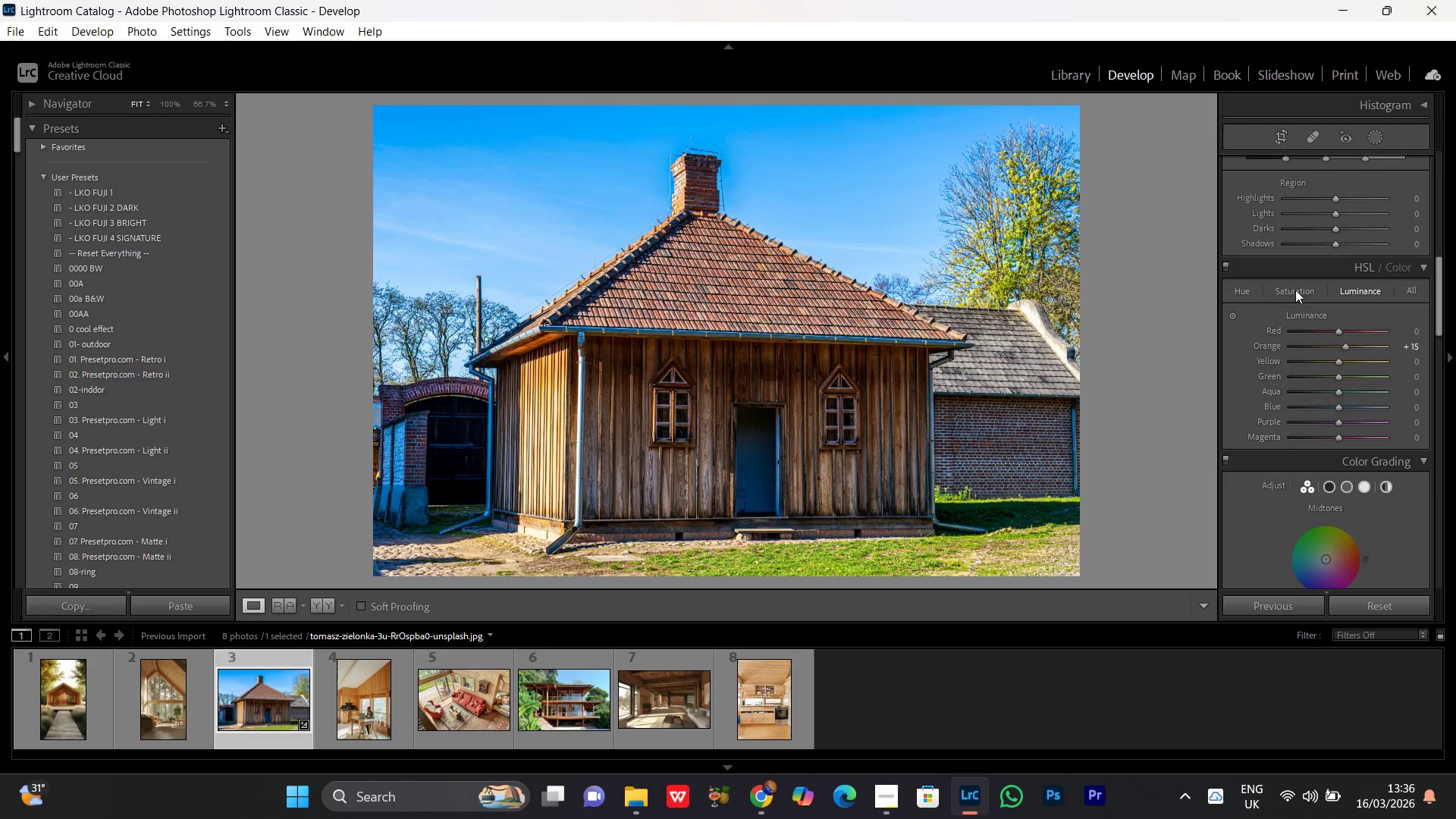 
left_click([1304, 293])
 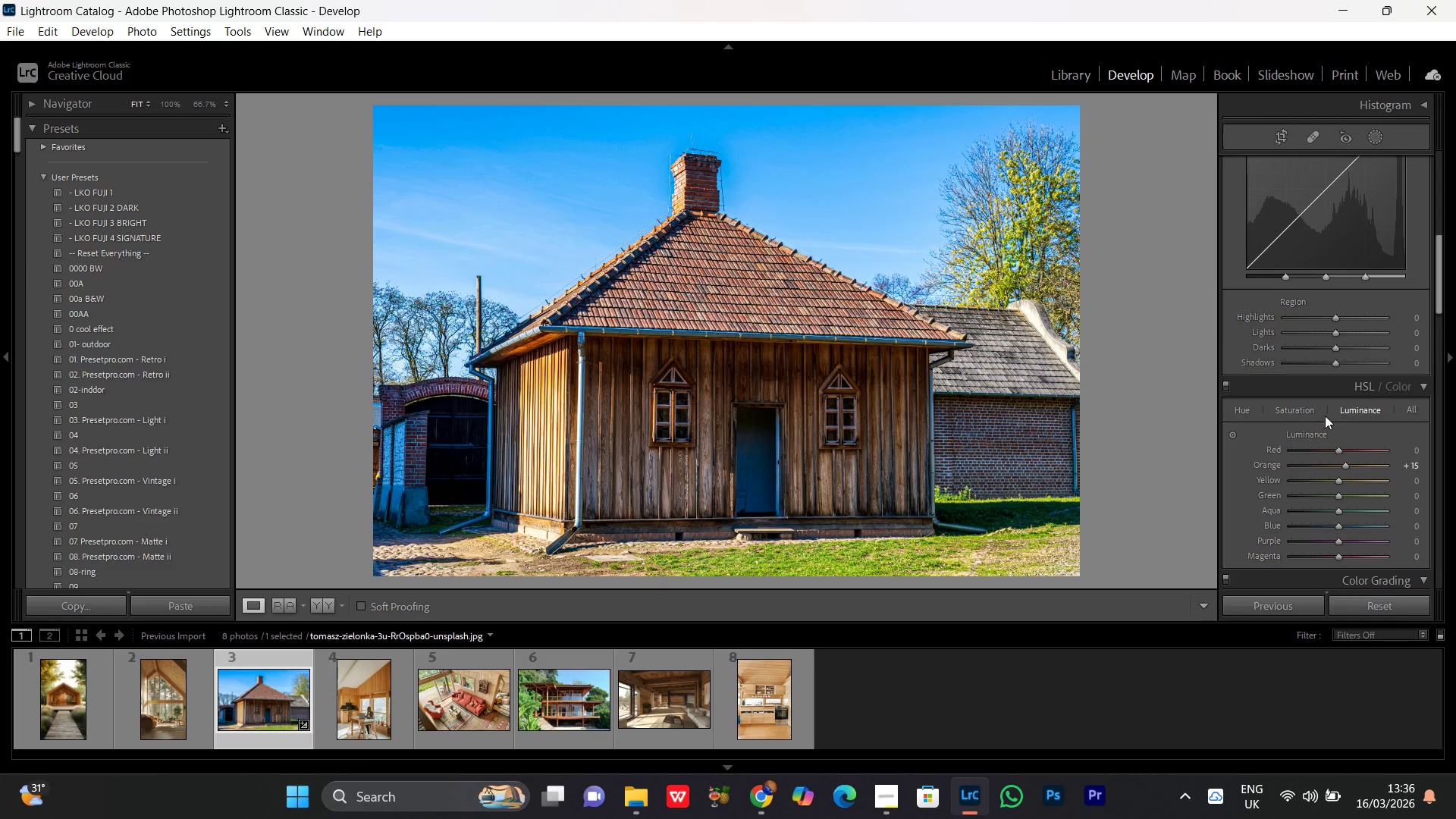 
scroll: coordinate [1304, 293], scroll_direction: none, amount: 0.0
 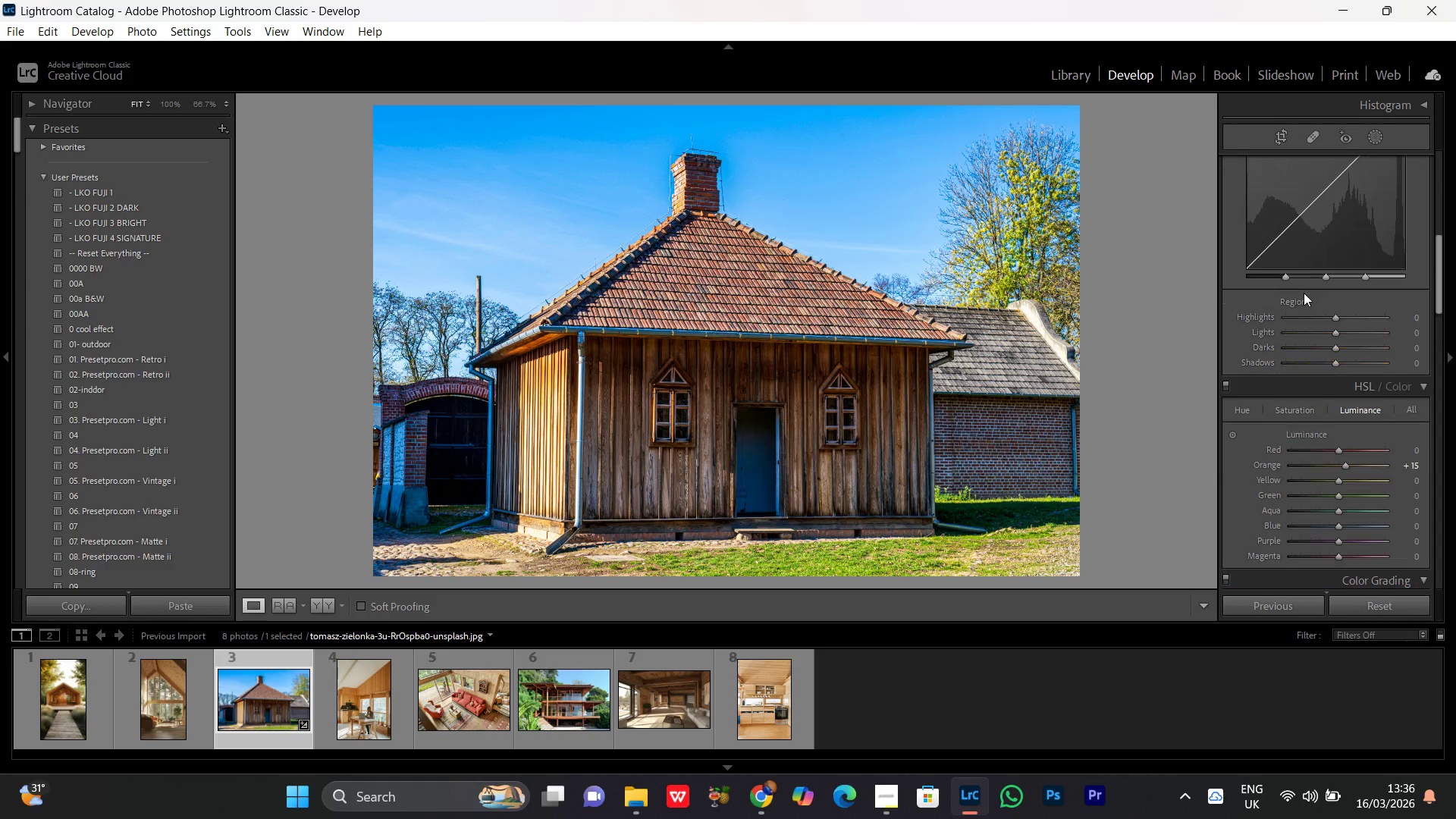 
left_click([1316, 413])
 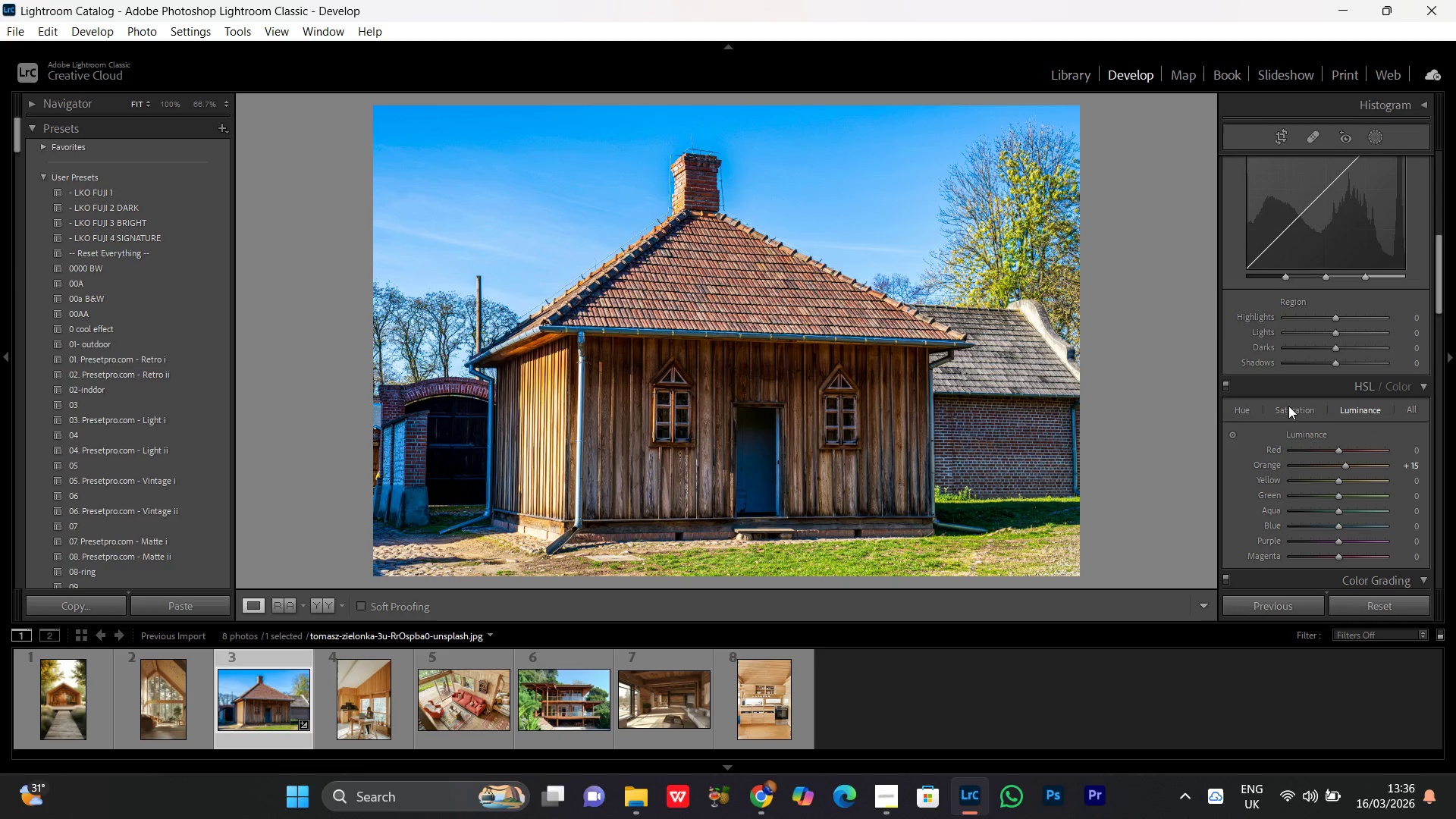 
left_click([1288, 406])
 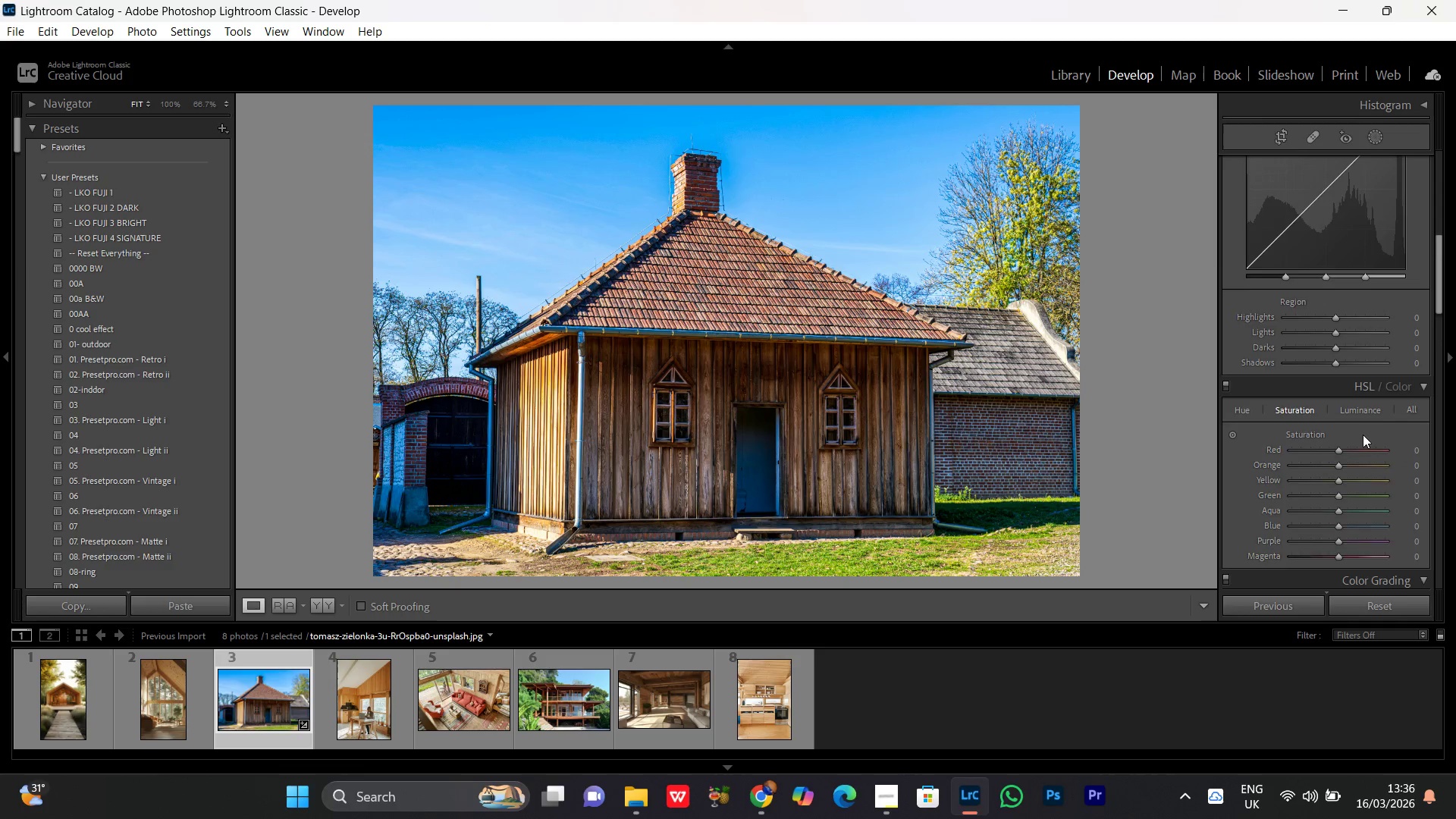 
scroll: coordinate [1363, 436], scroll_direction: down, amount: 1.0
 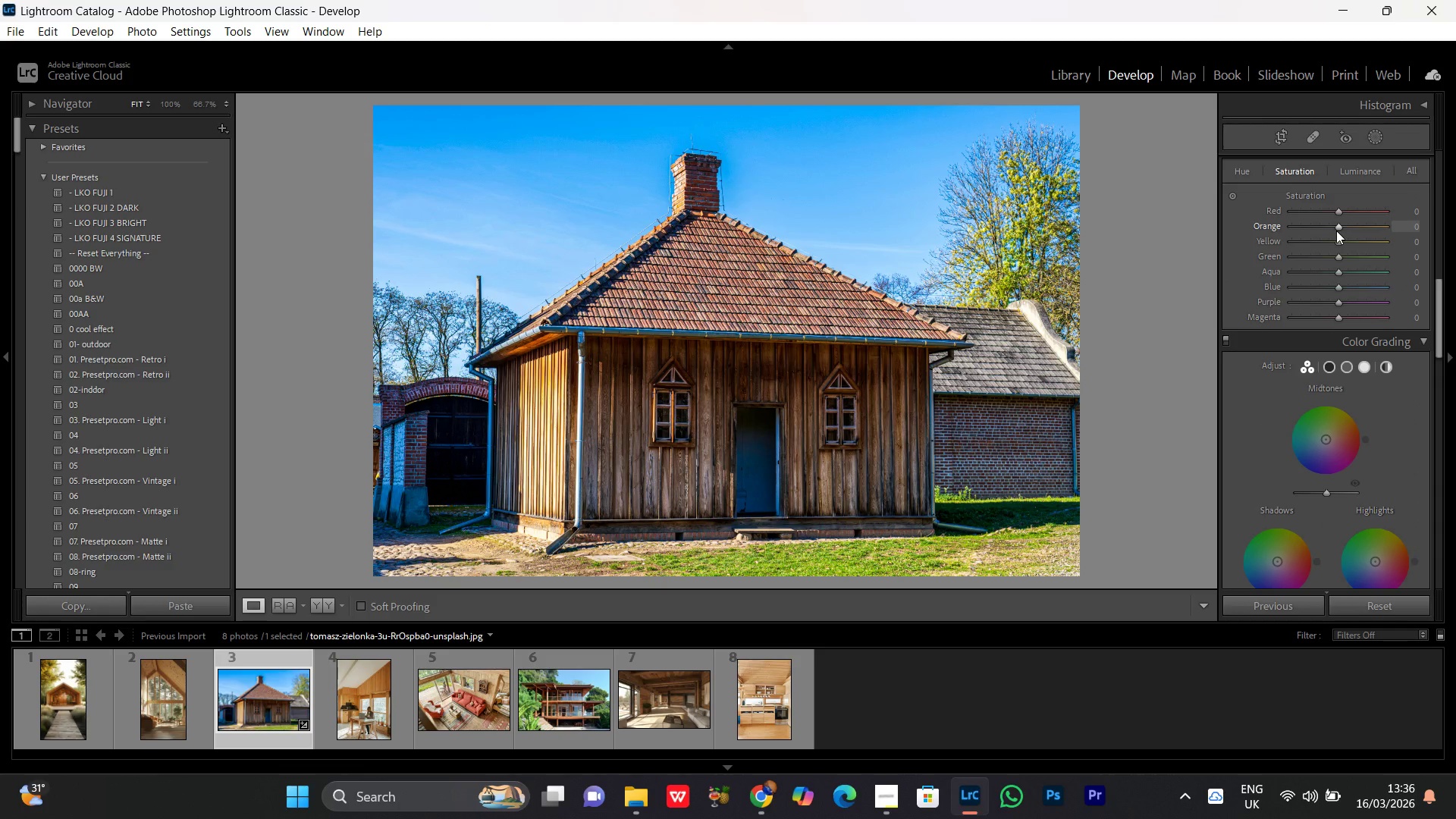 
left_click([1336, 231])
 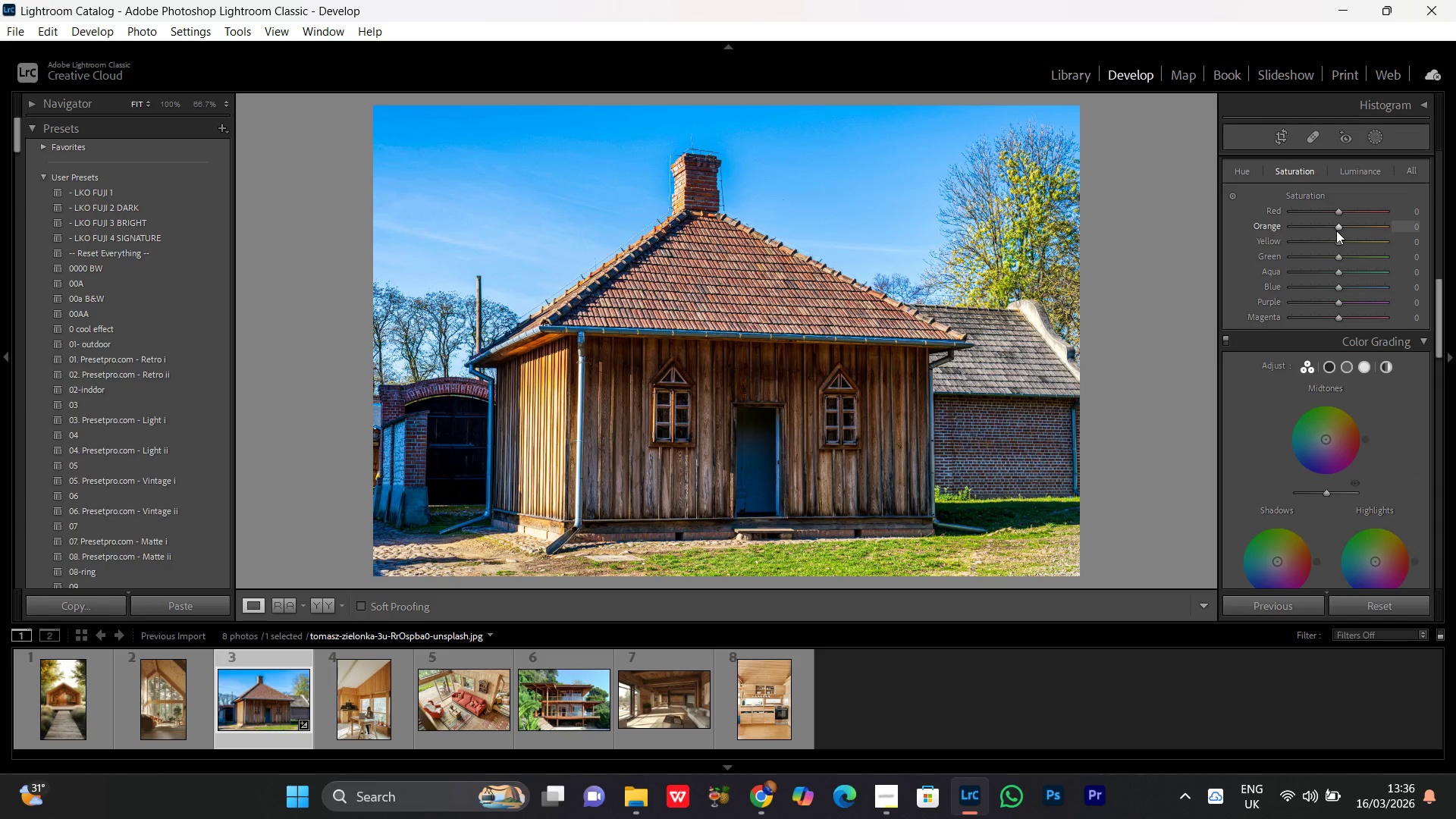 
scroll: coordinate [1336, 231], scroll_direction: down, amount: 3.0
 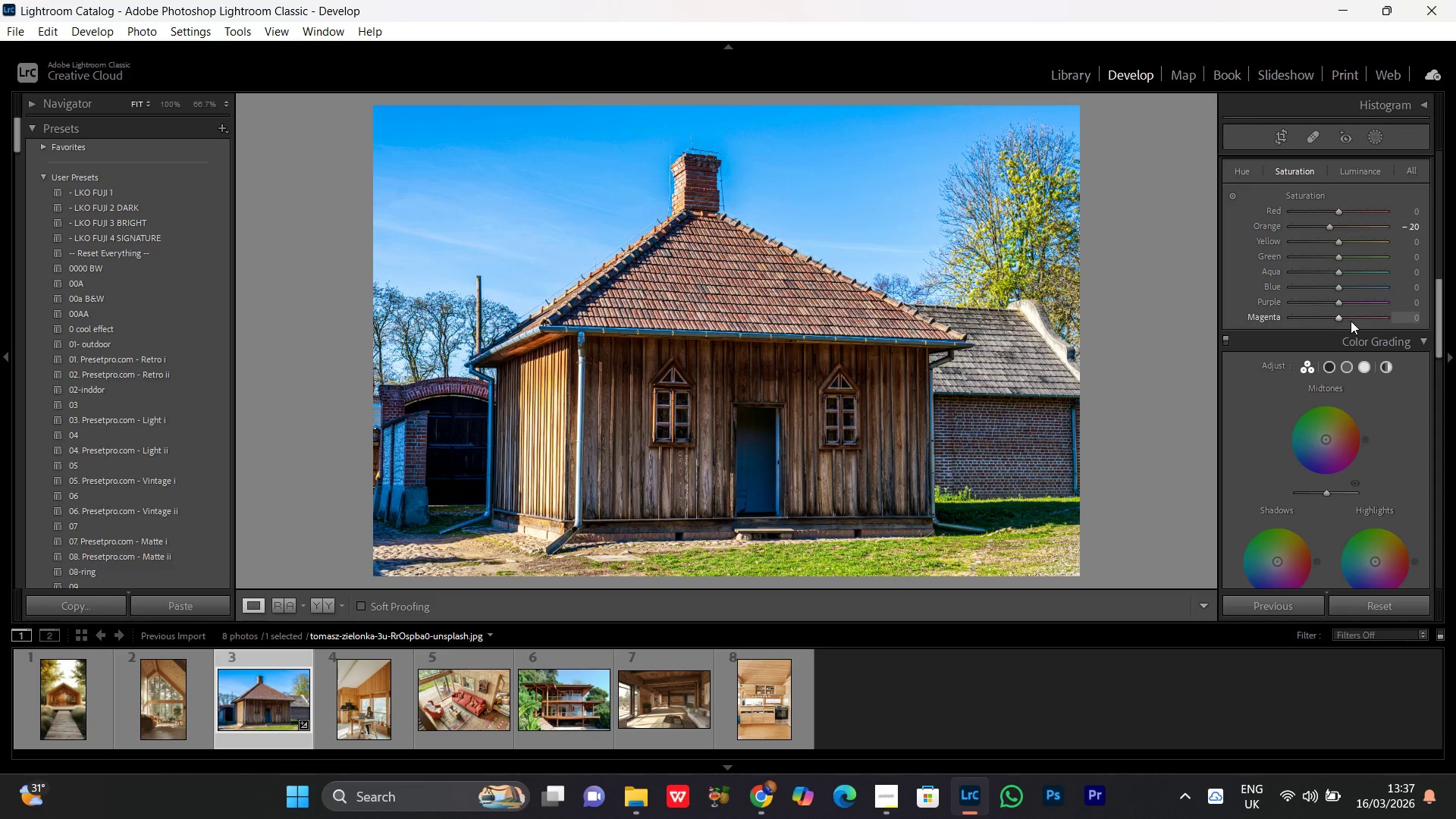 
wait(14.91)
 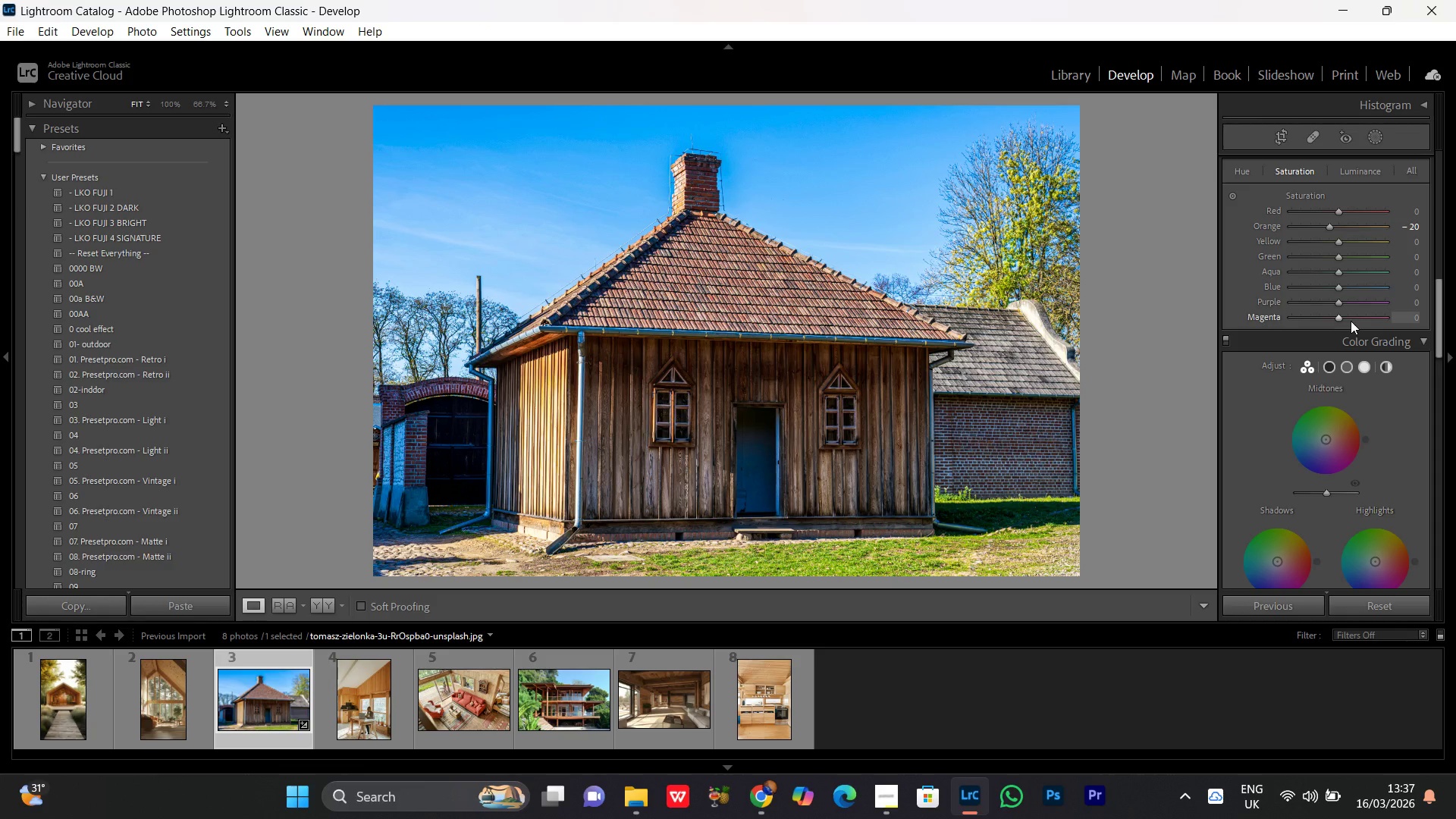 
left_click([1338, 241])
 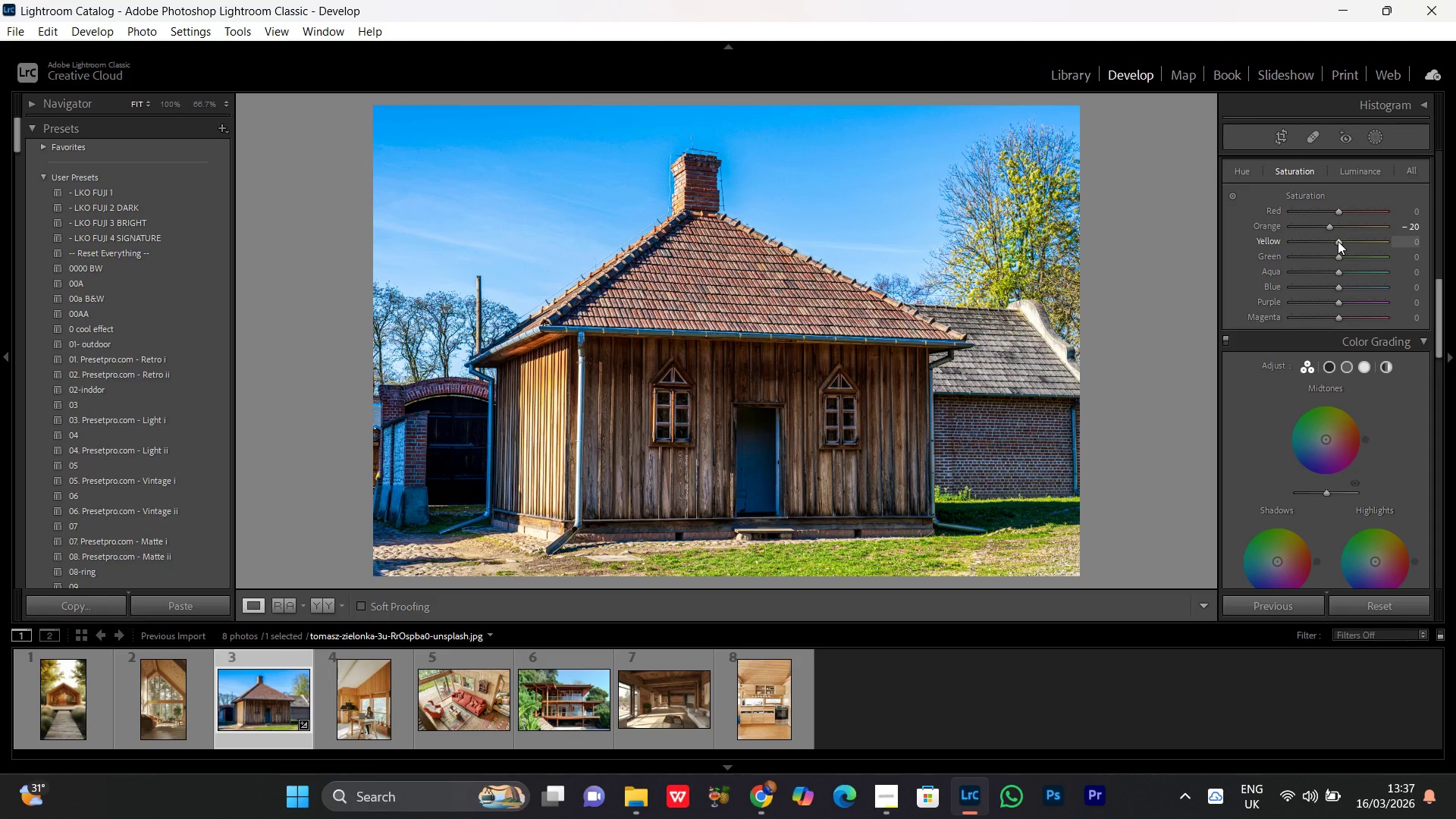 
scroll: coordinate [1338, 241], scroll_direction: down, amount: 2.0
 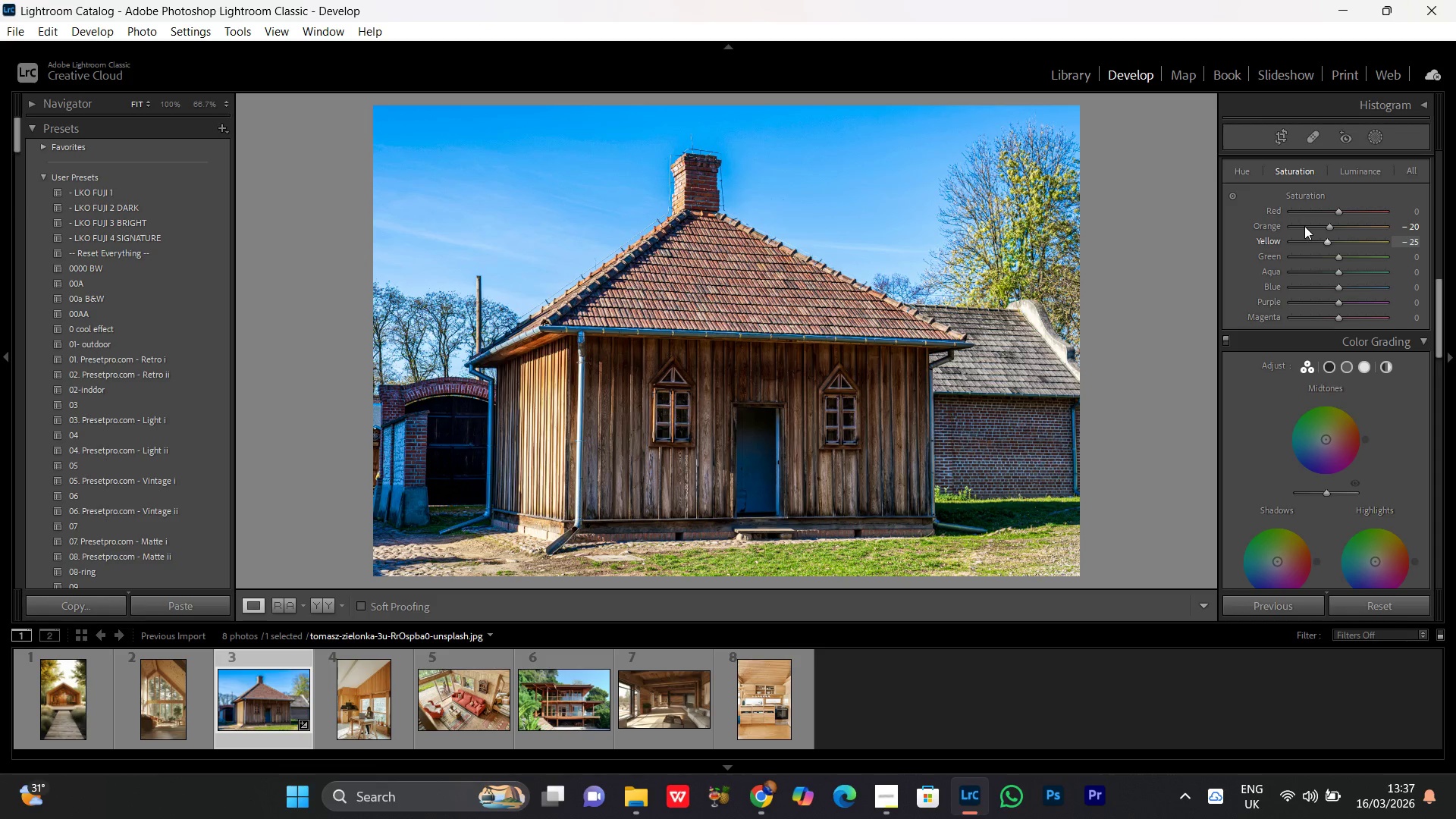 
left_click([1238, 171])
 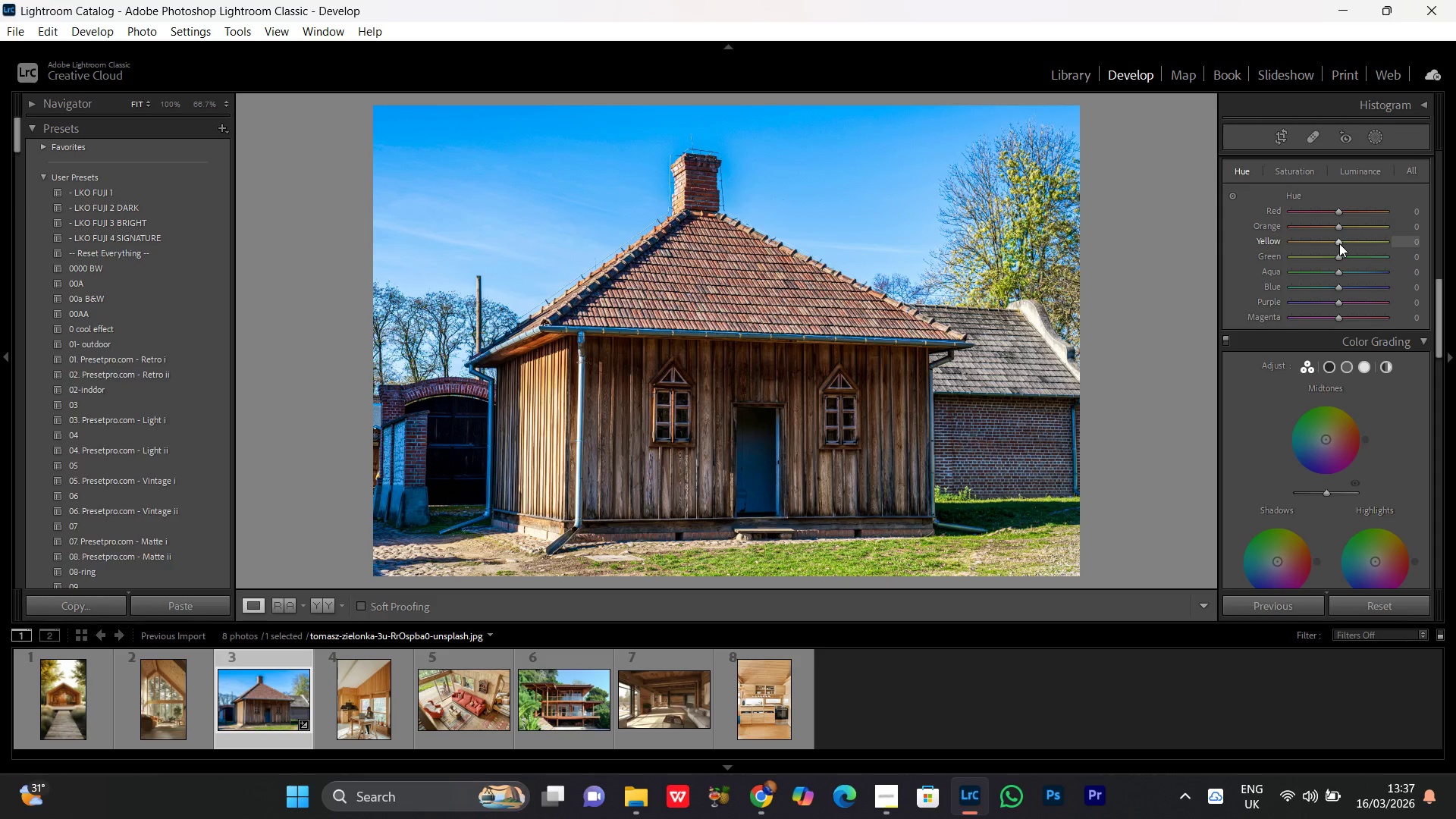 
left_click([1339, 243])
 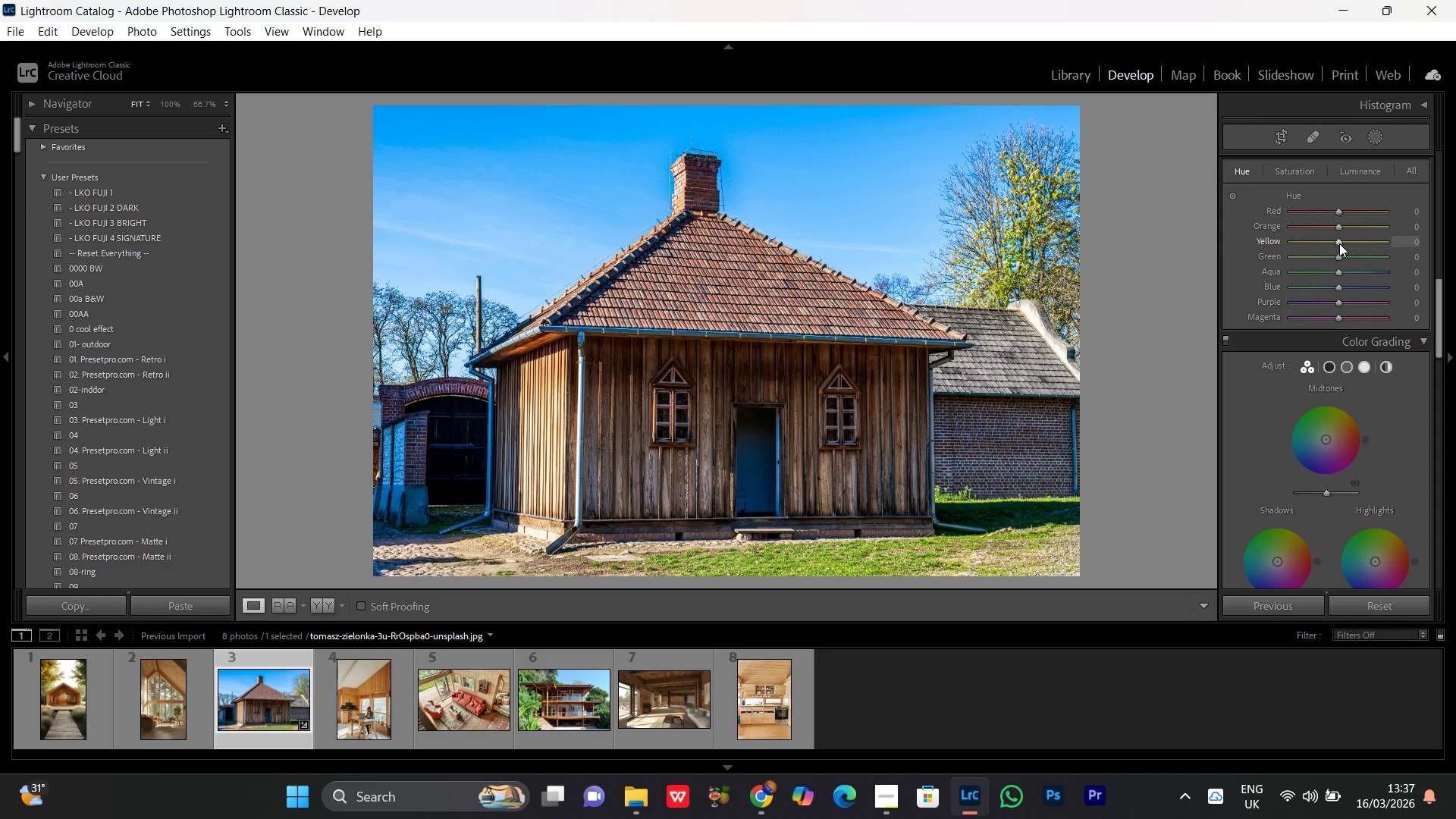 
scroll: coordinate [1339, 243], scroll_direction: down, amount: 2.0
 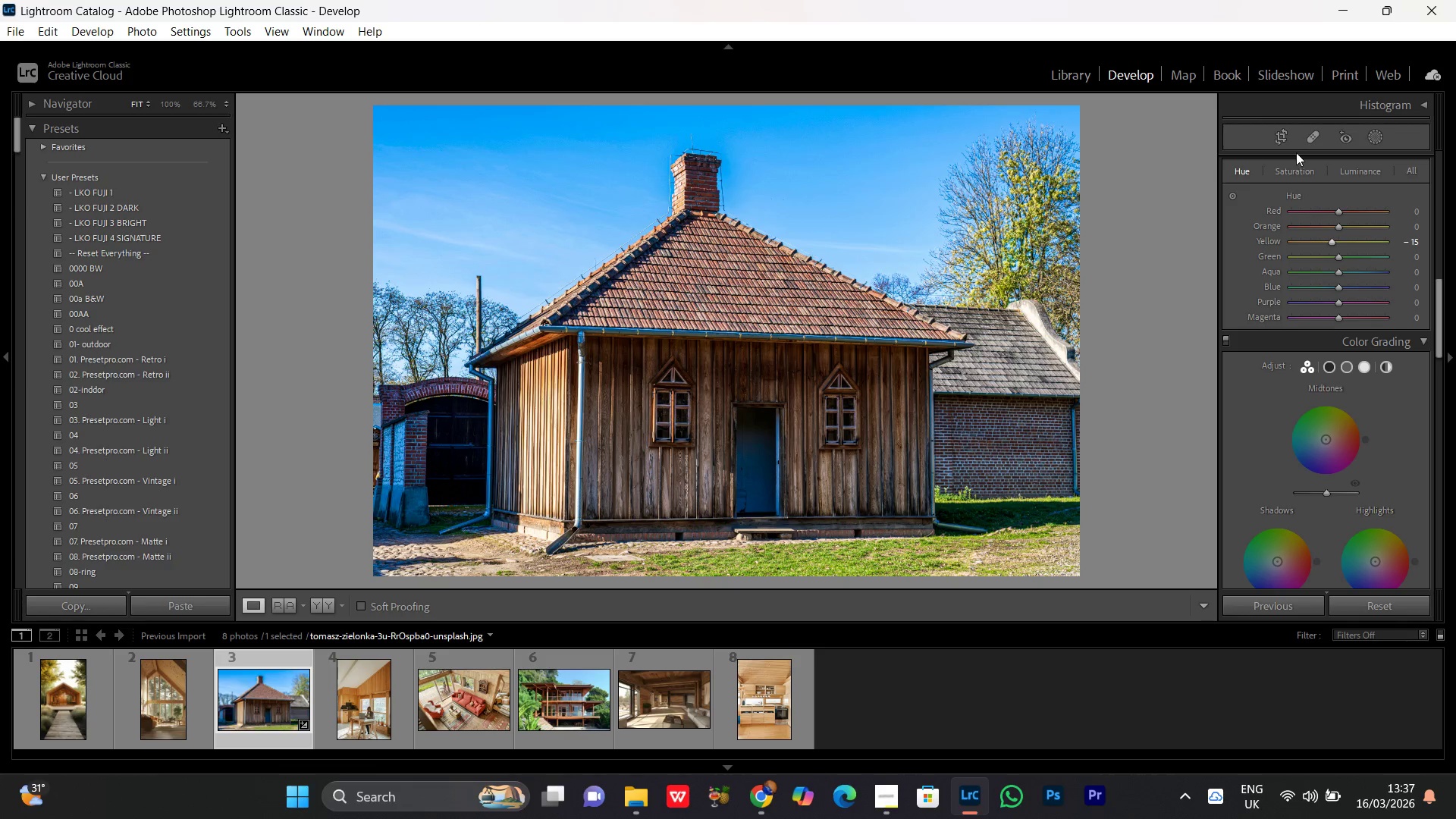 
left_click([1292, 174])
 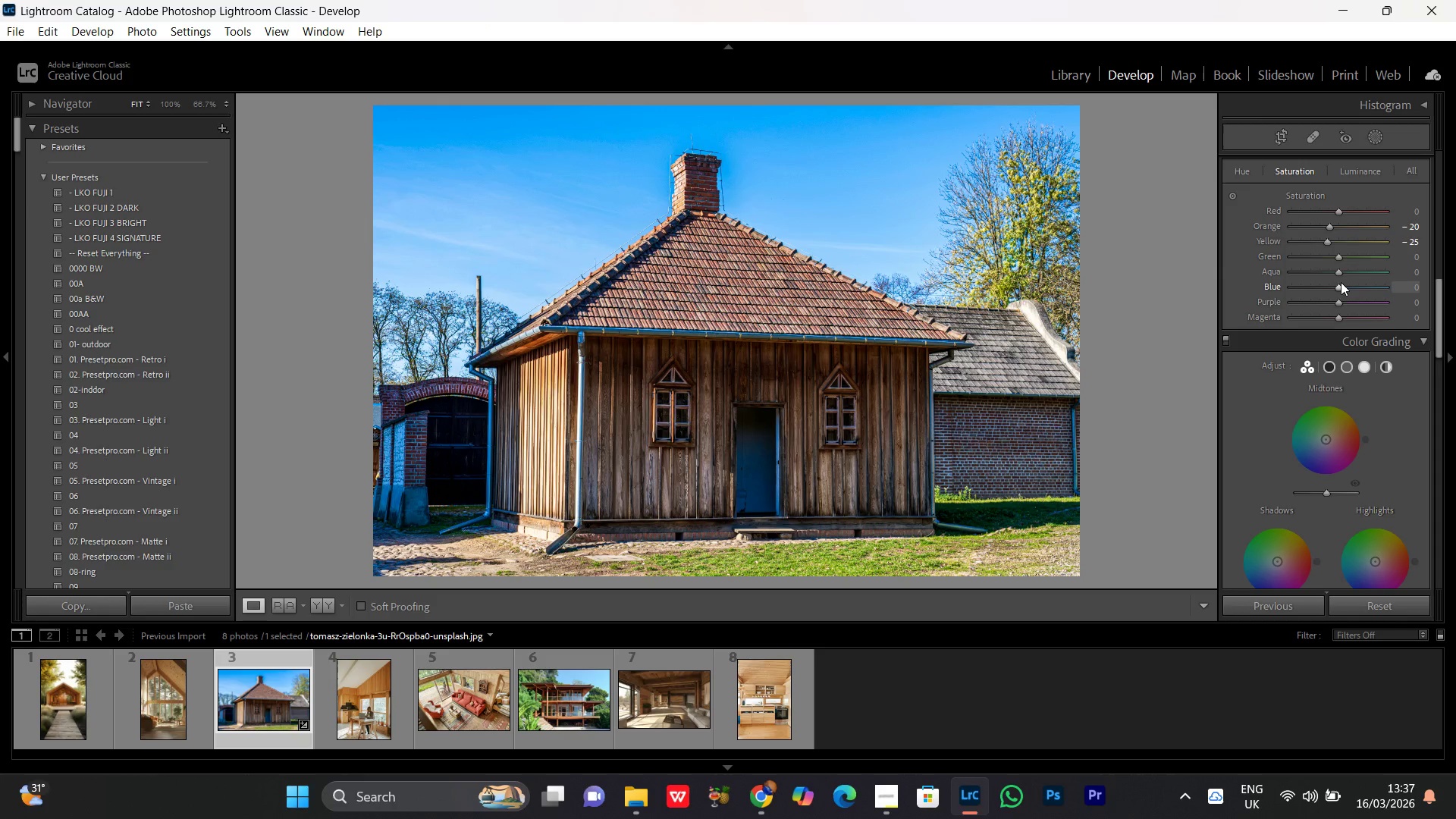 
wait(11.44)
 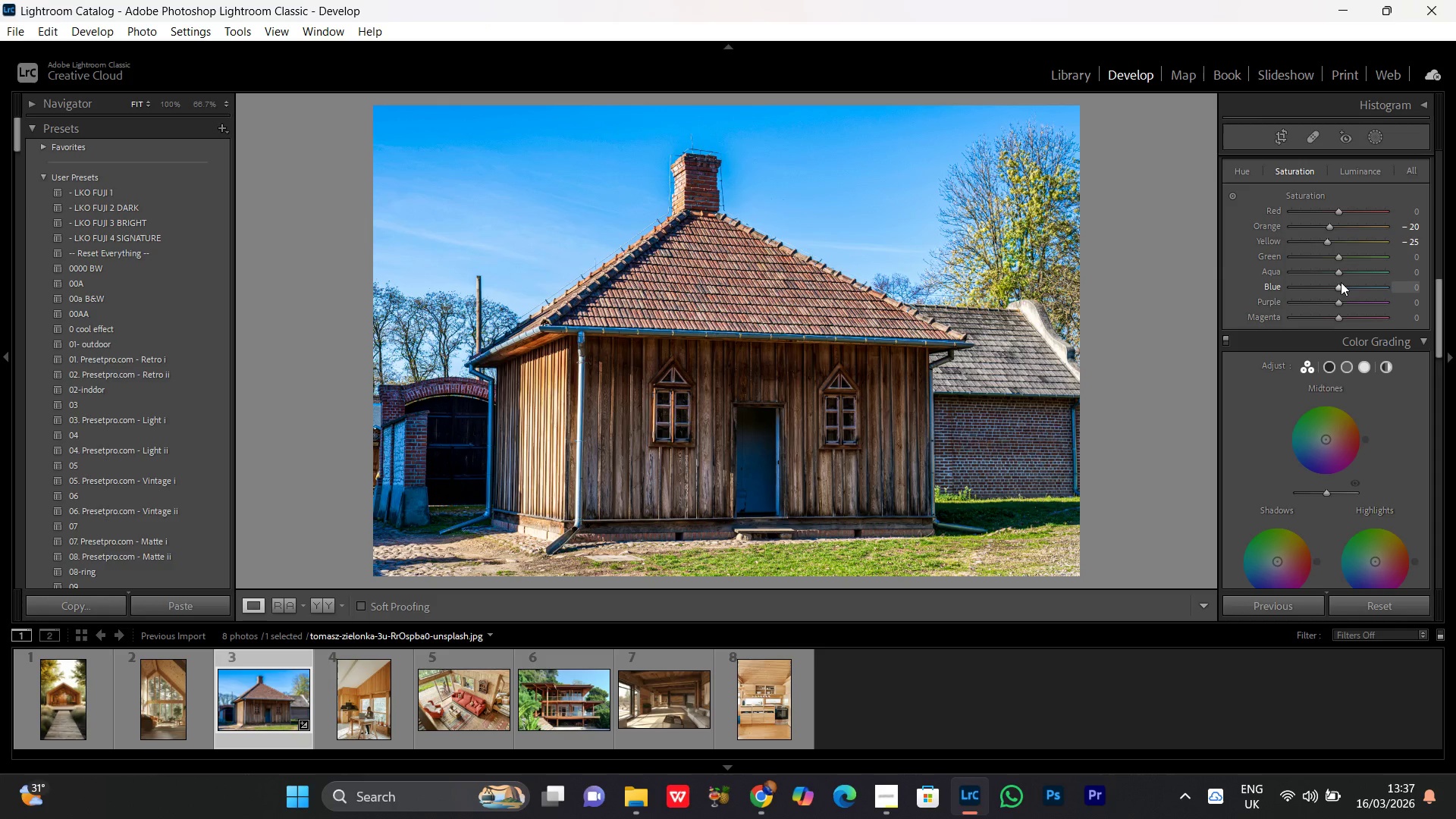 
left_click([1354, 174])
 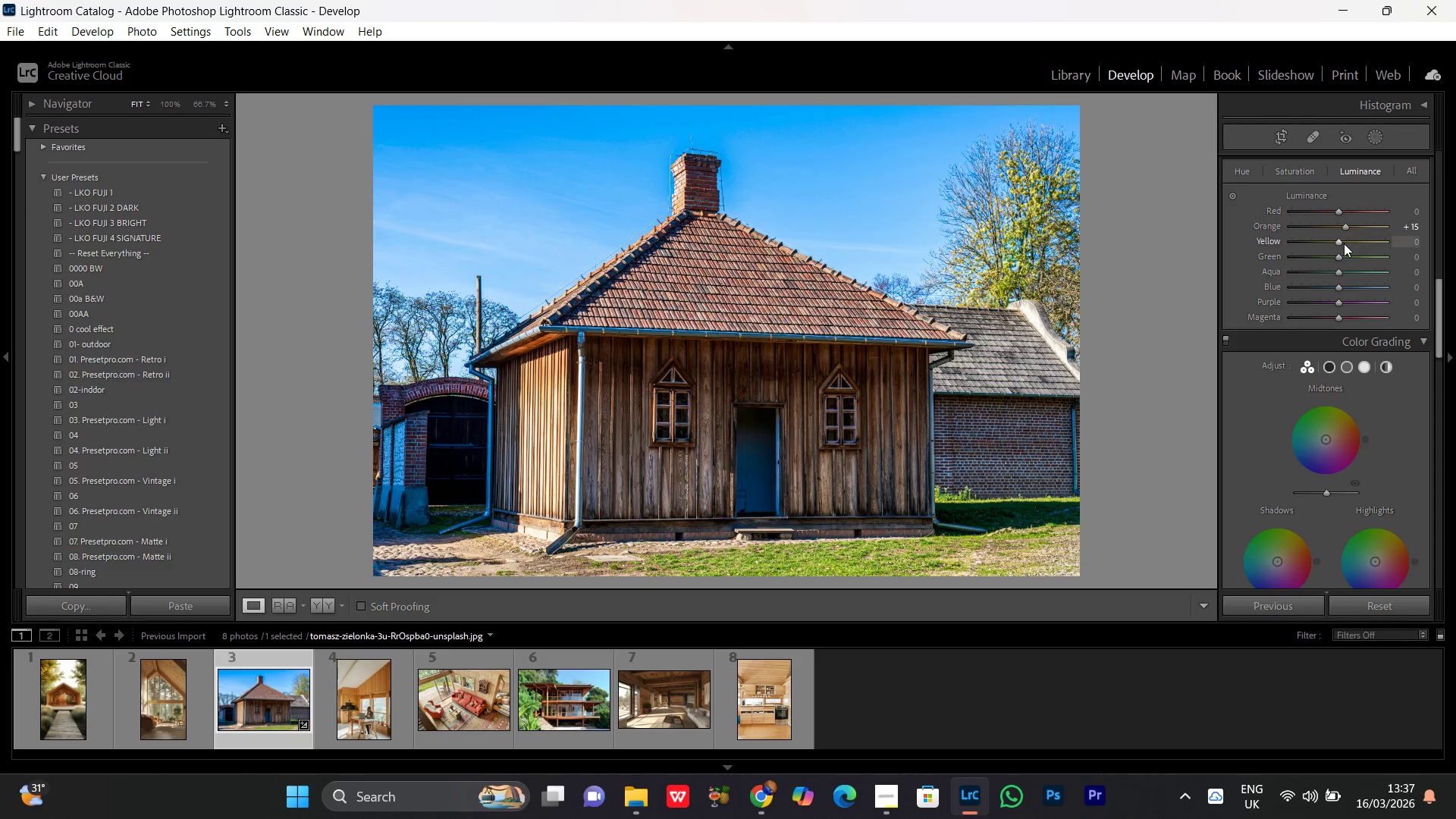 
left_click([1338, 242])
 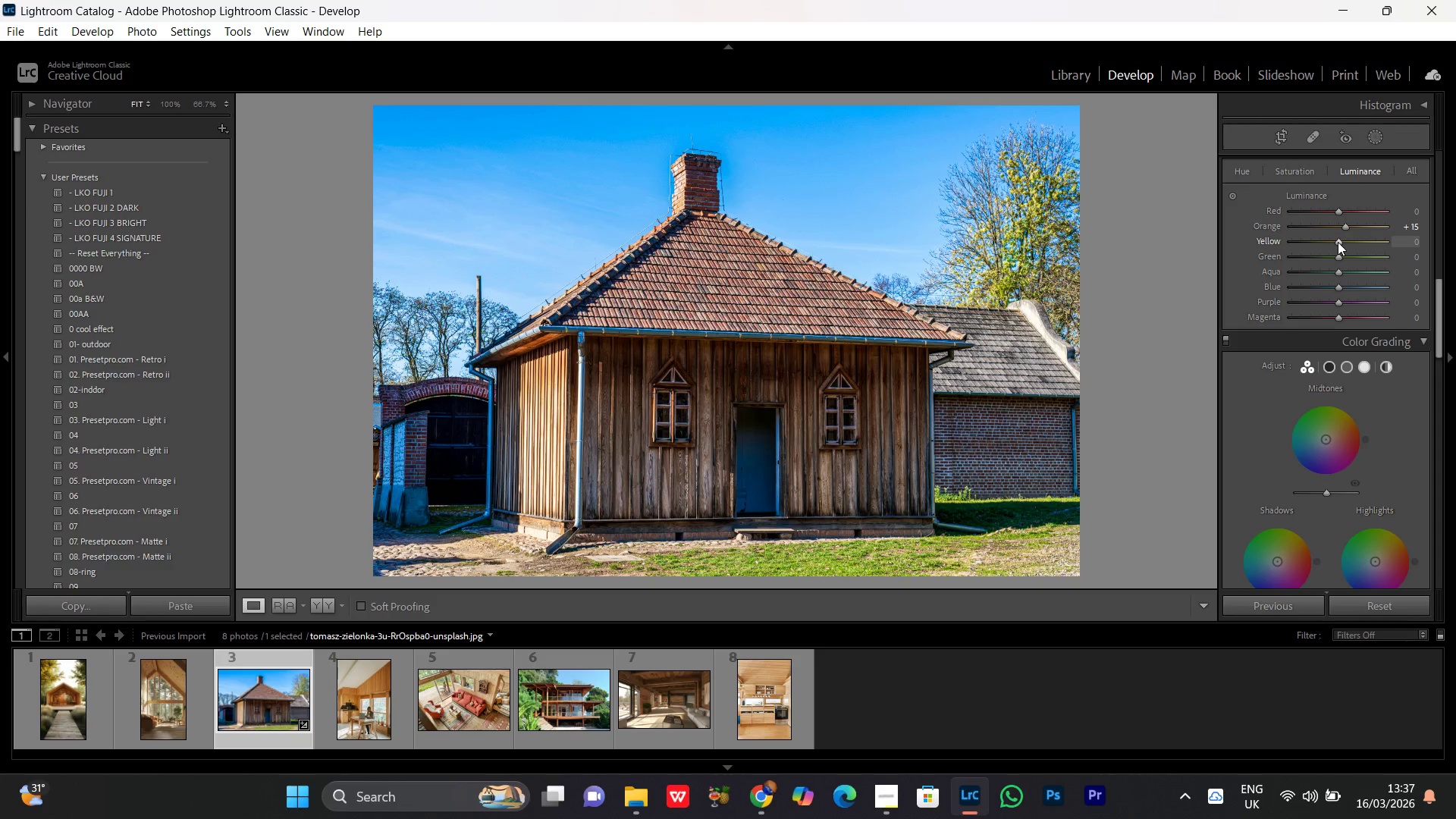 
scroll: coordinate [1338, 242], scroll_direction: up, amount: 1.0
 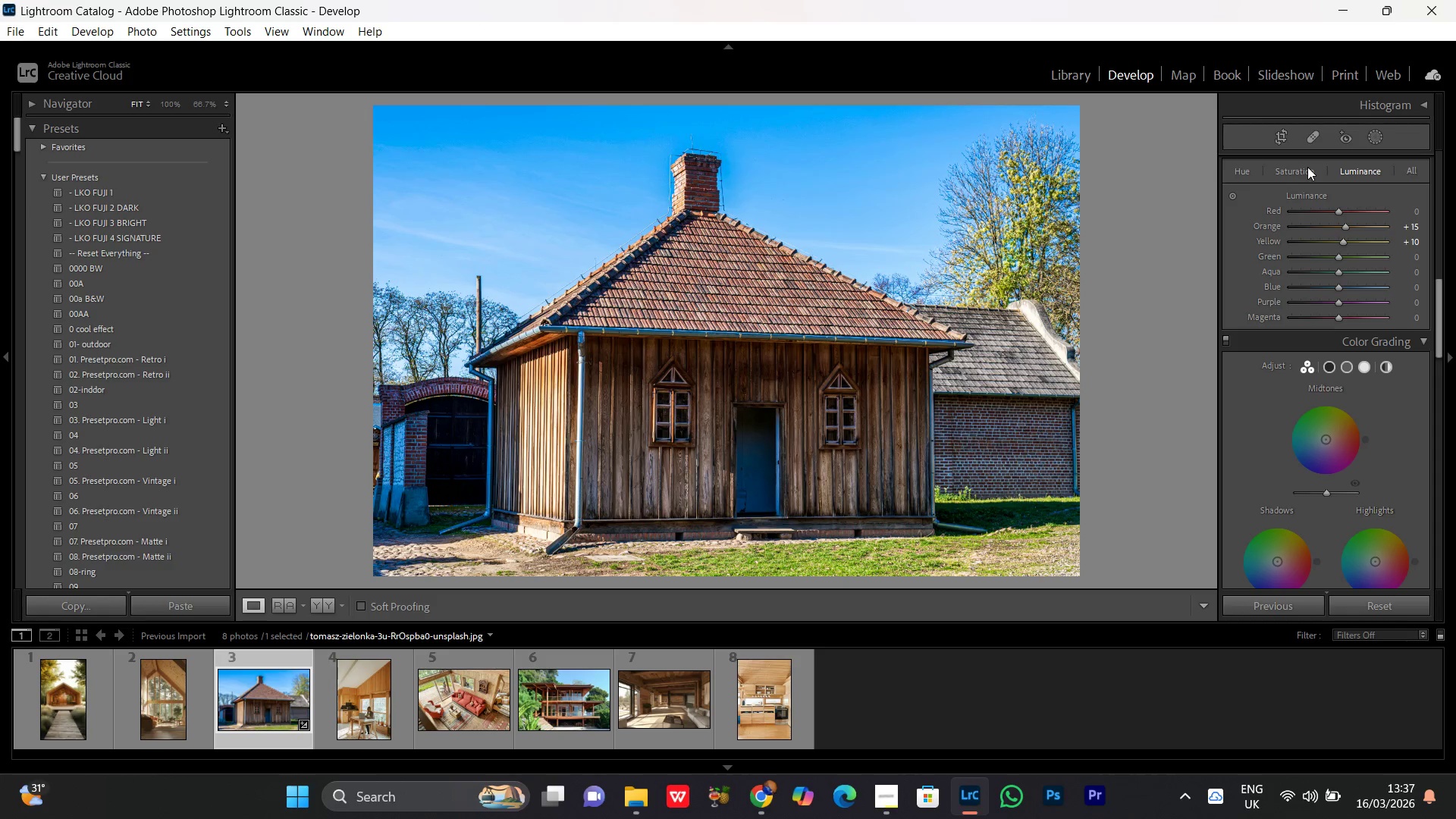 
left_click([1307, 167])
 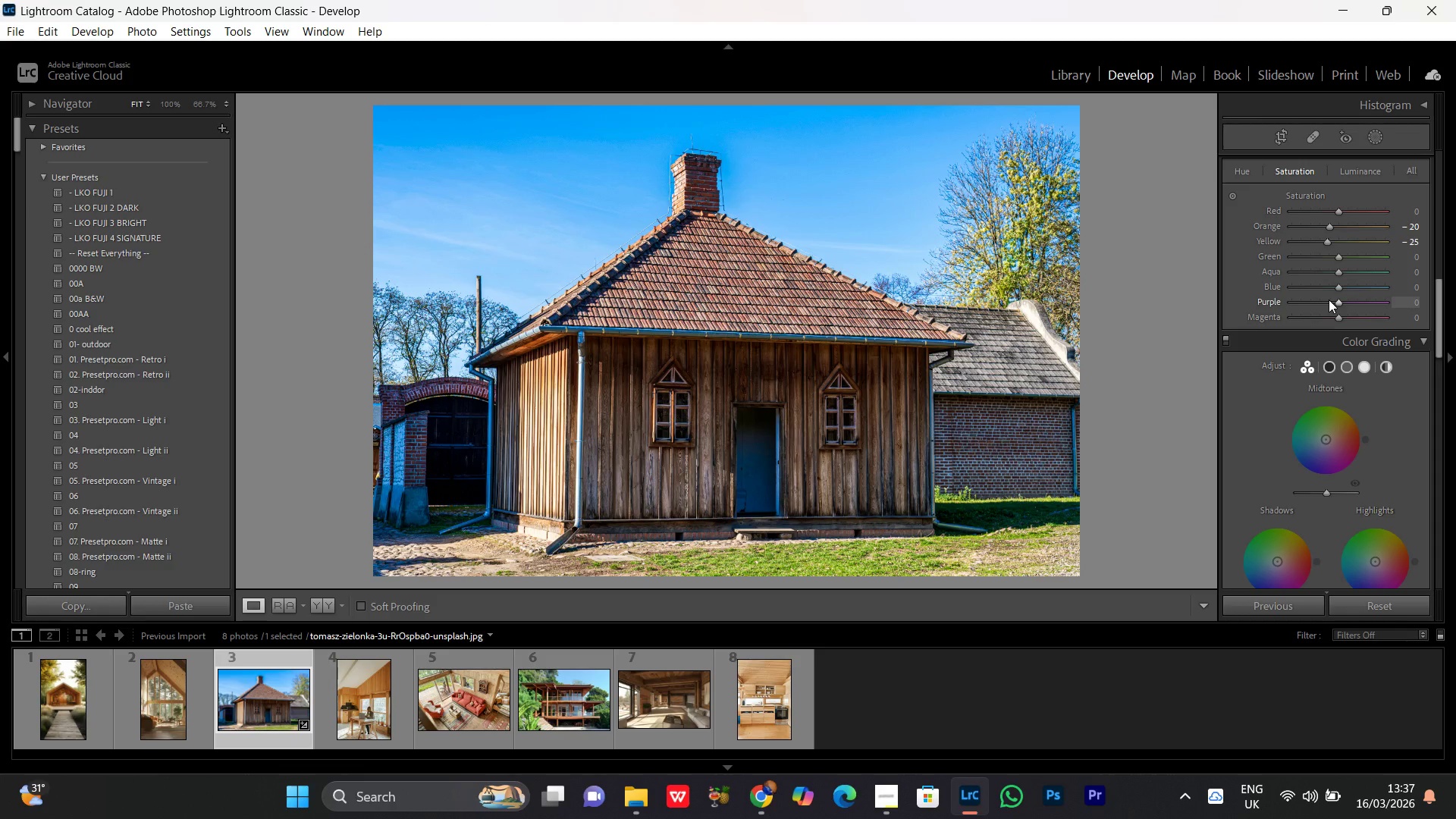 
wait(10.95)
 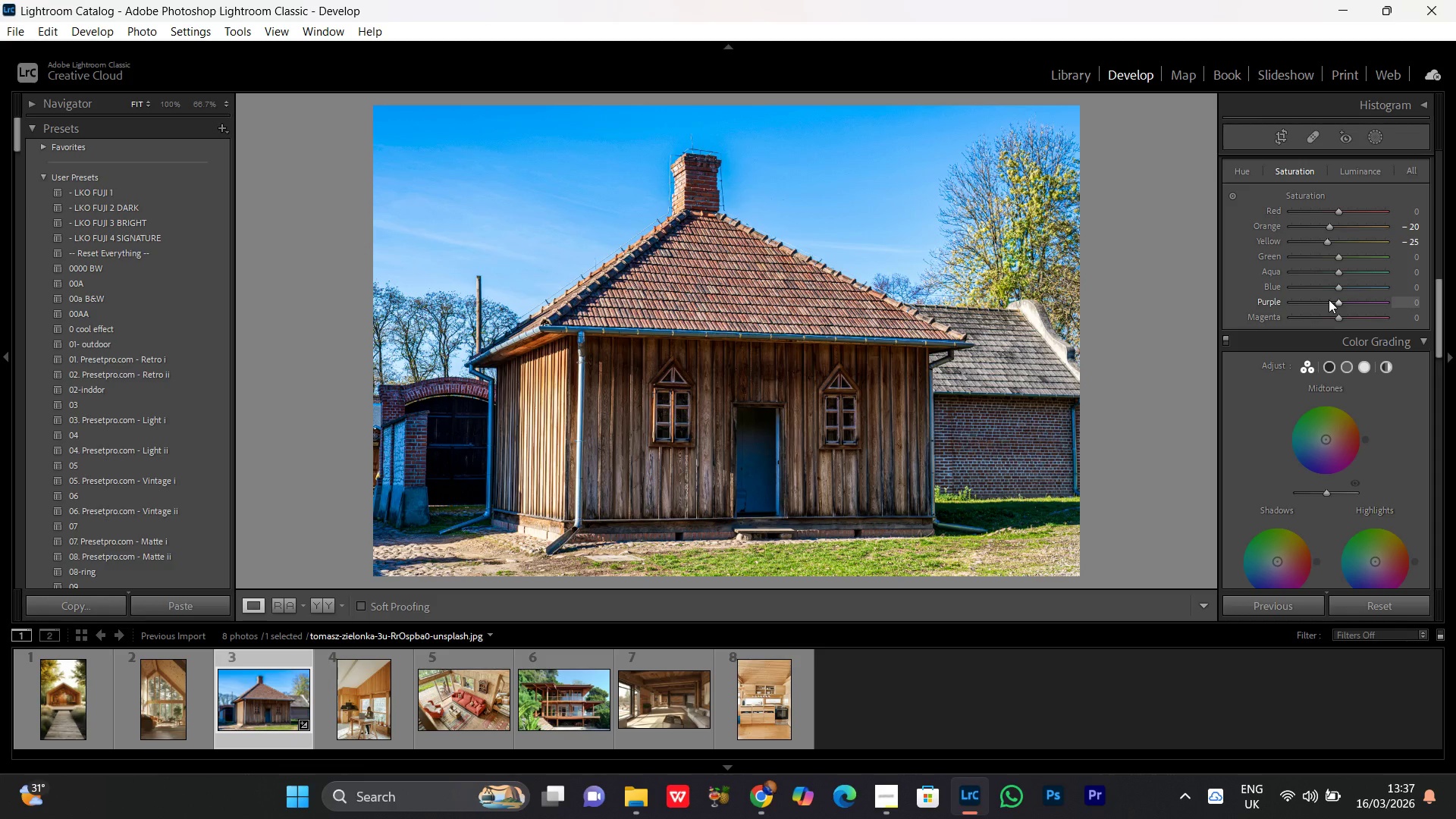 
left_click([1334, 259])
 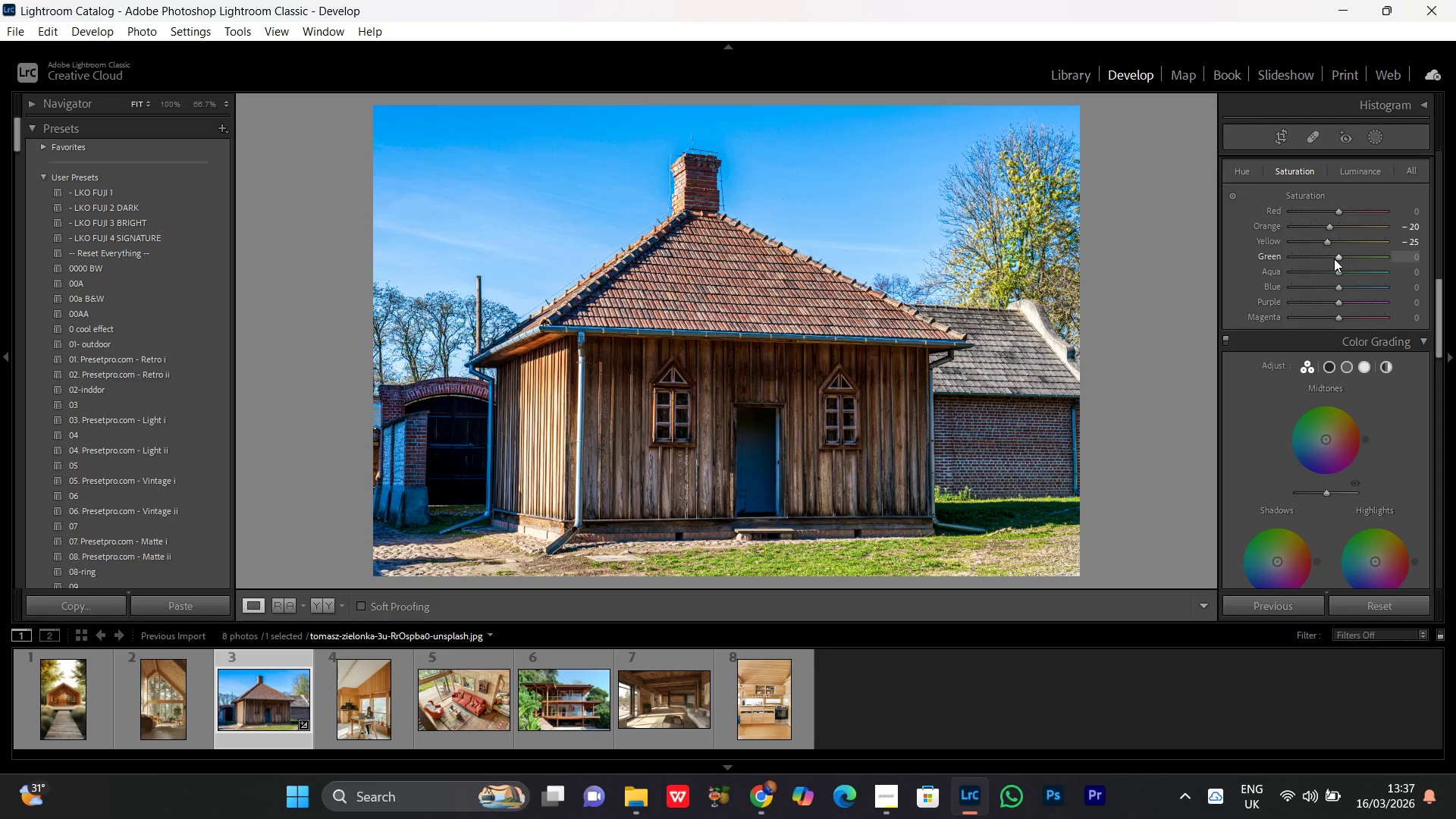 
scroll: coordinate [1334, 259], scroll_direction: down, amount: 2.0
 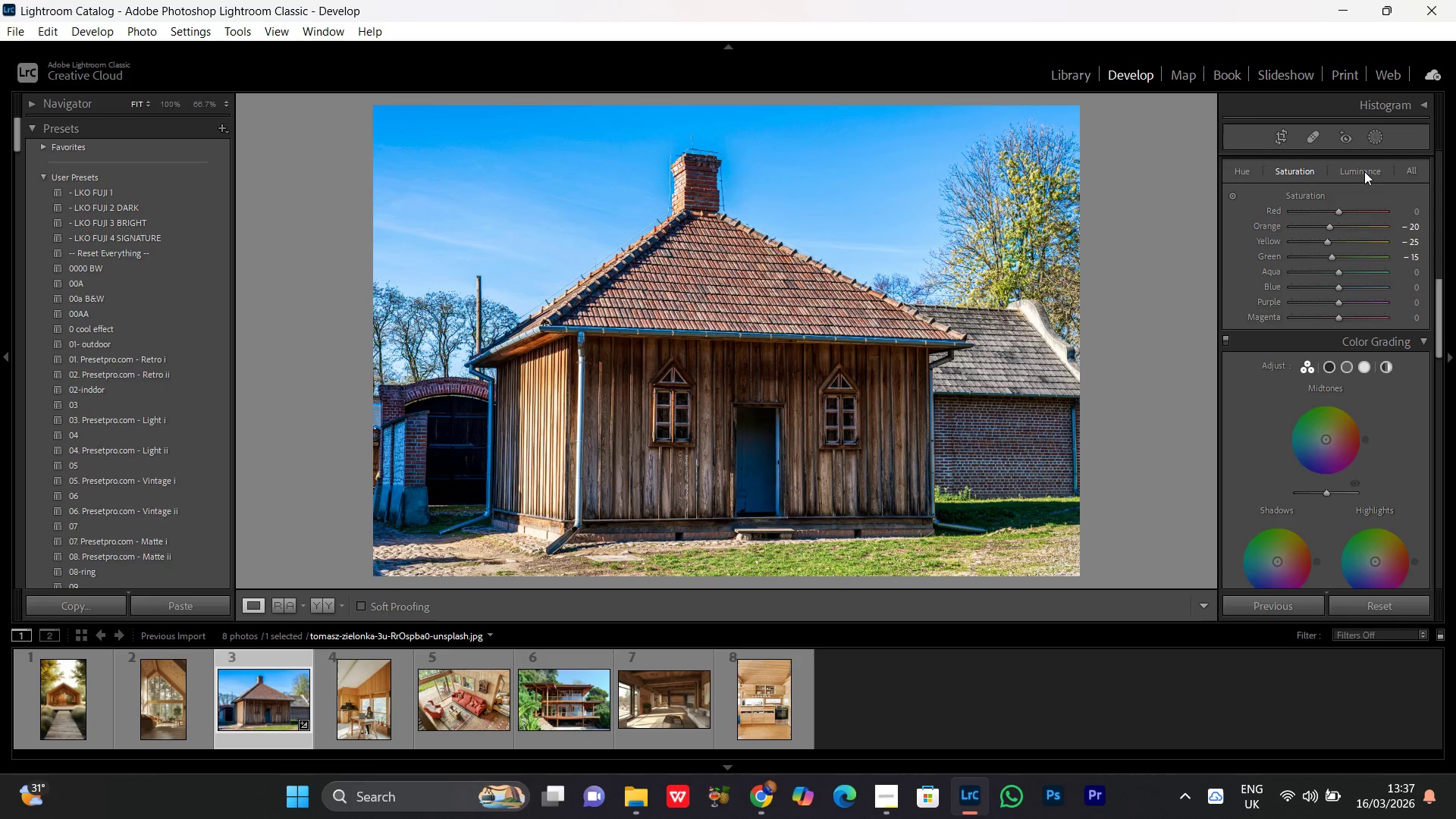 
left_click([1364, 171])
 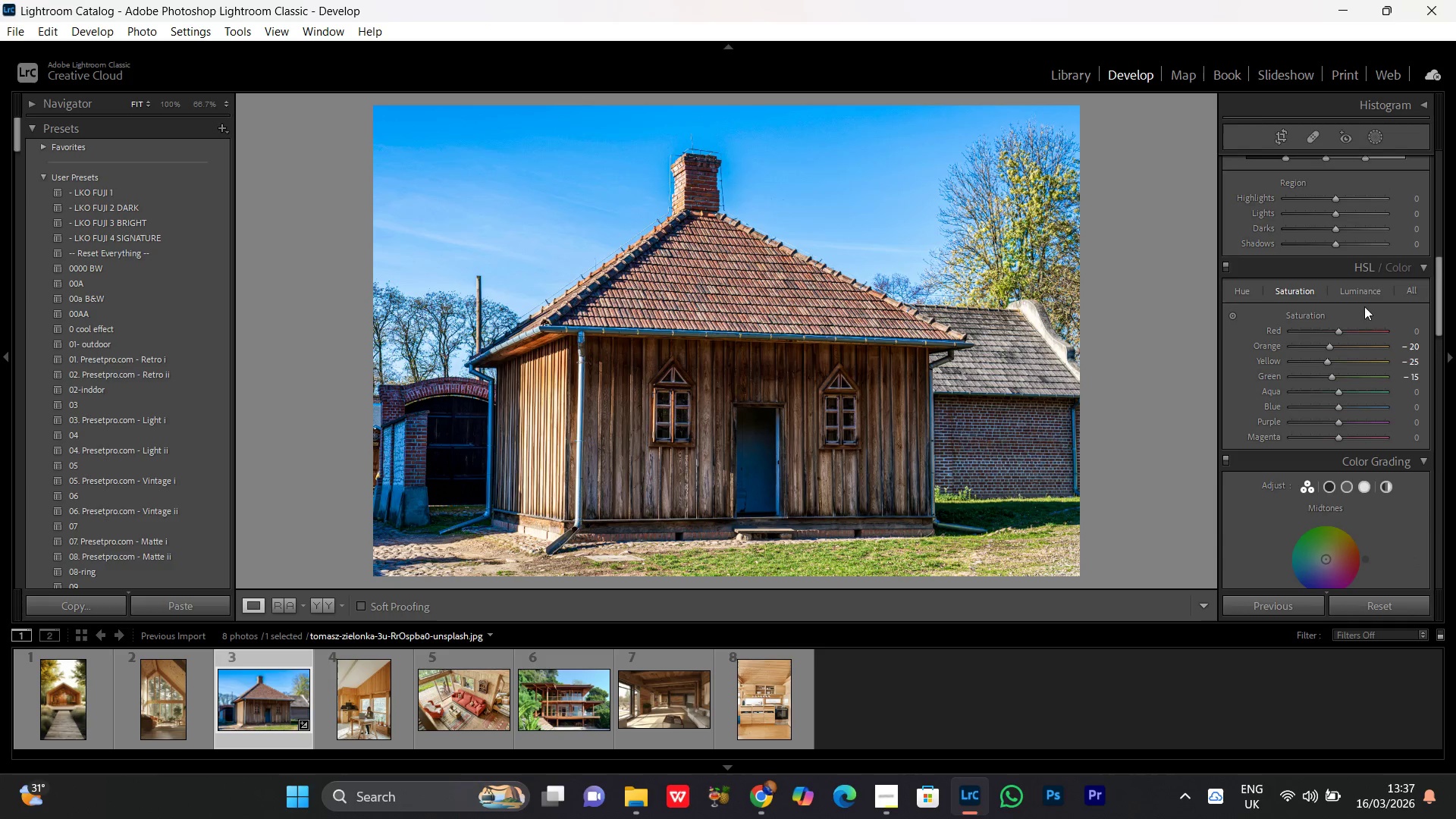 
scroll: coordinate [1364, 171], scroll_direction: none, amount: 0.0
 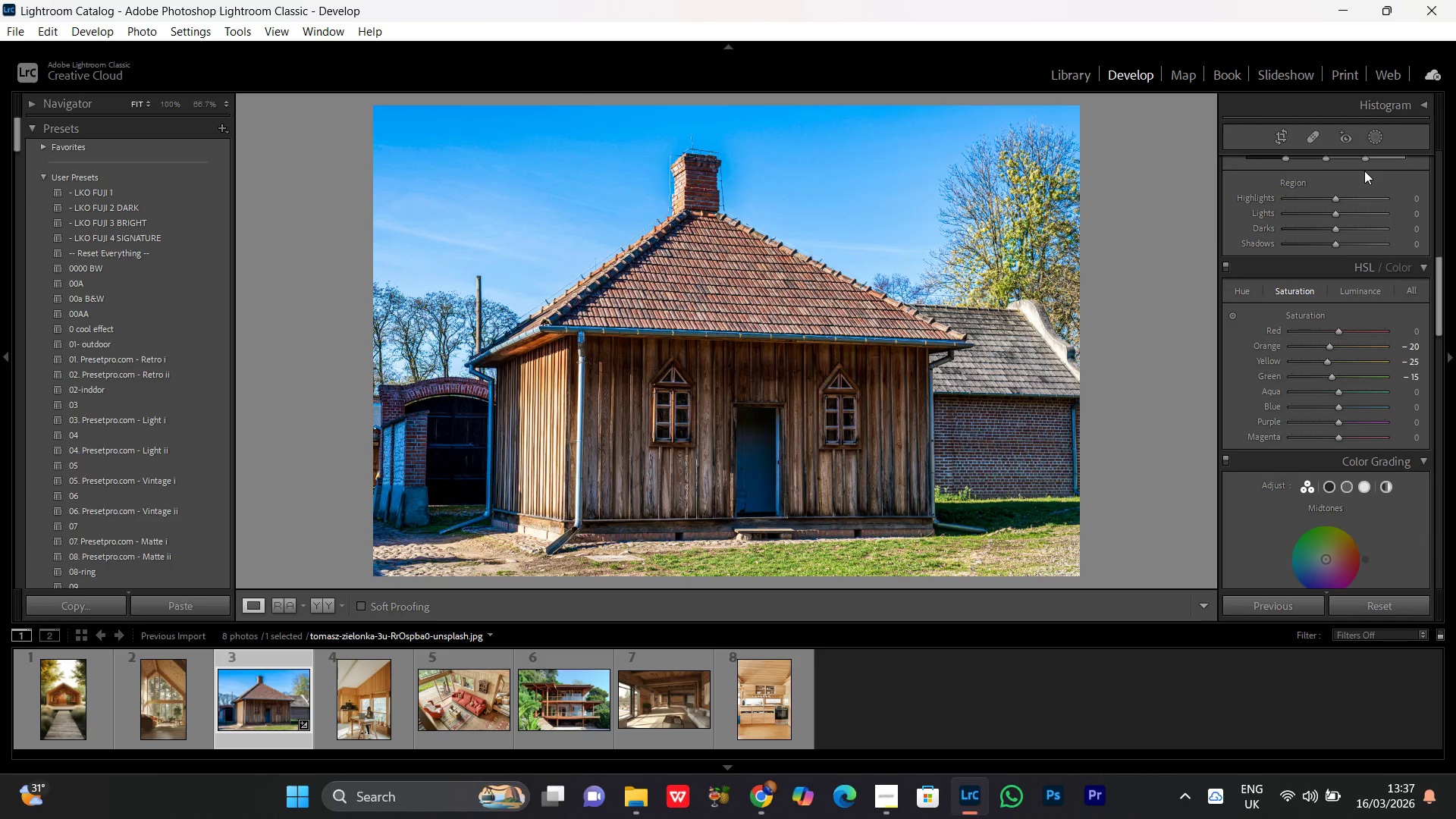 
left_click([1356, 289])
 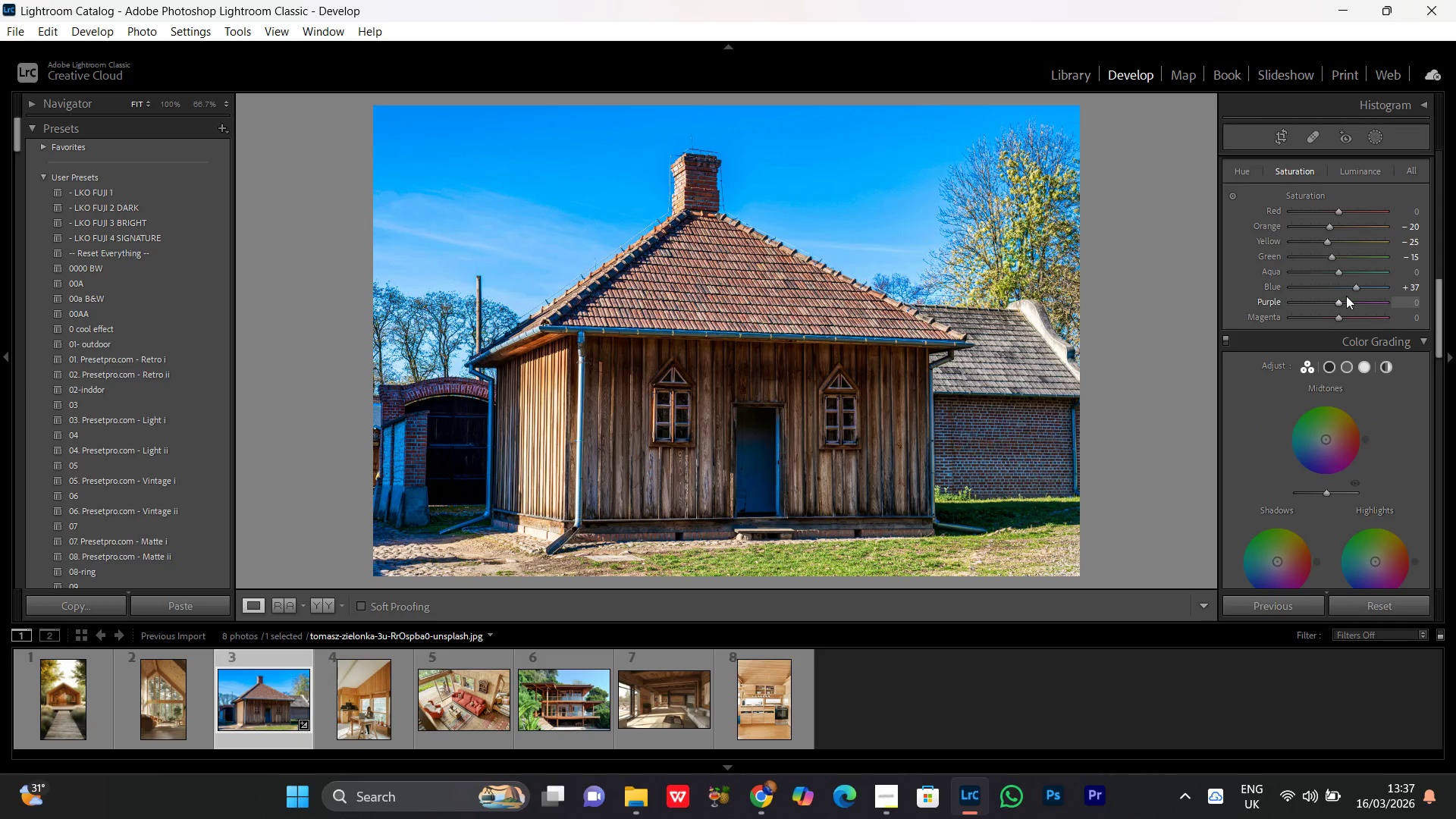 
scroll: coordinate [1356, 289], scroll_direction: none, amount: 0.0
 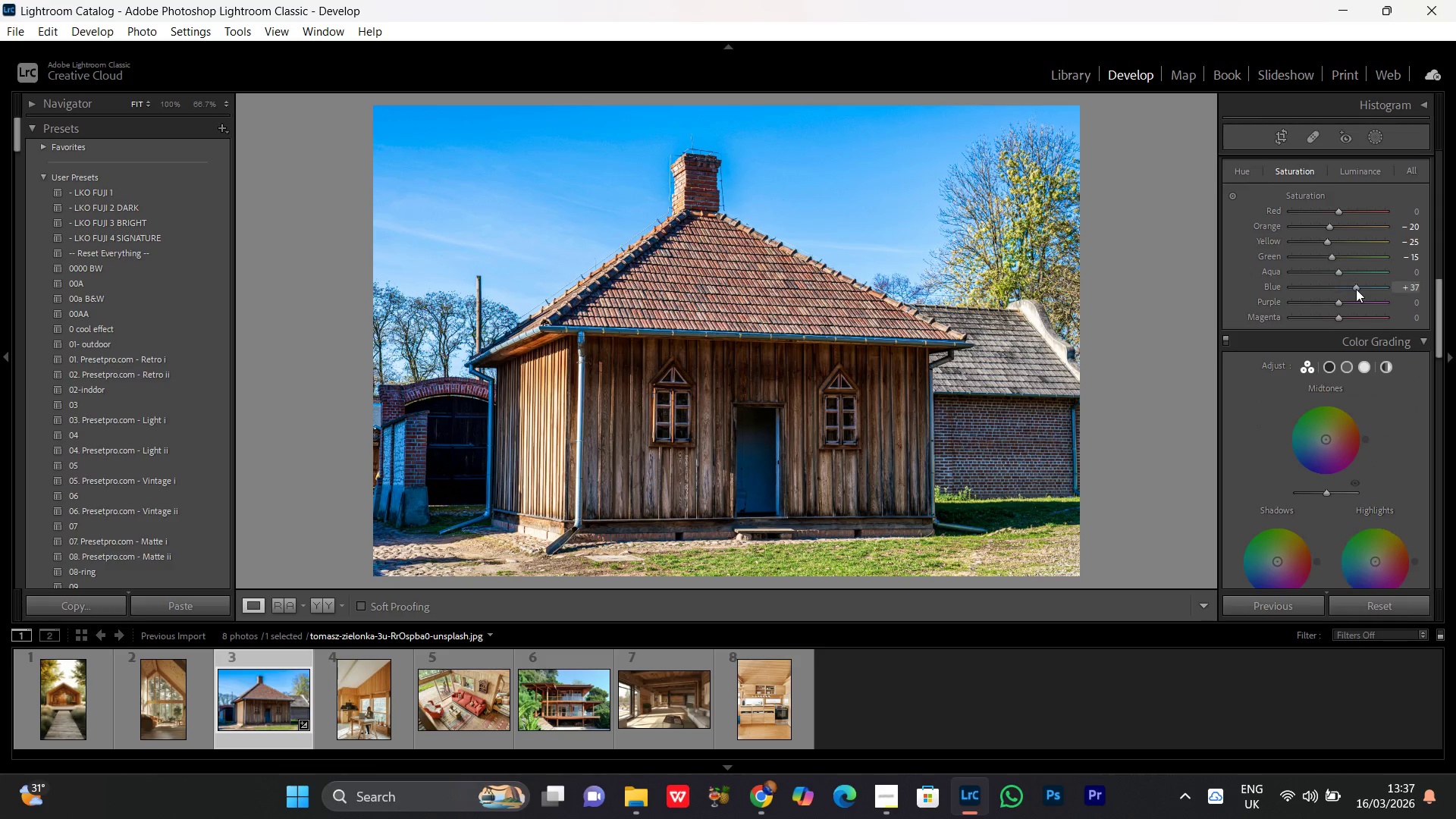 
left_click([1355, 292])
 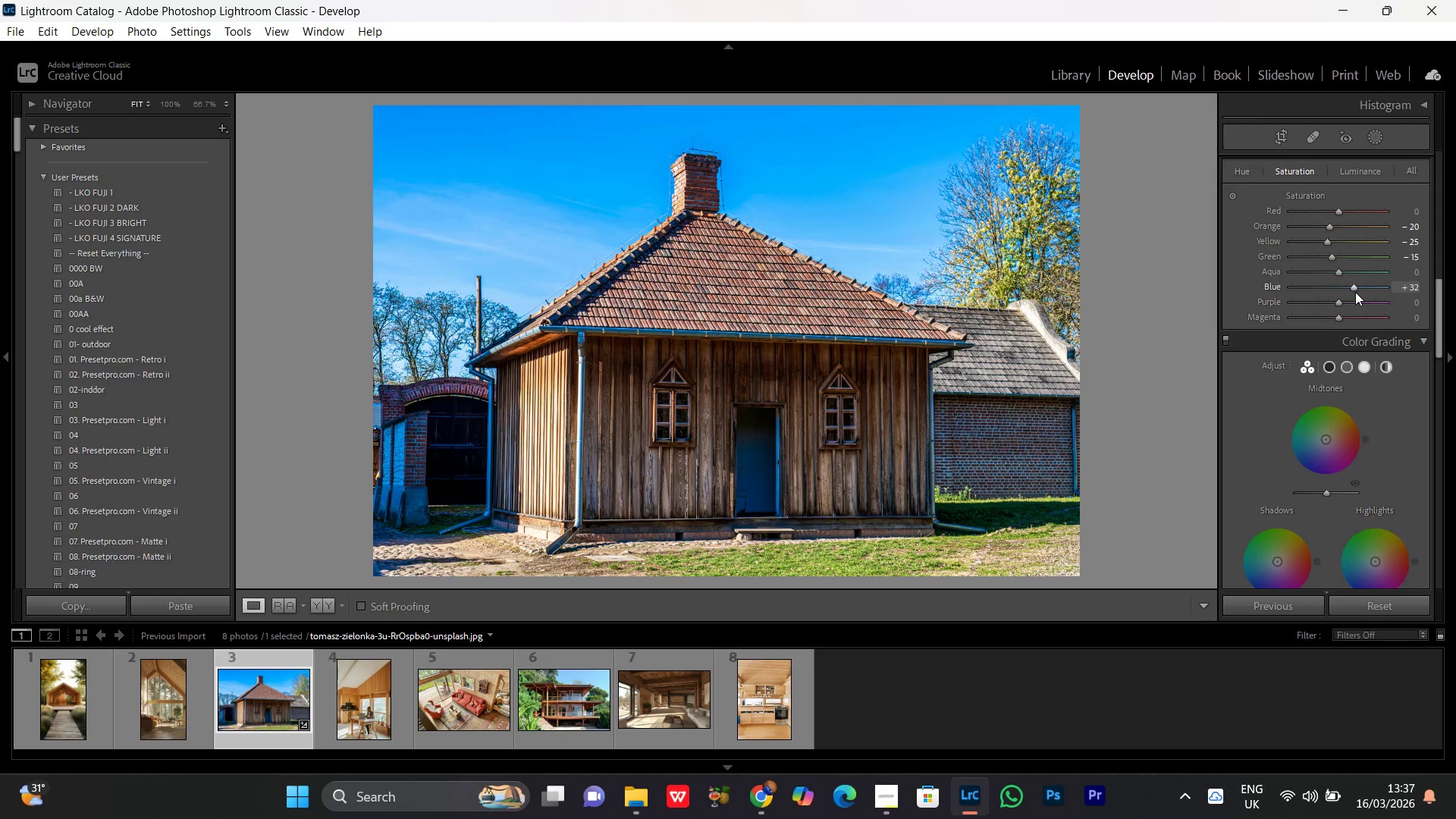 
left_click([1355, 292])
 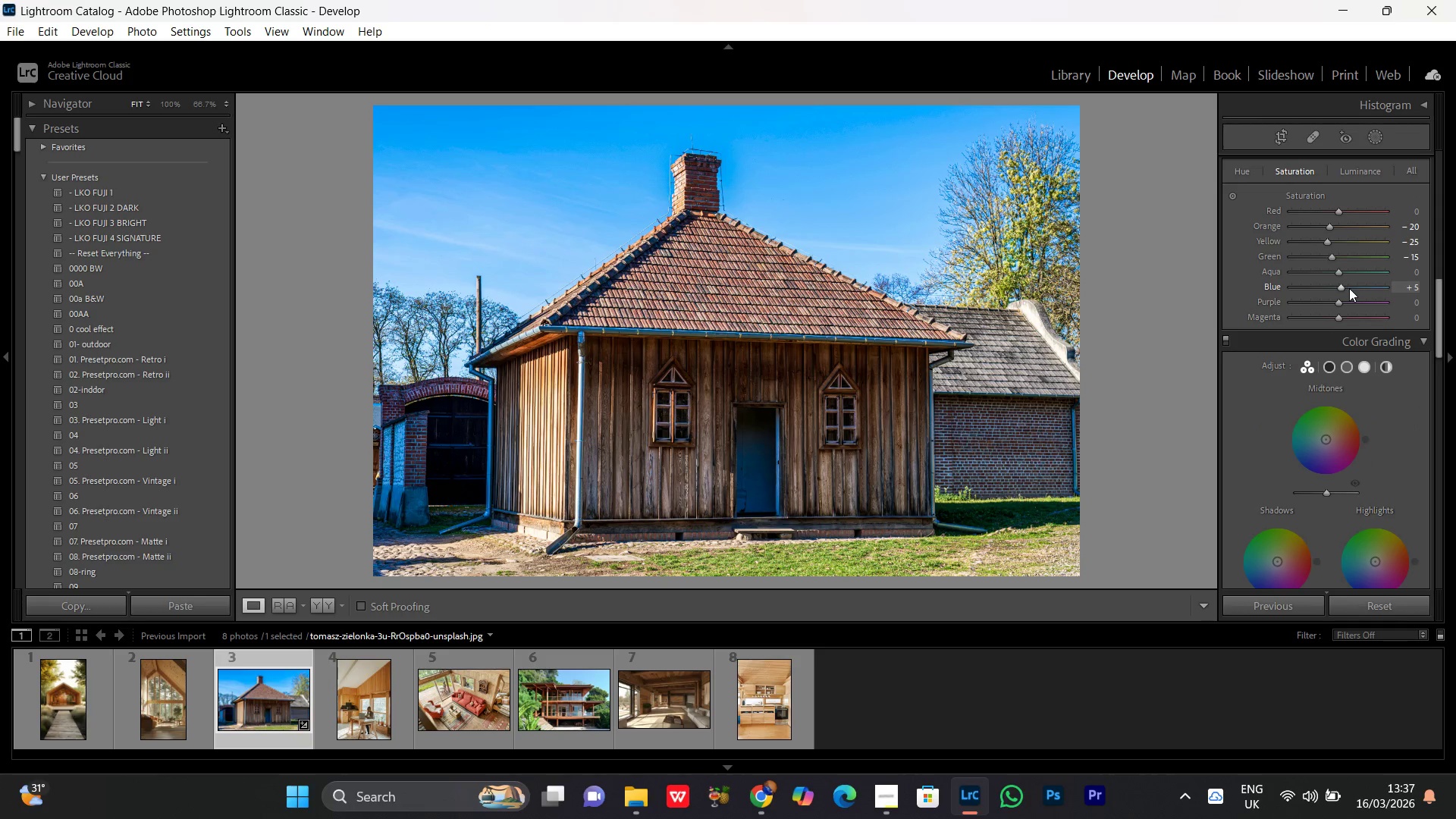 
scroll: coordinate [1355, 292], scroll_direction: down, amount: 1.0
 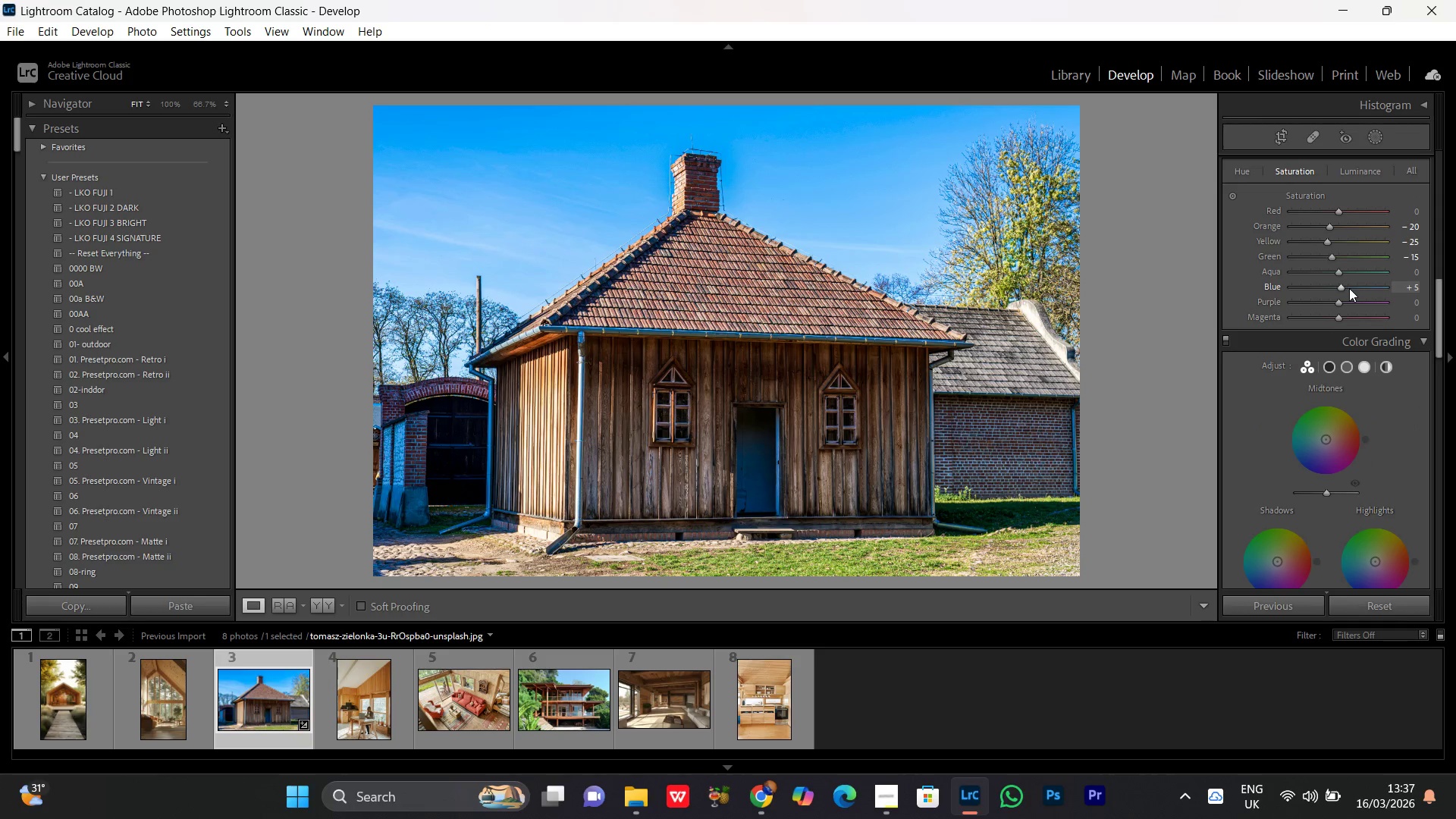 
left_click([1349, 288])
 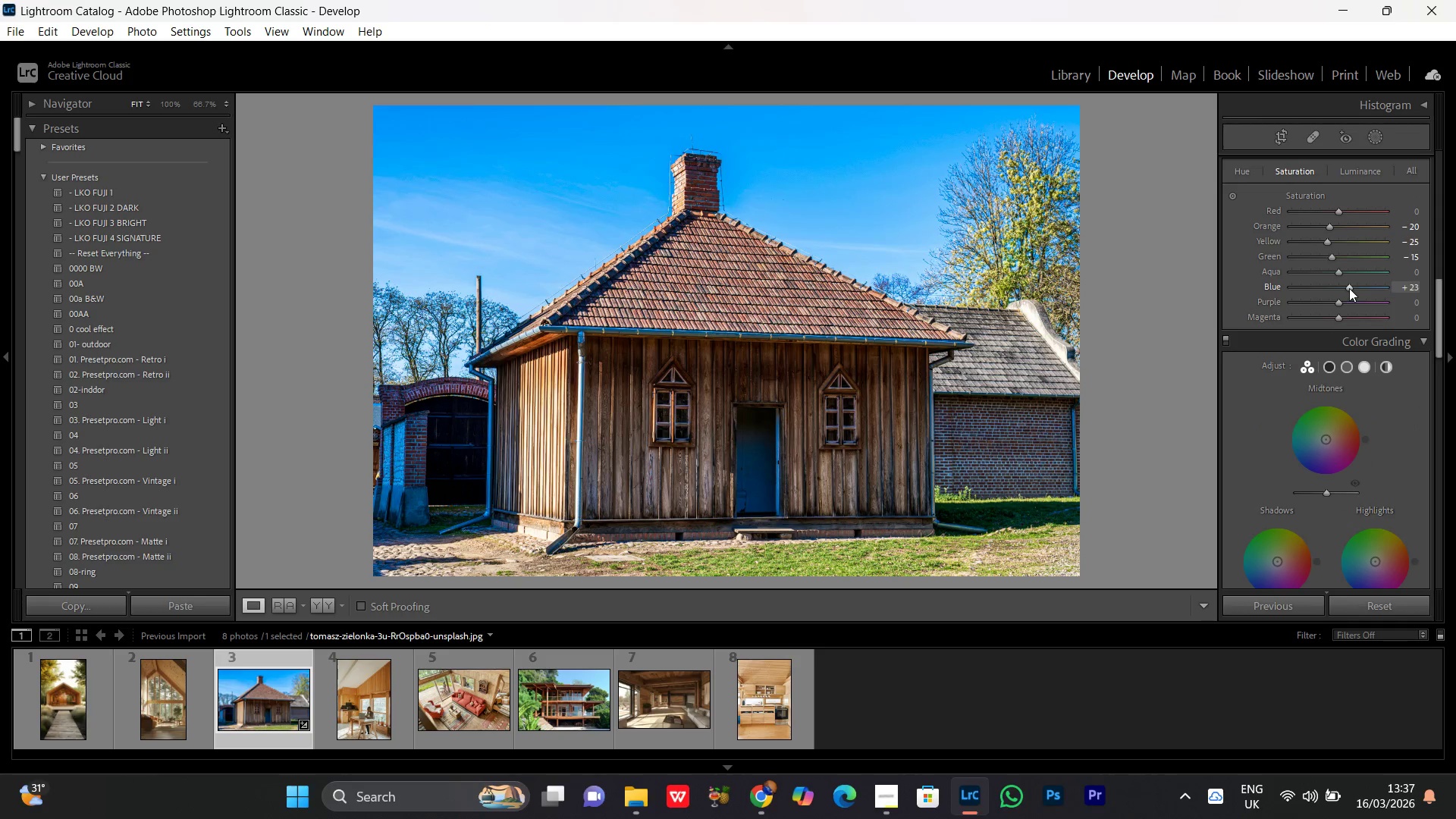 
left_click_drag(start_coordinate=[1349, 288], to_coordinate=[1331, 290])
 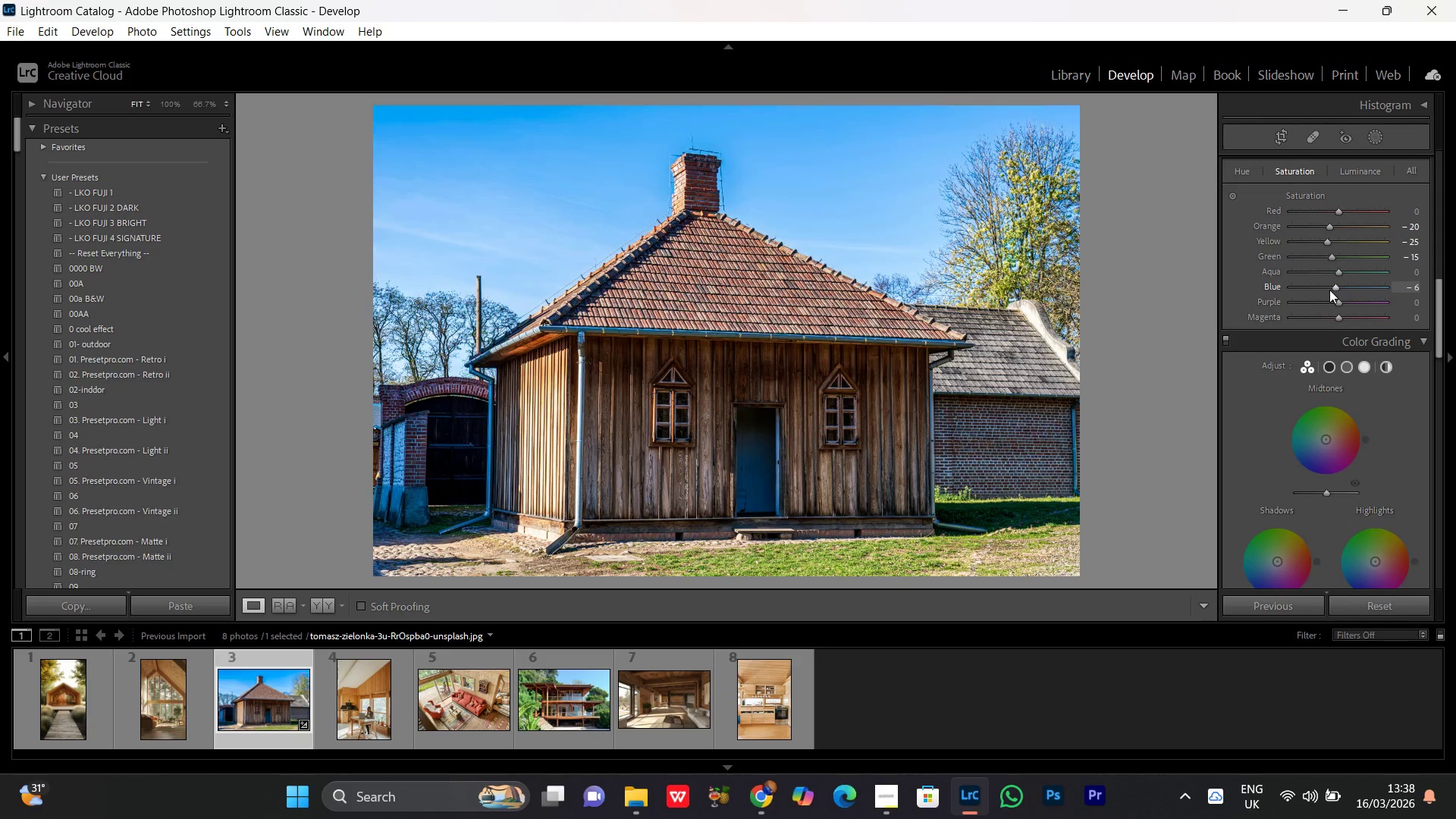 
scroll: coordinate [1331, 290], scroll_direction: up, amount: 2.0
 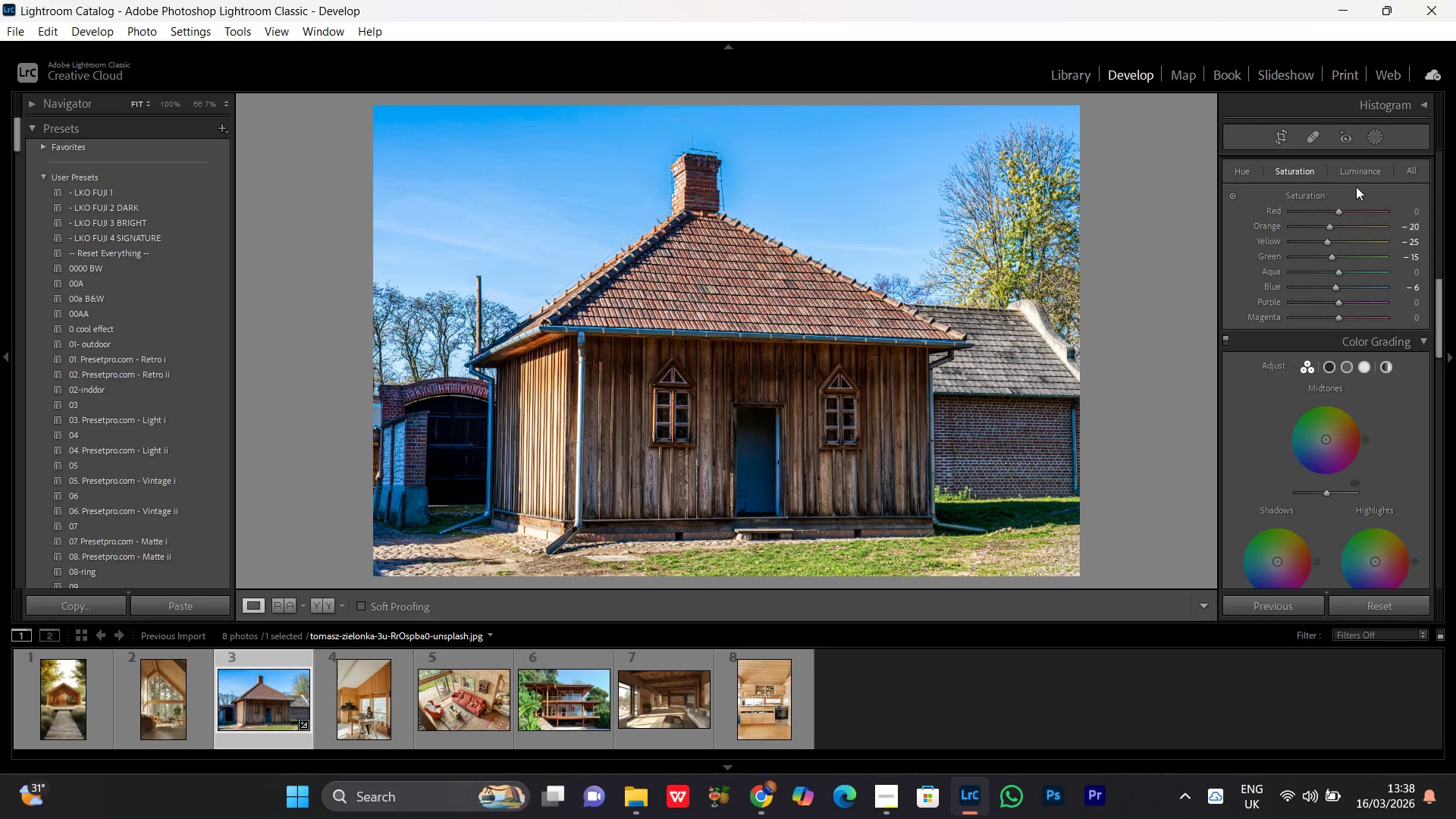 
left_click([1353, 171])
 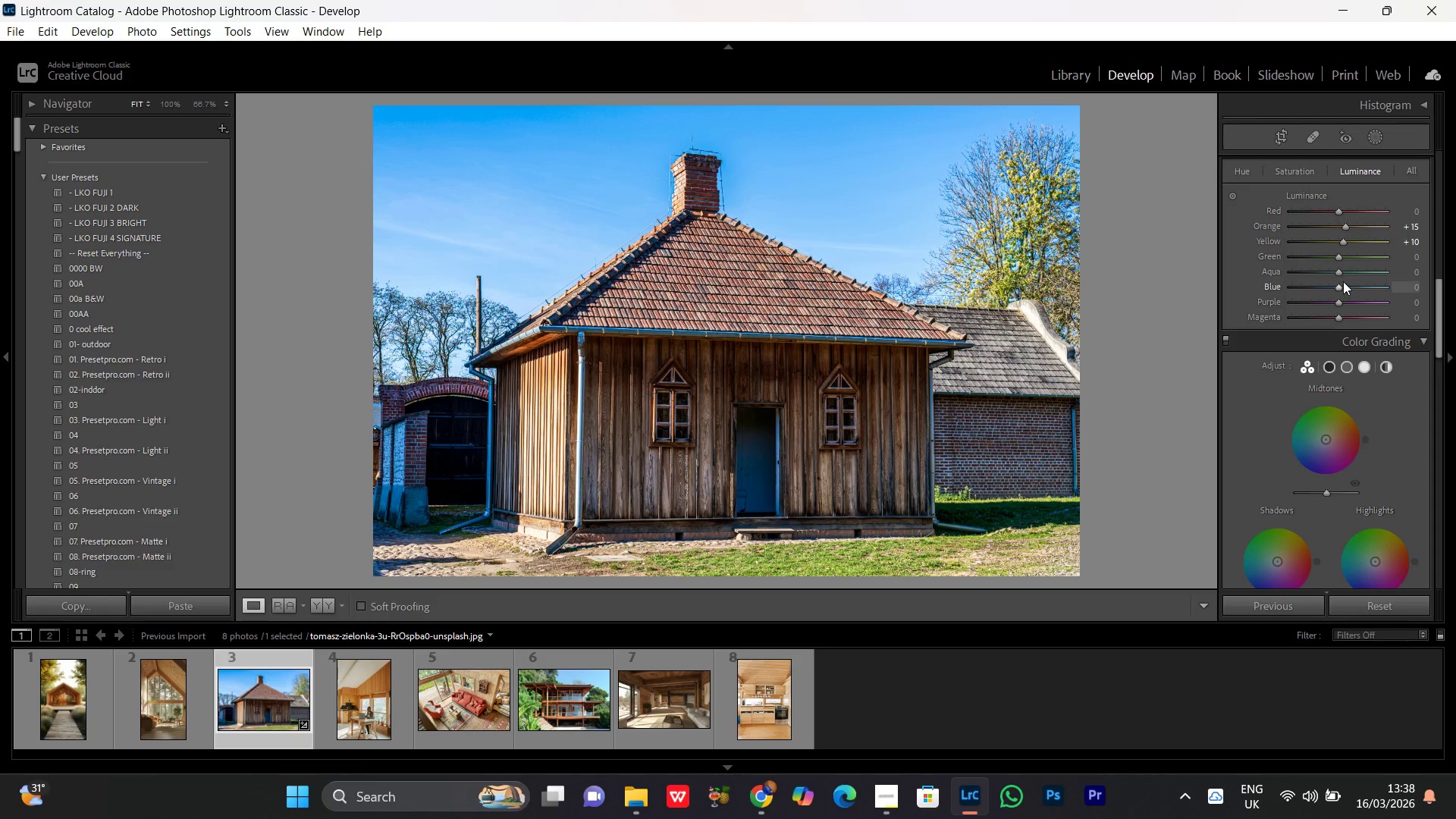 
left_click([1336, 273])
 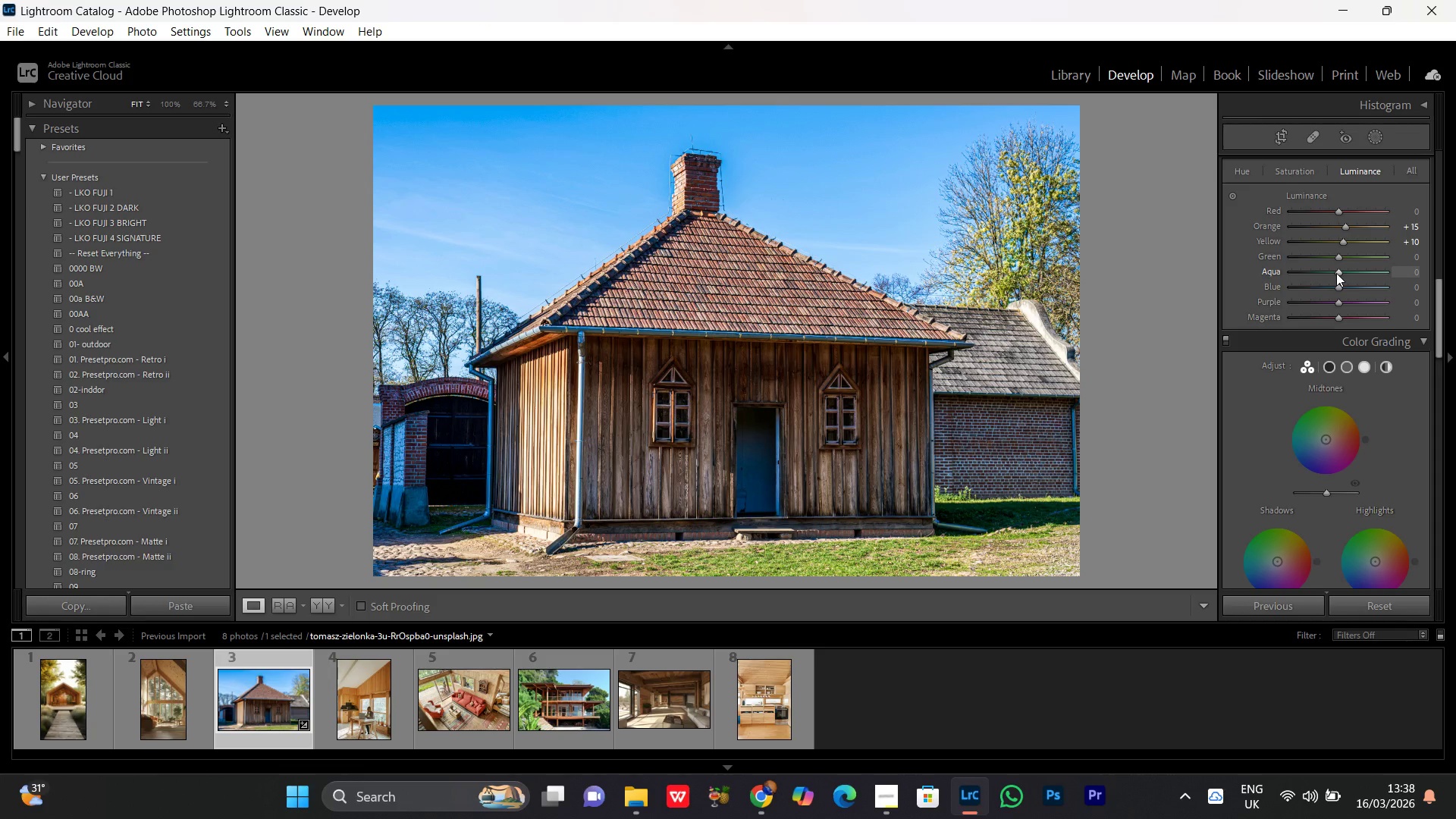 
scroll: coordinate [1336, 273], scroll_direction: up, amount: 1.0
 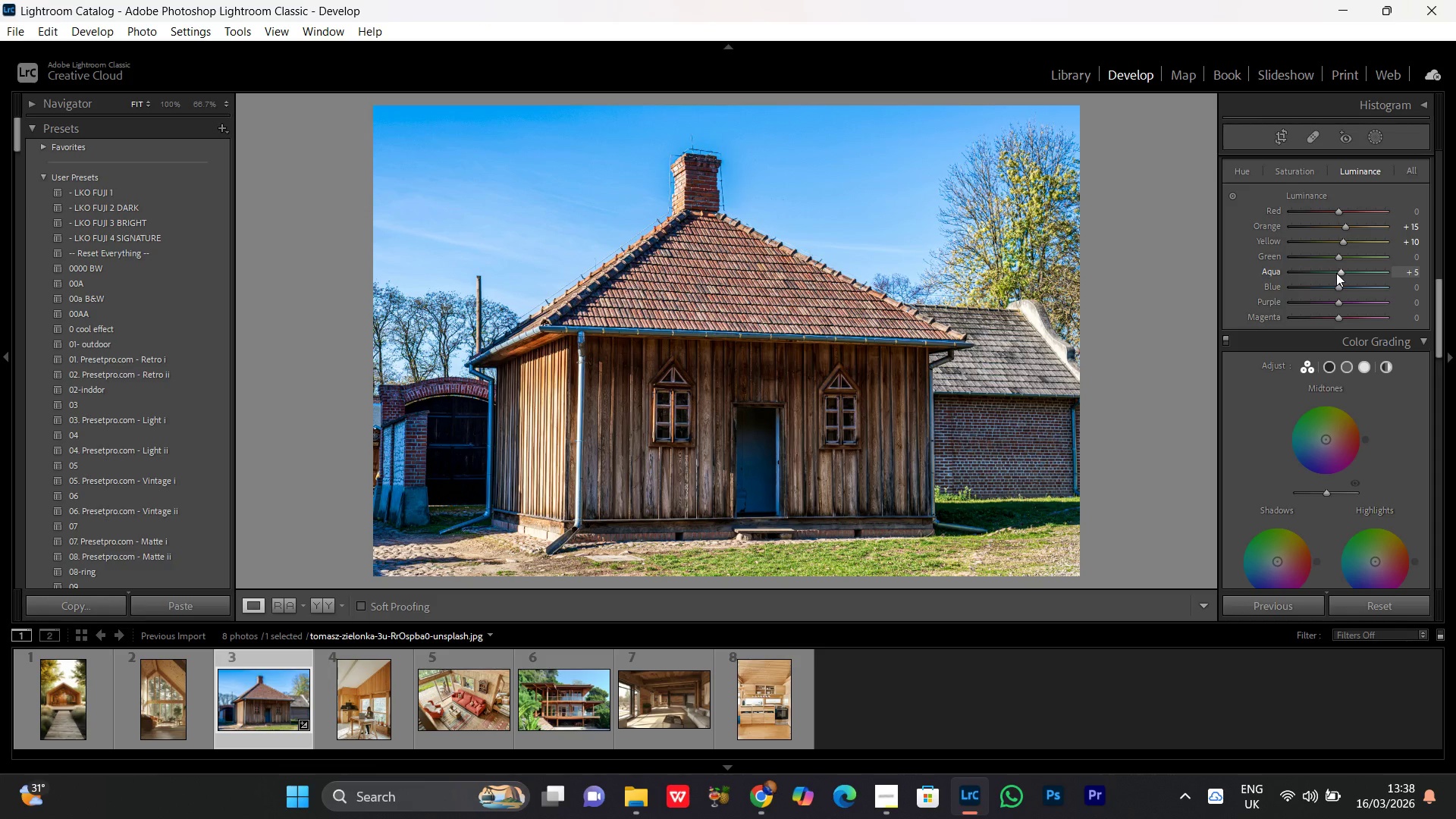 
scroll: coordinate [1336, 273], scroll_direction: none, amount: 0.0
 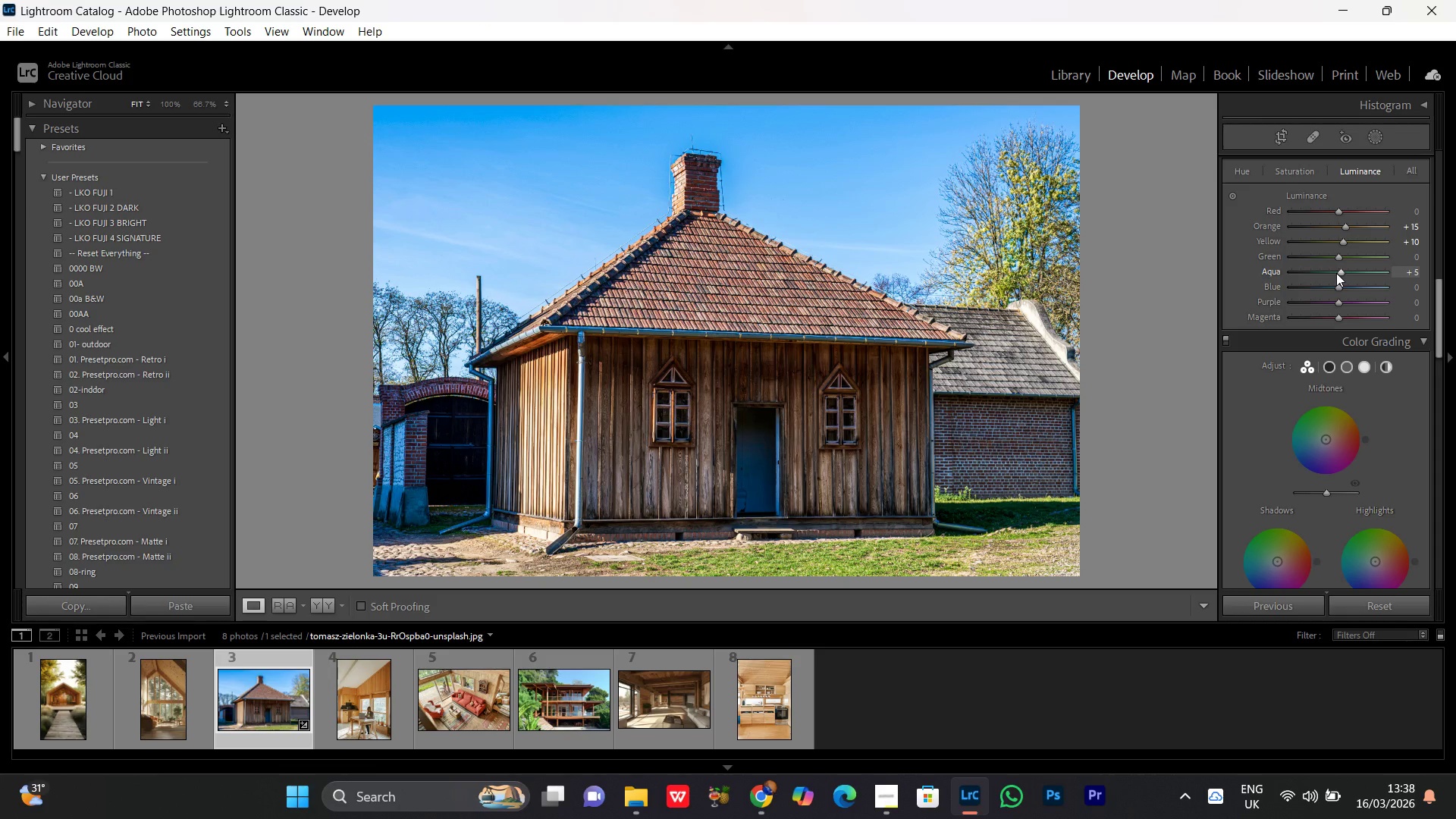 
scroll: coordinate [1336, 273], scroll_direction: up, amount: 2.0
 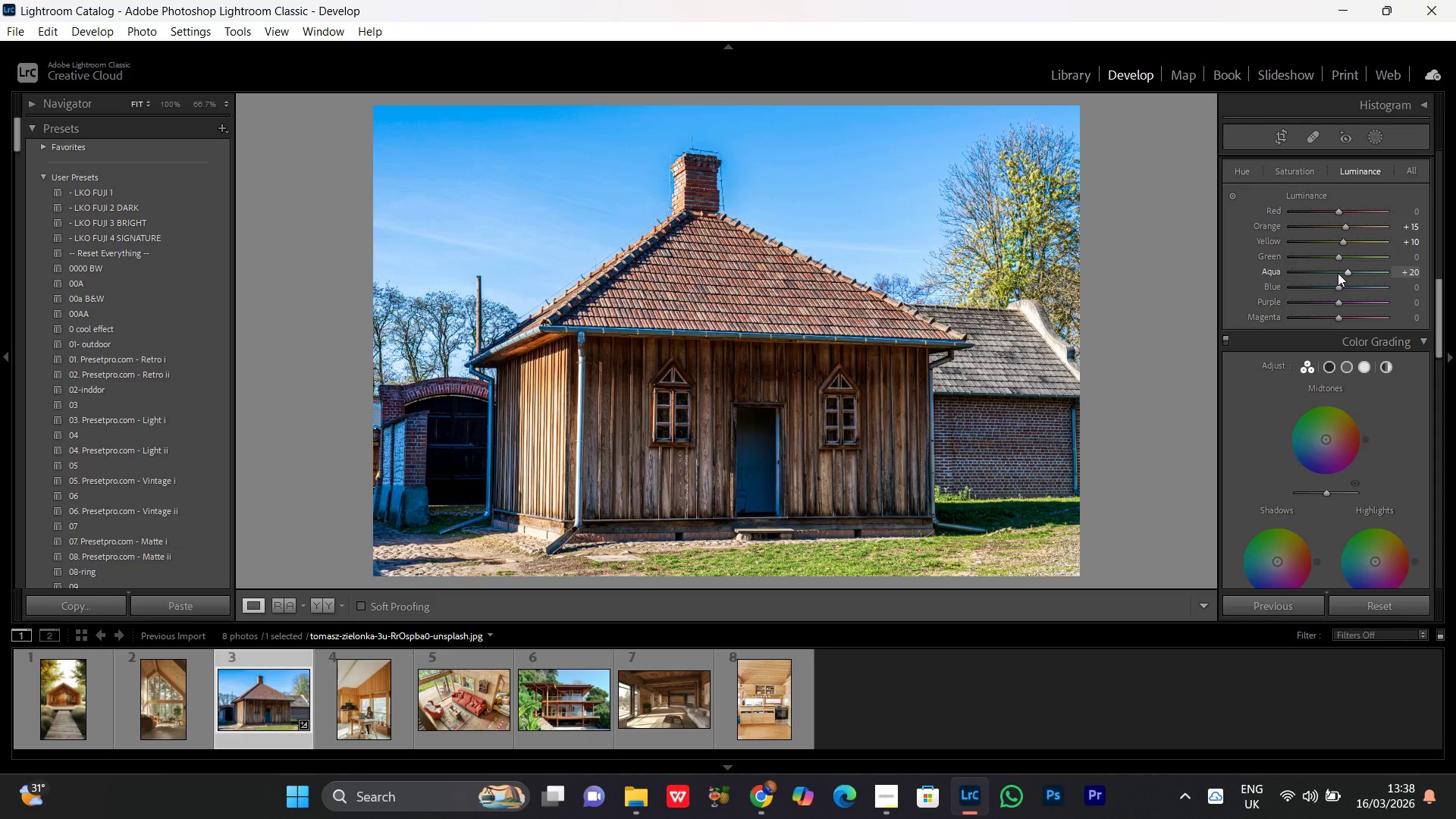 
left_click([1297, 175])
 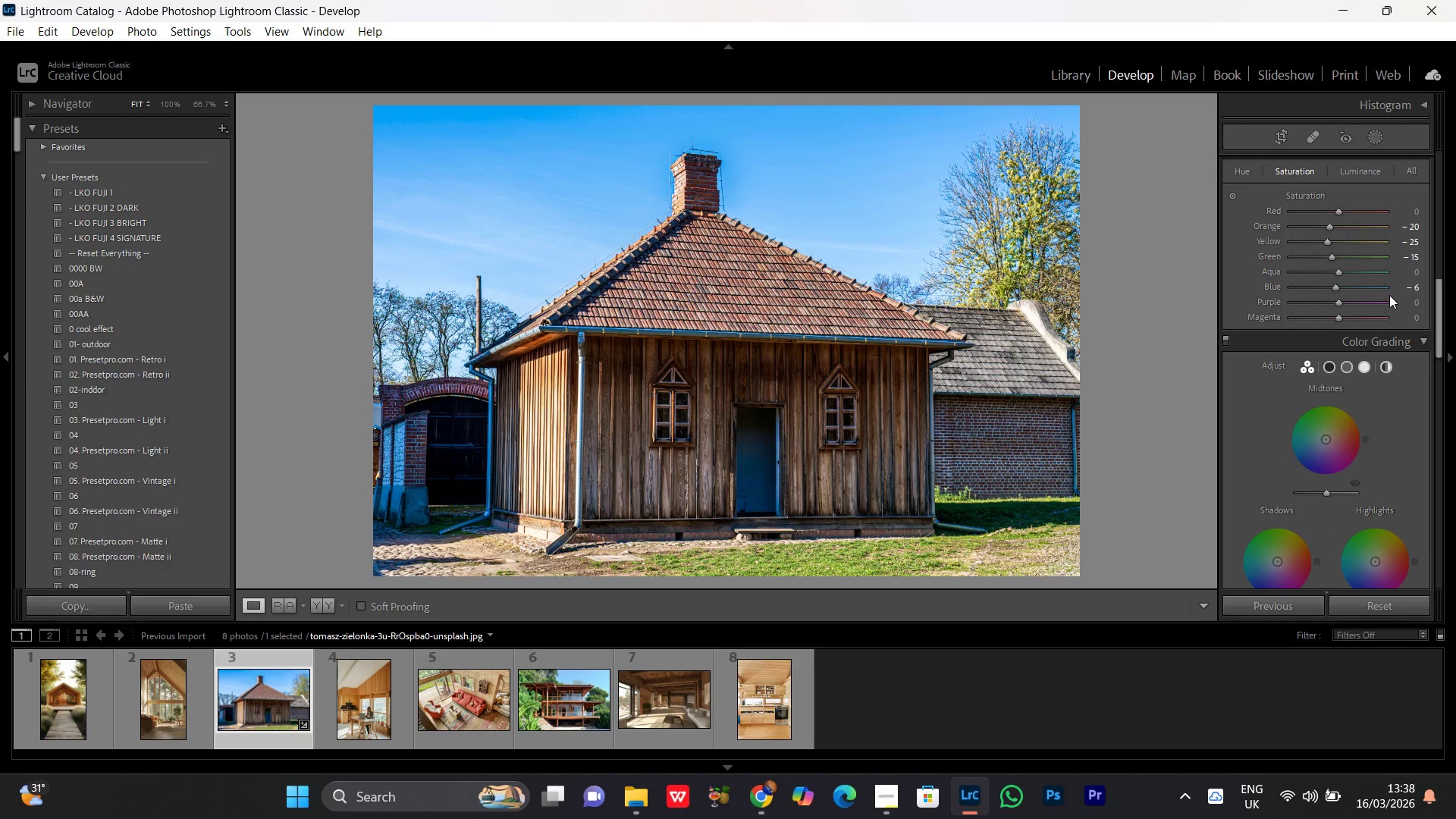 
wait(11.44)
 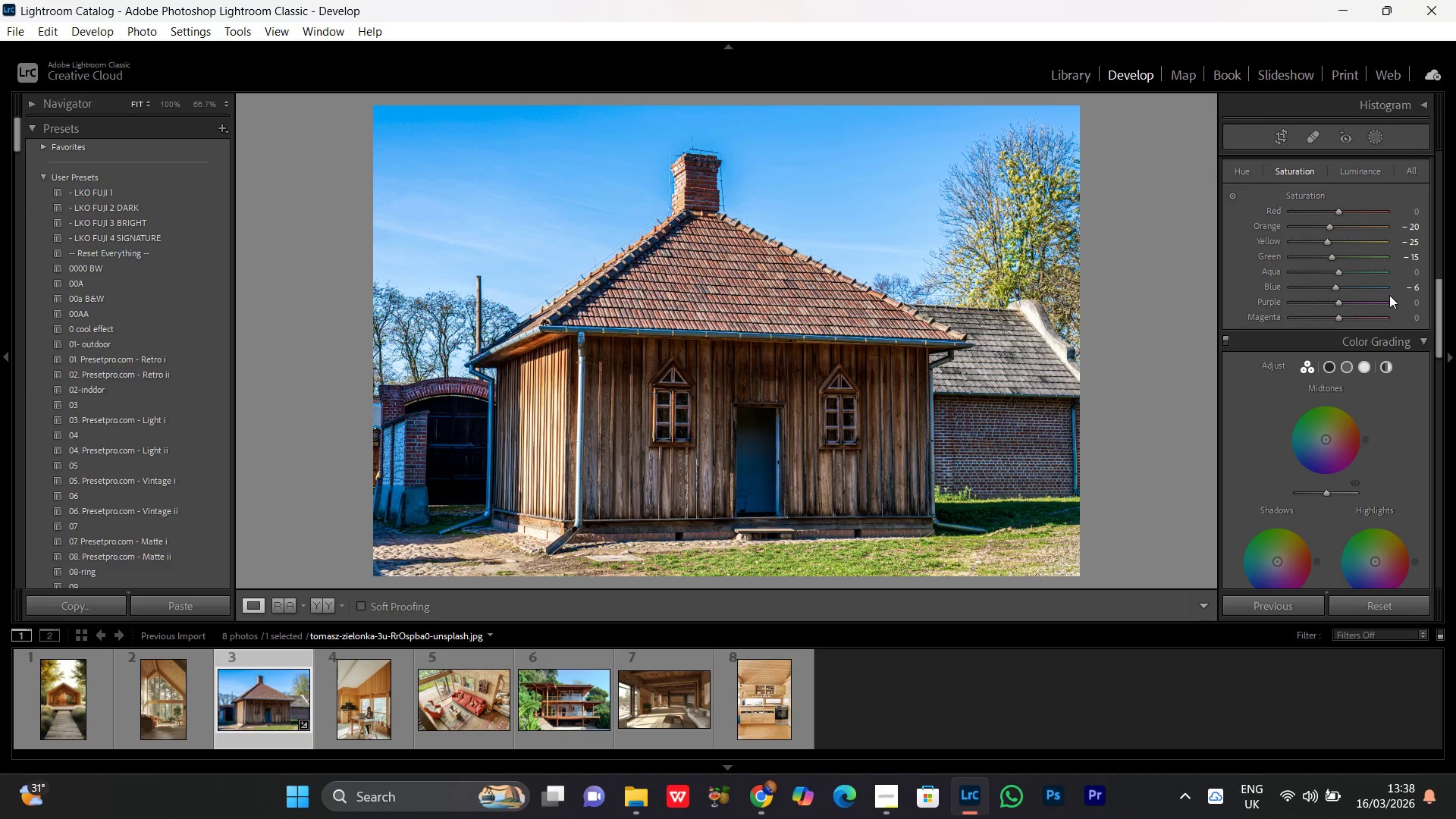 
left_click([1334, 285])
 